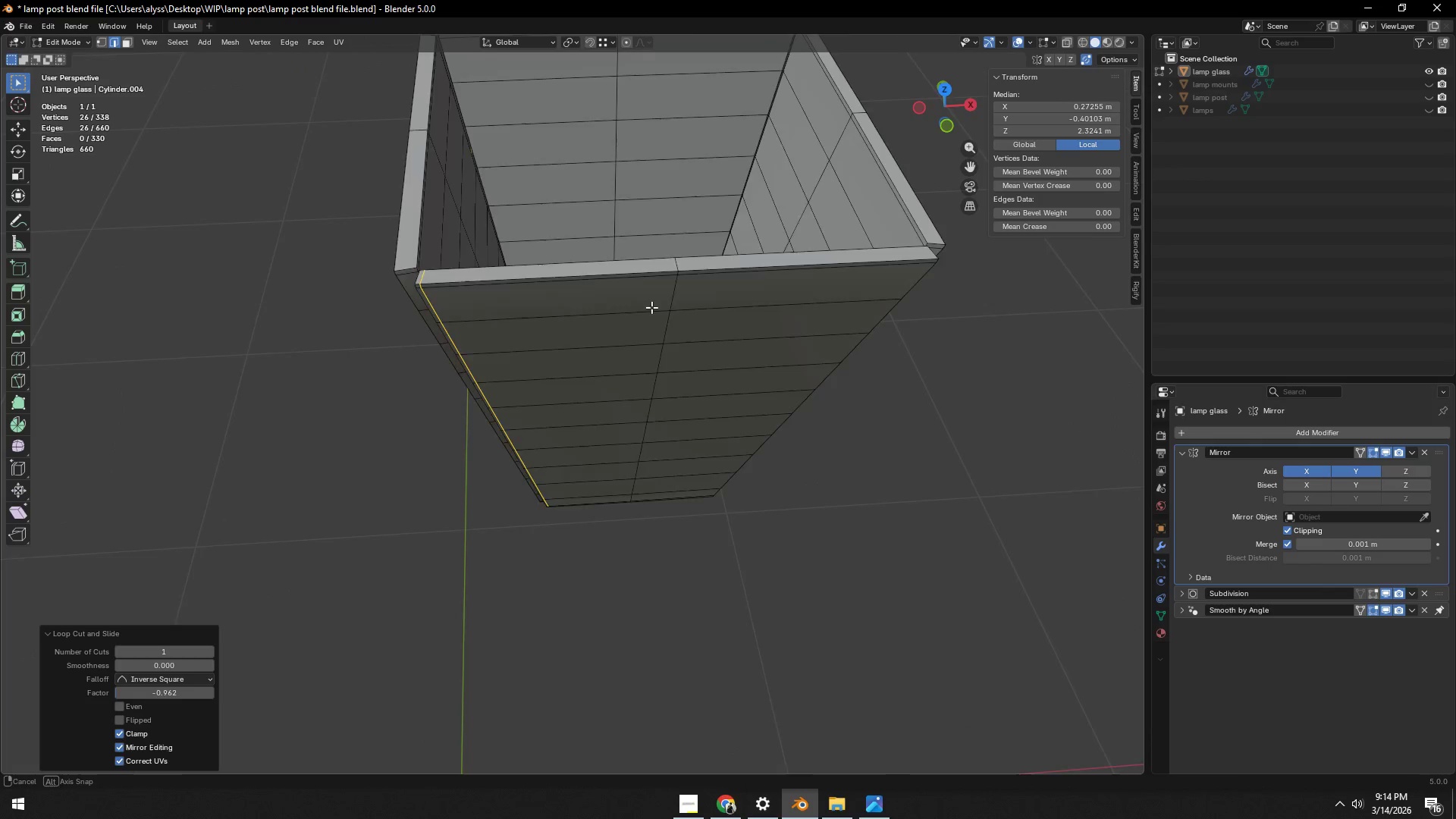 
key(Control+ControlLeft)
 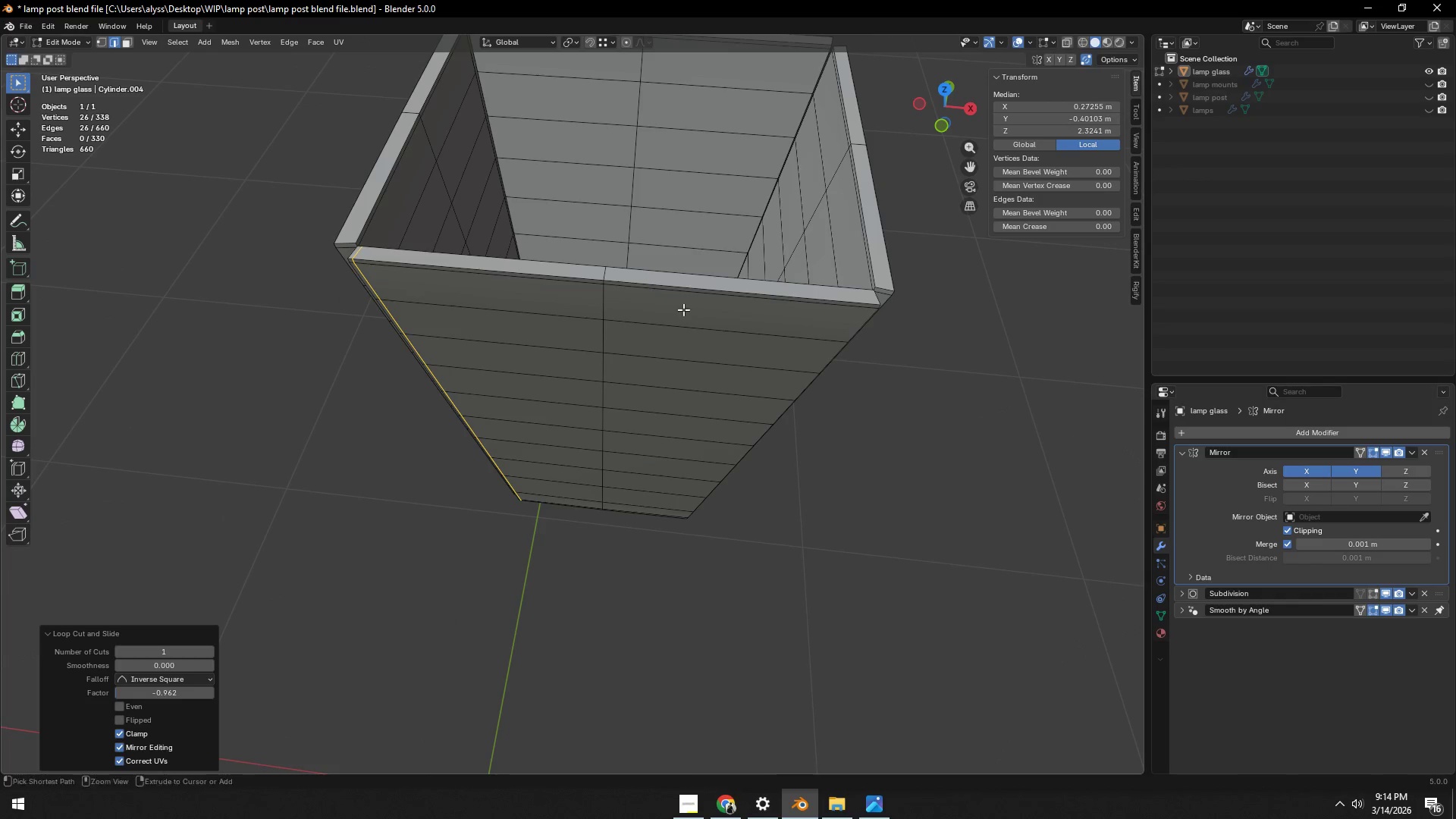 
key(Control+R)
 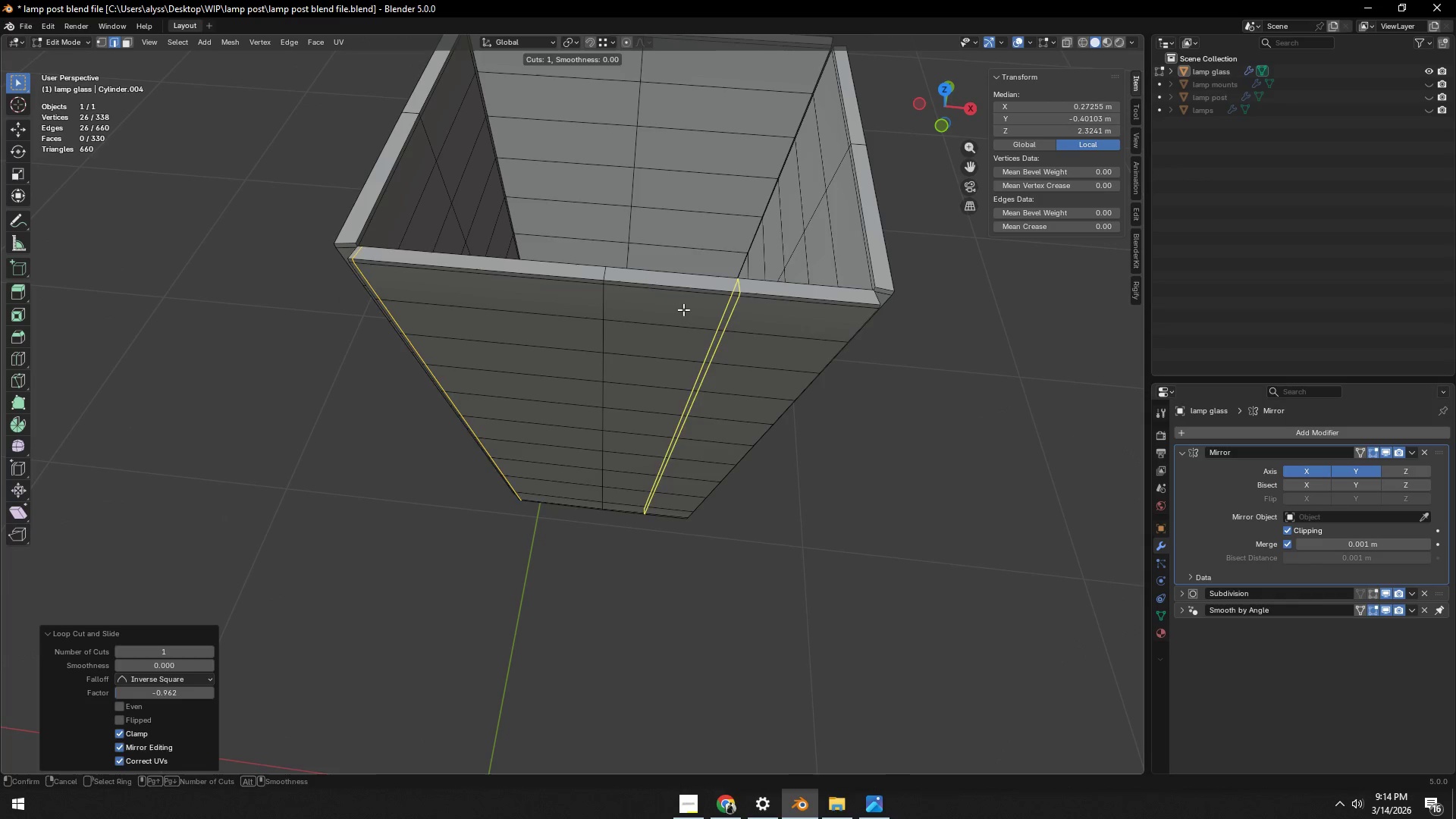 
left_click_drag(start_coordinate=[683, 309], to_coordinate=[689, 310])
 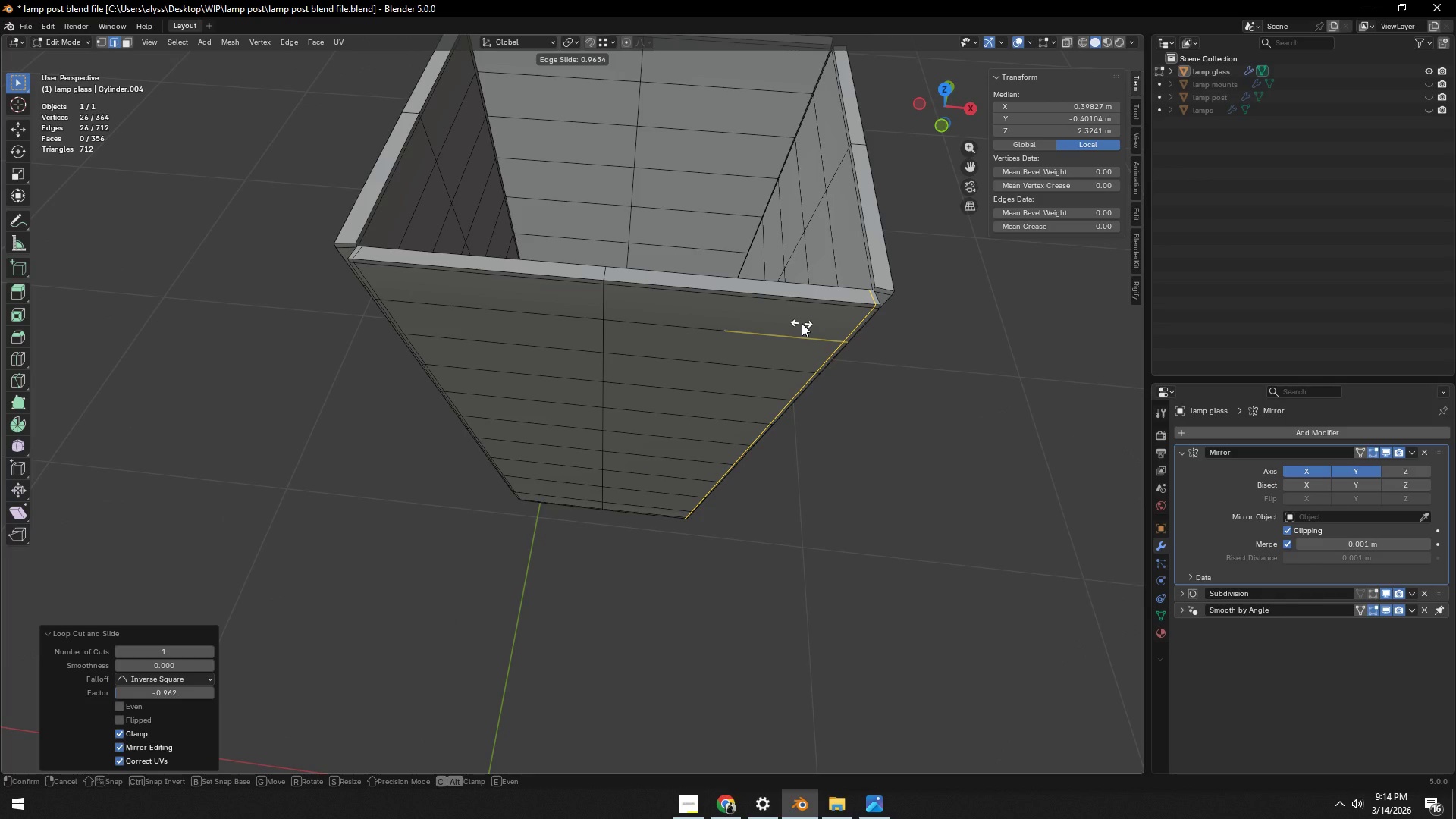 
wait(5.52)
 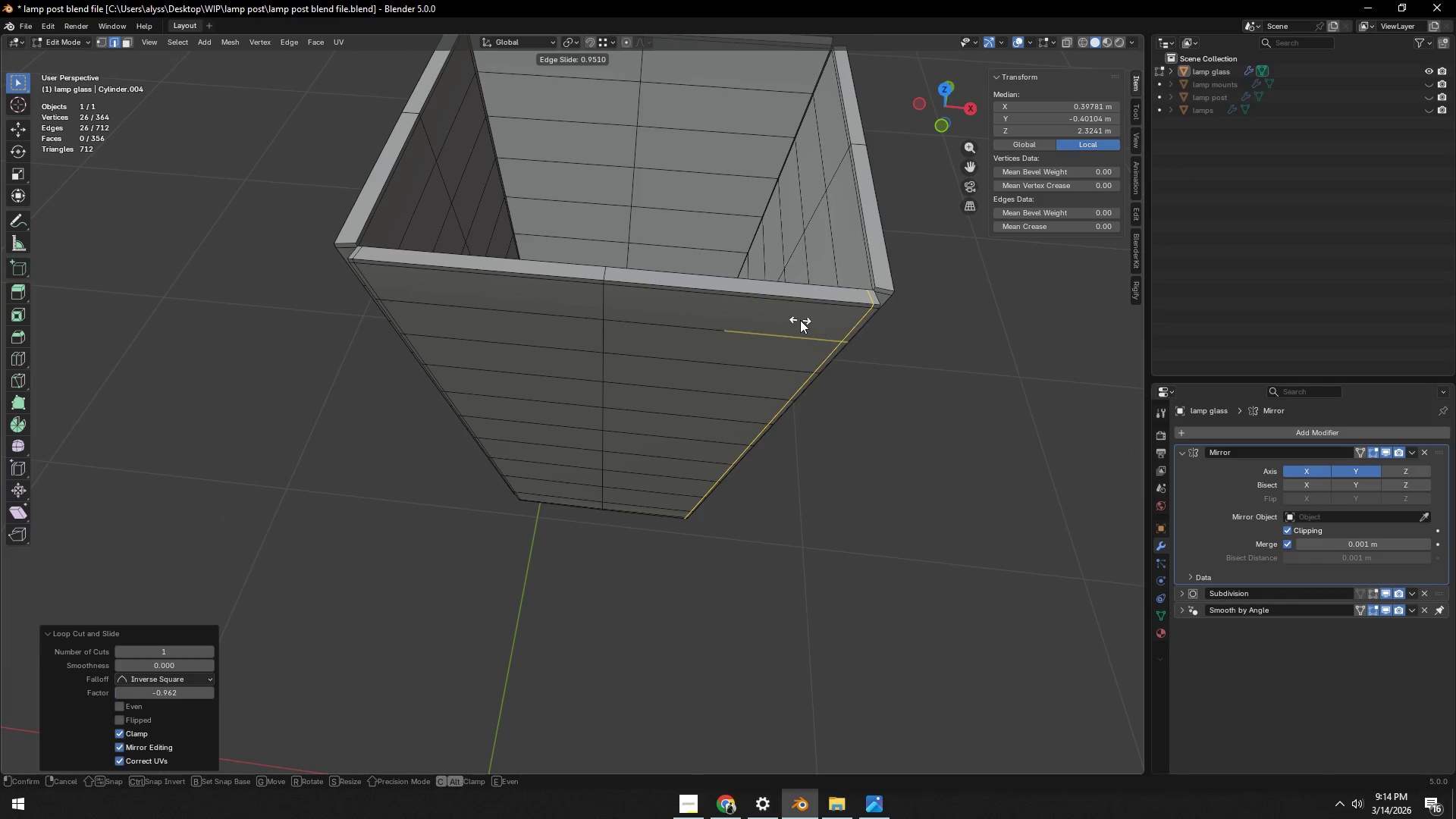 
key(Control+ControlLeft)
 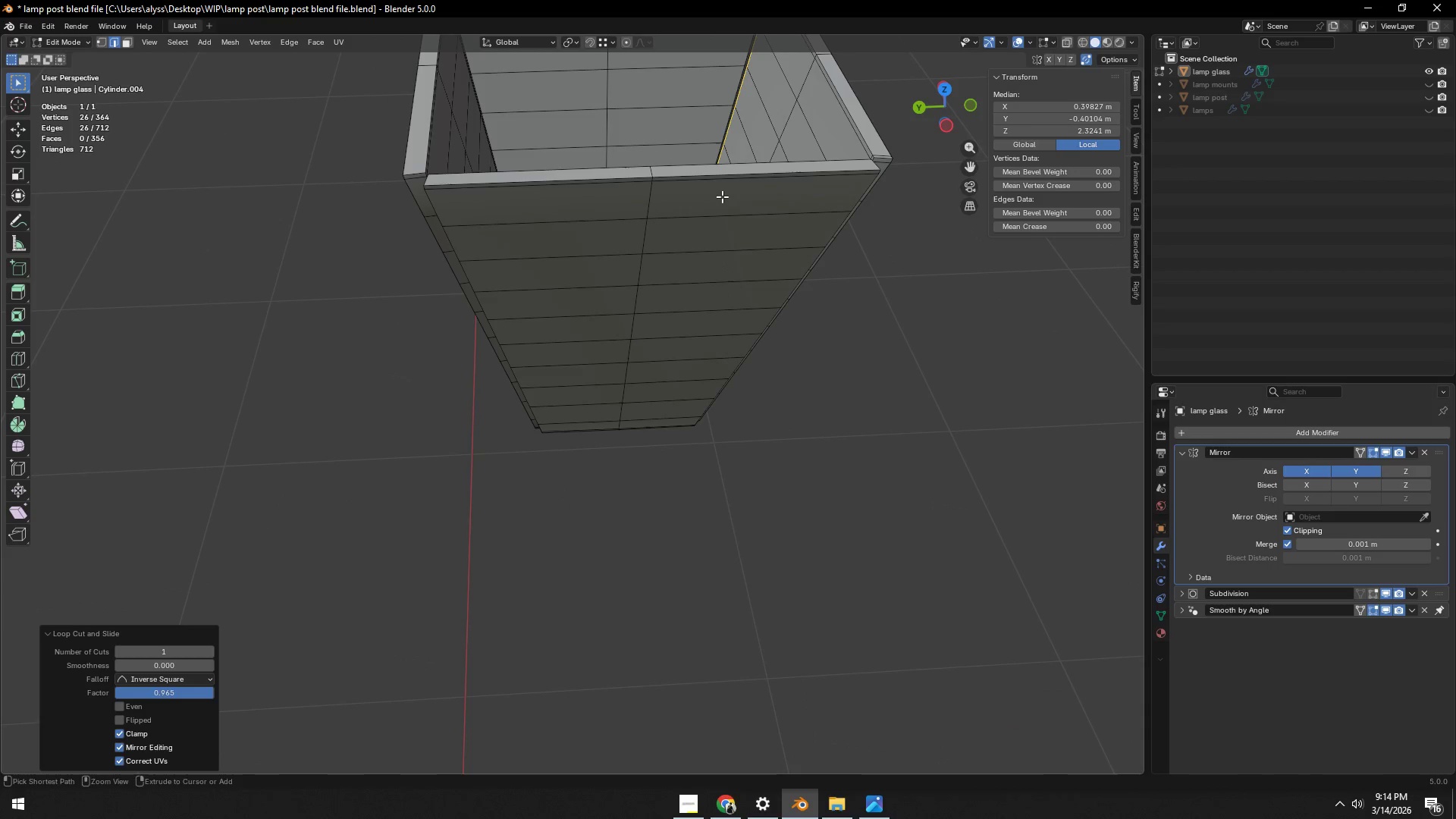 
key(Control+R)
 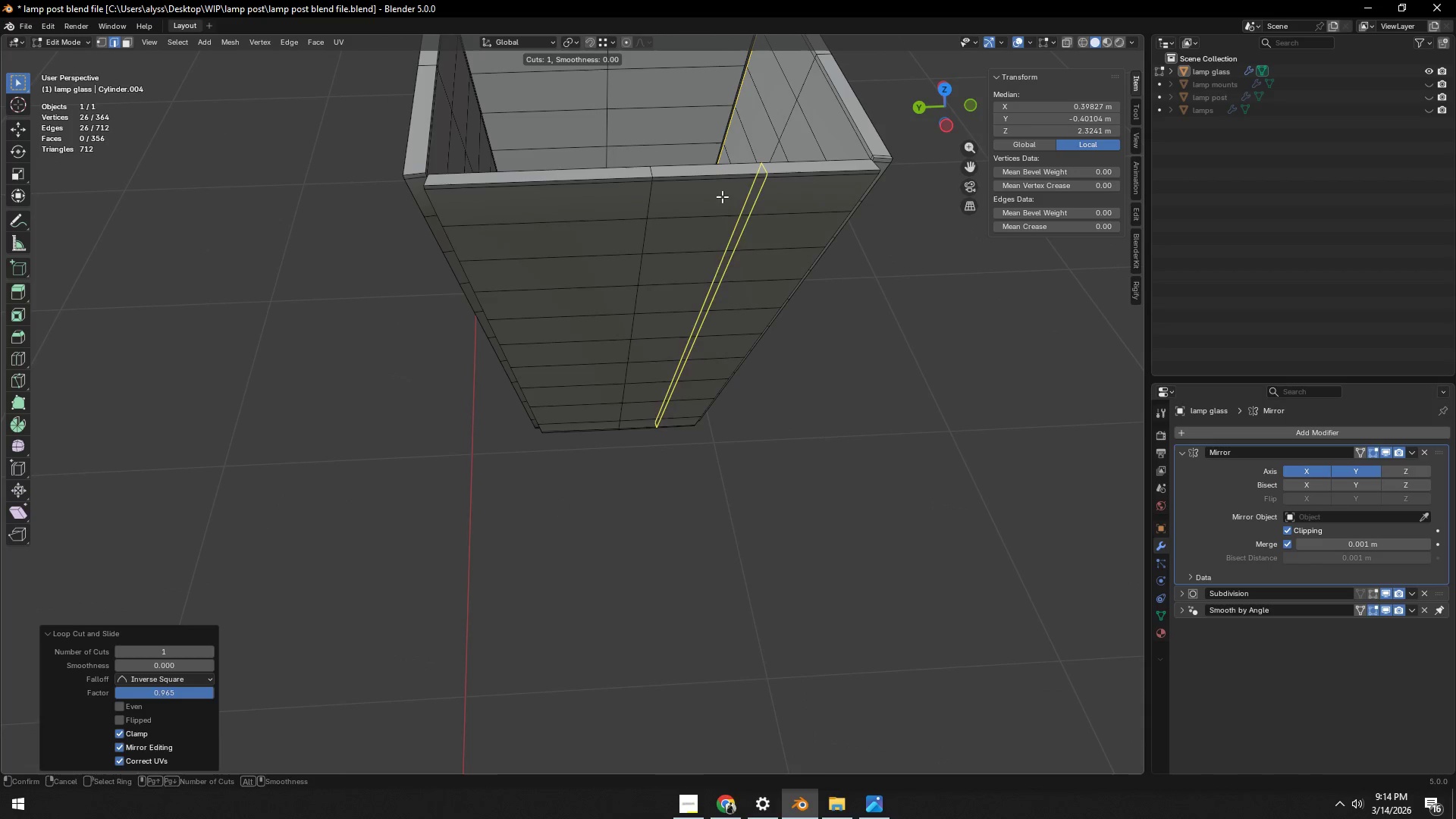 
left_click_drag(start_coordinate=[722, 196], to_coordinate=[734, 196])
 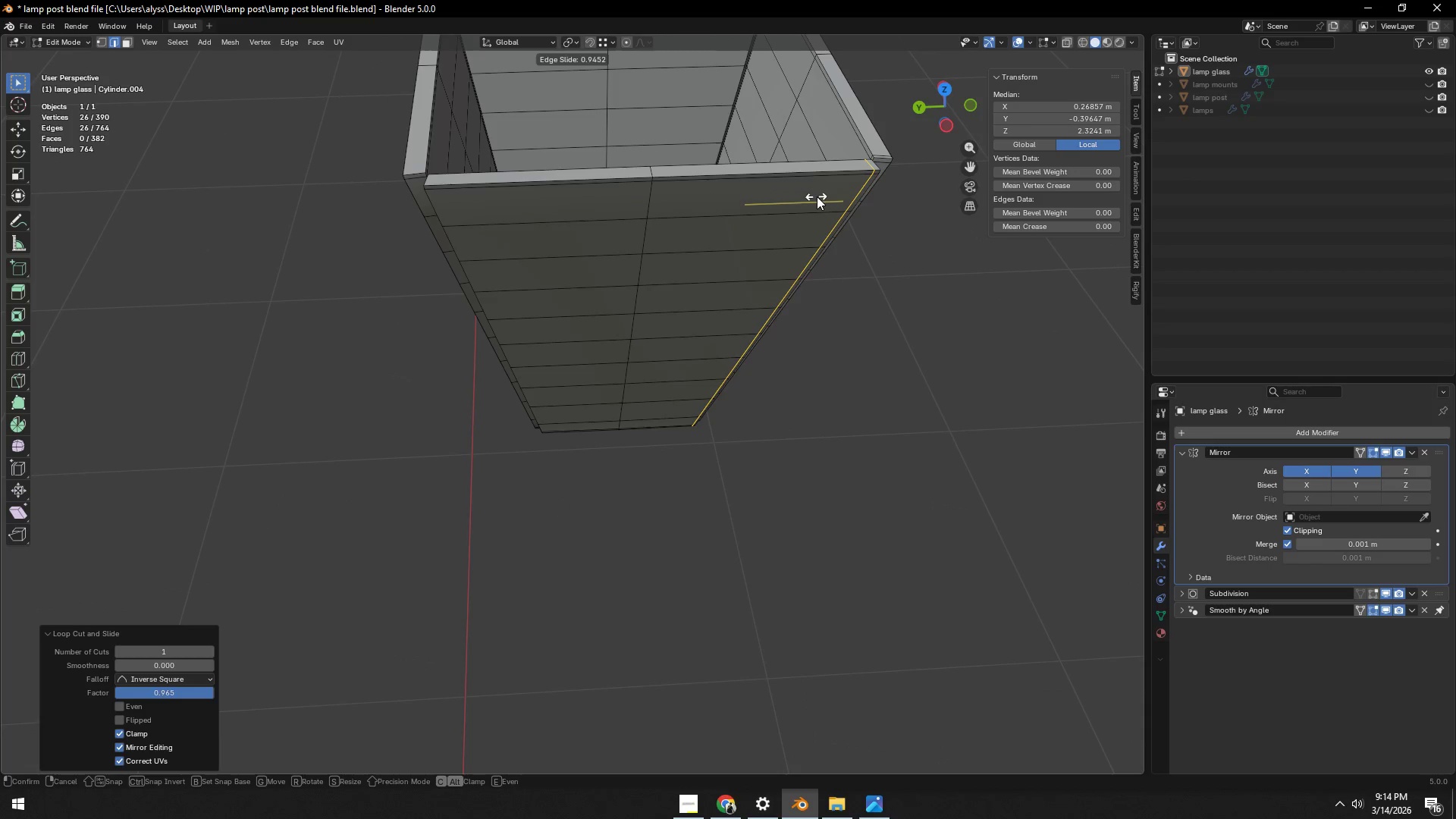 
left_click([817, 196])
 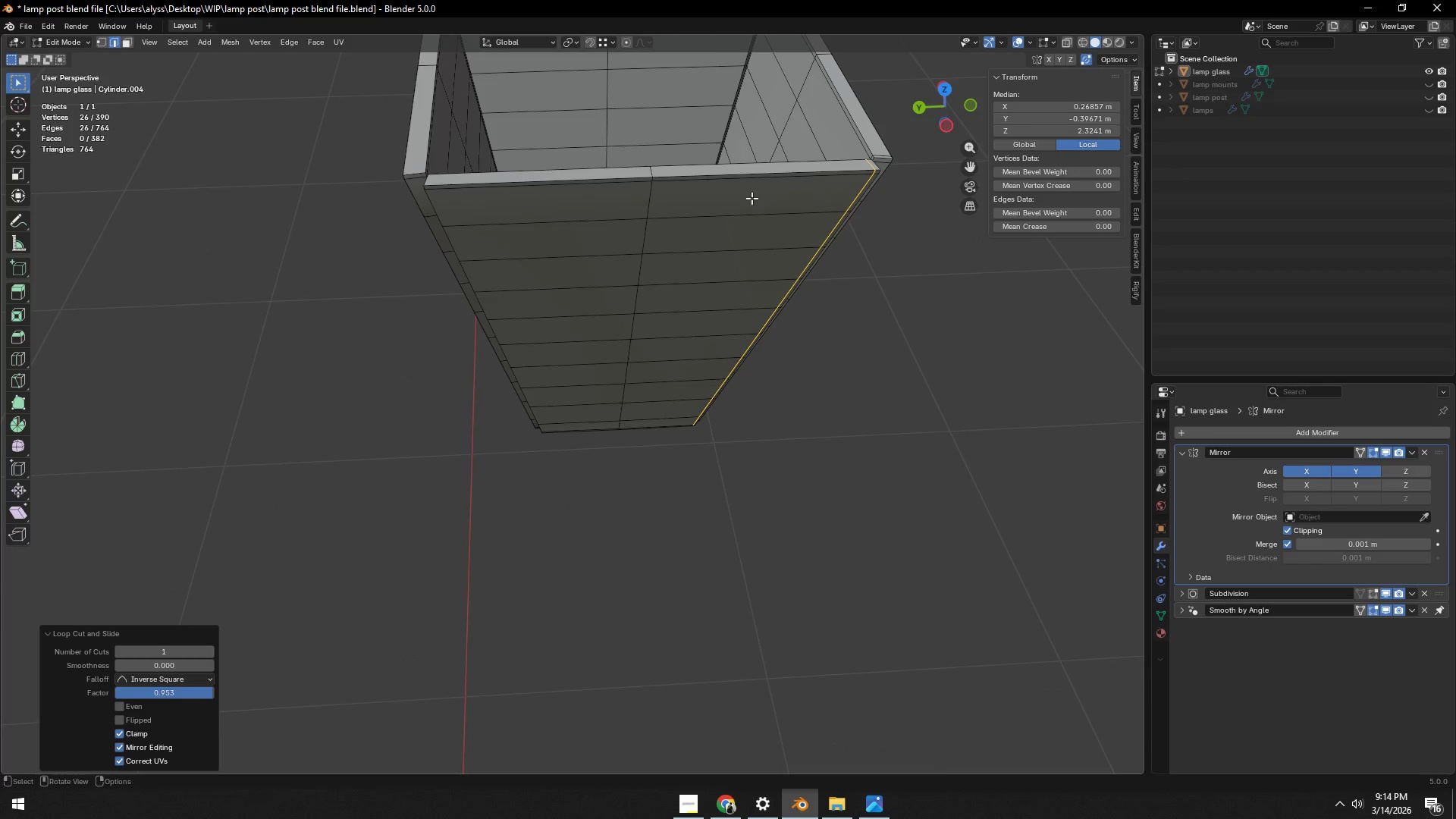 
key(Control+ControlLeft)
 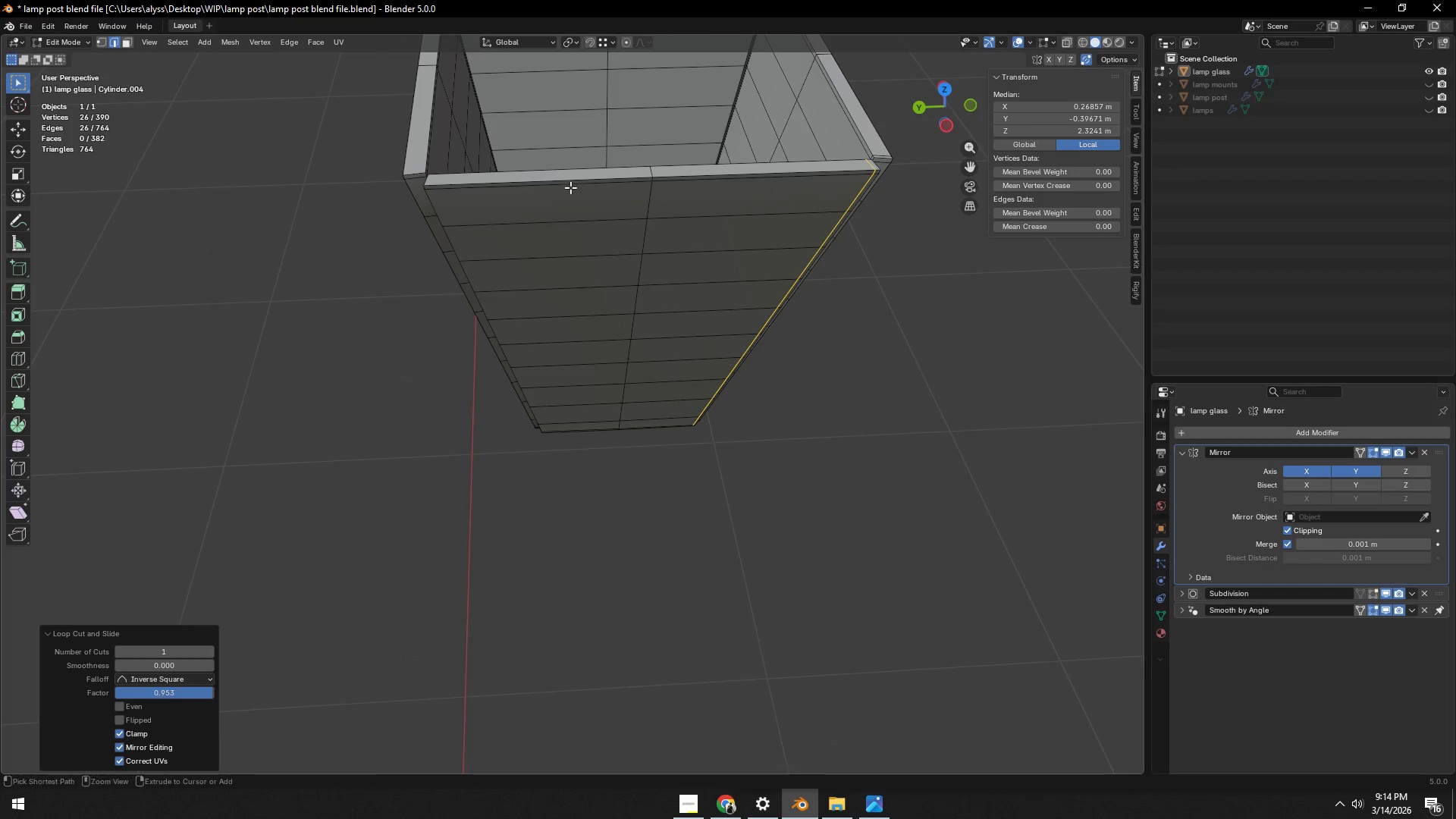 
key(Control+R)
 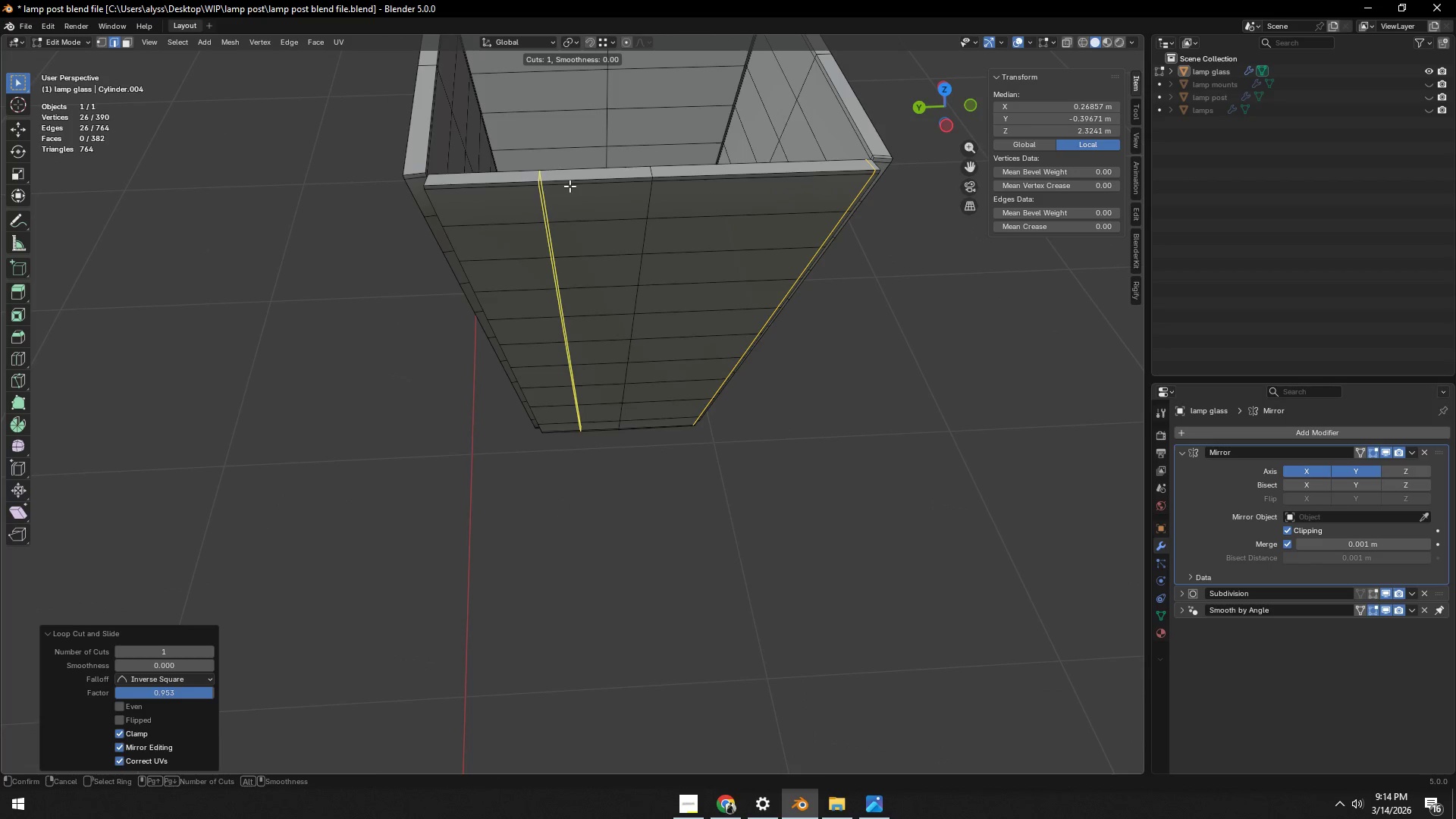 
left_click_drag(start_coordinate=[570, 186], to_coordinate=[561, 186])
 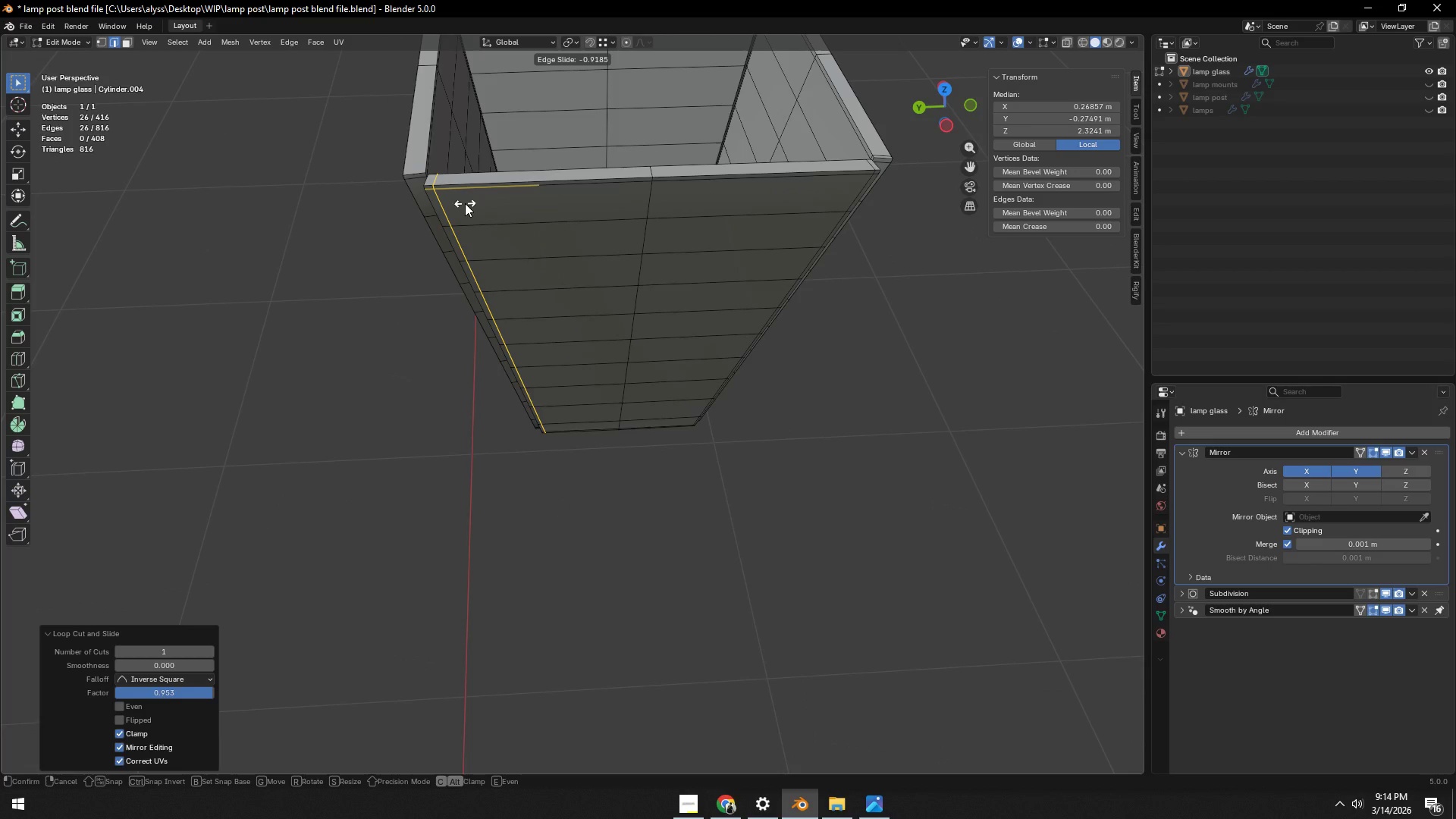 
left_click([463, 203])
 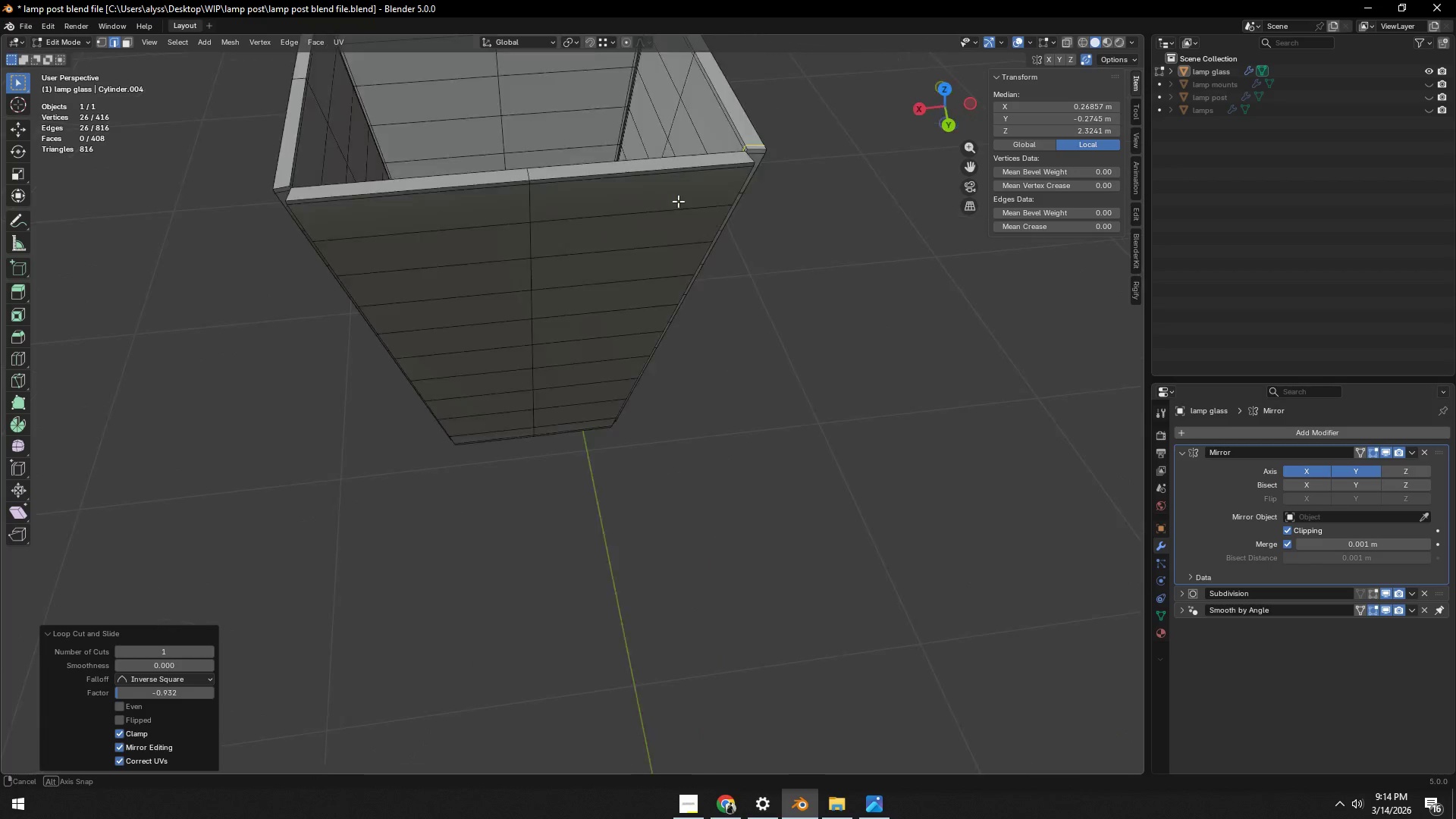 
key(Control+ControlLeft)
 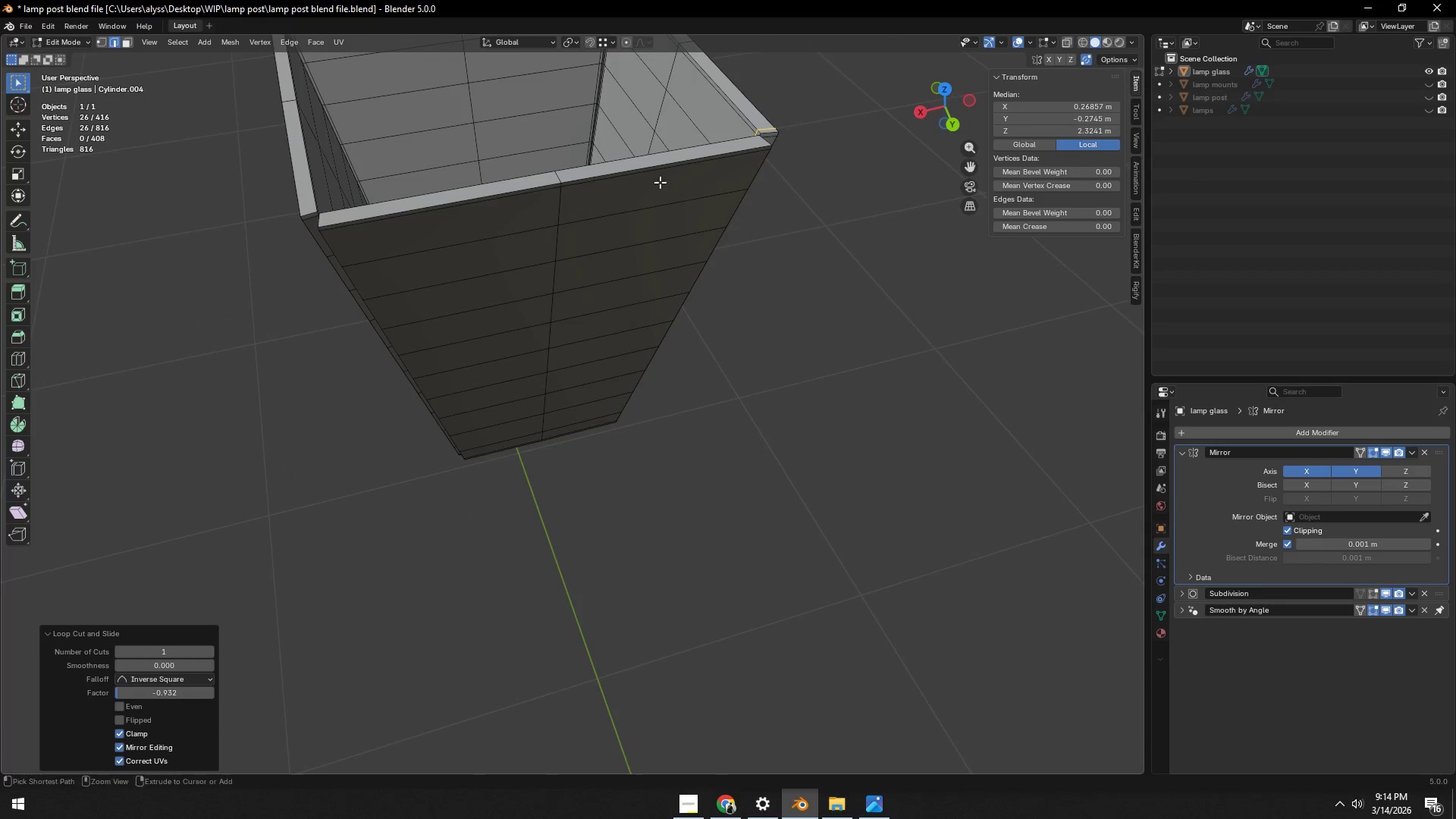 
key(Control+R)
 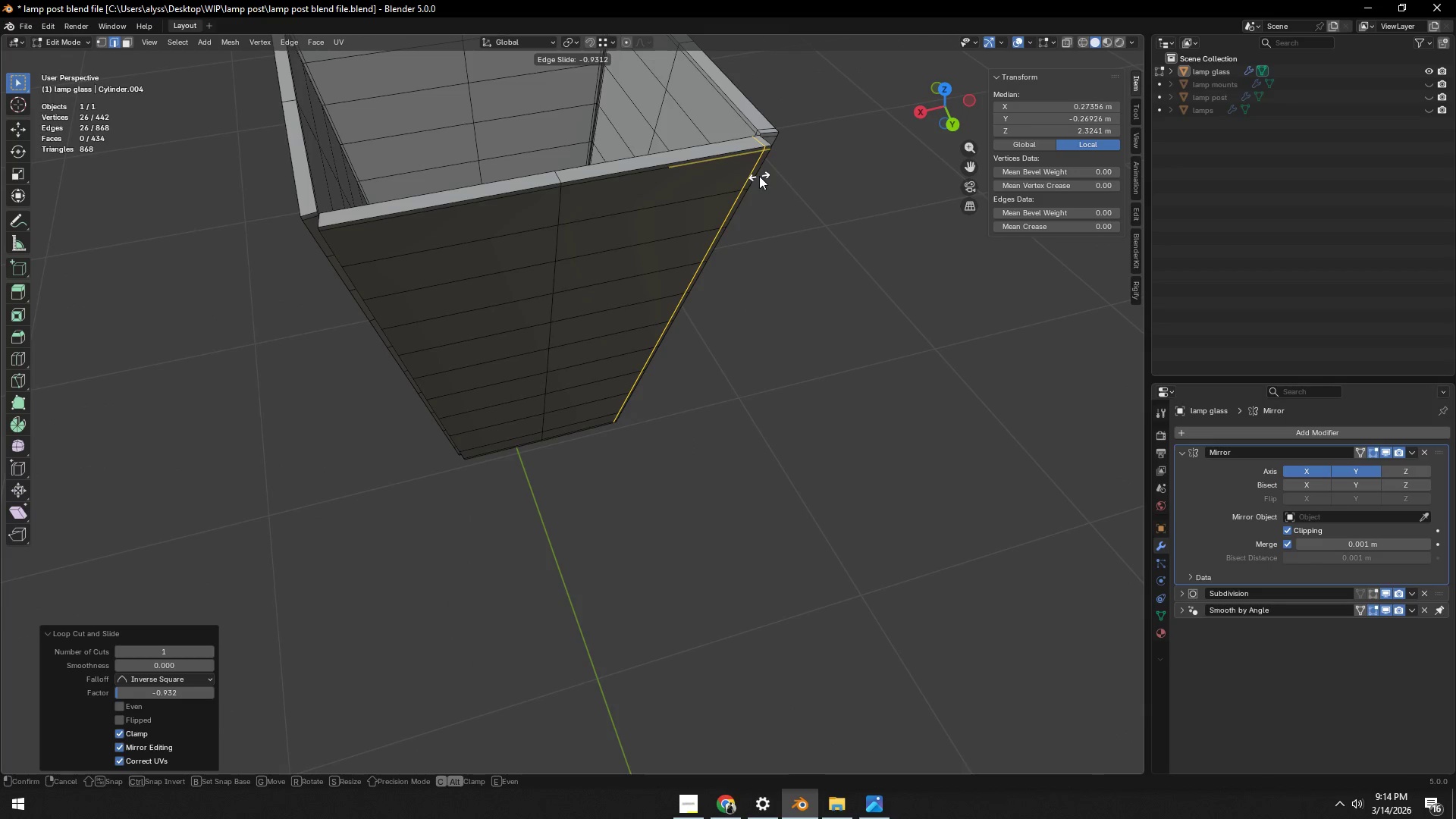 
left_click([760, 176])
 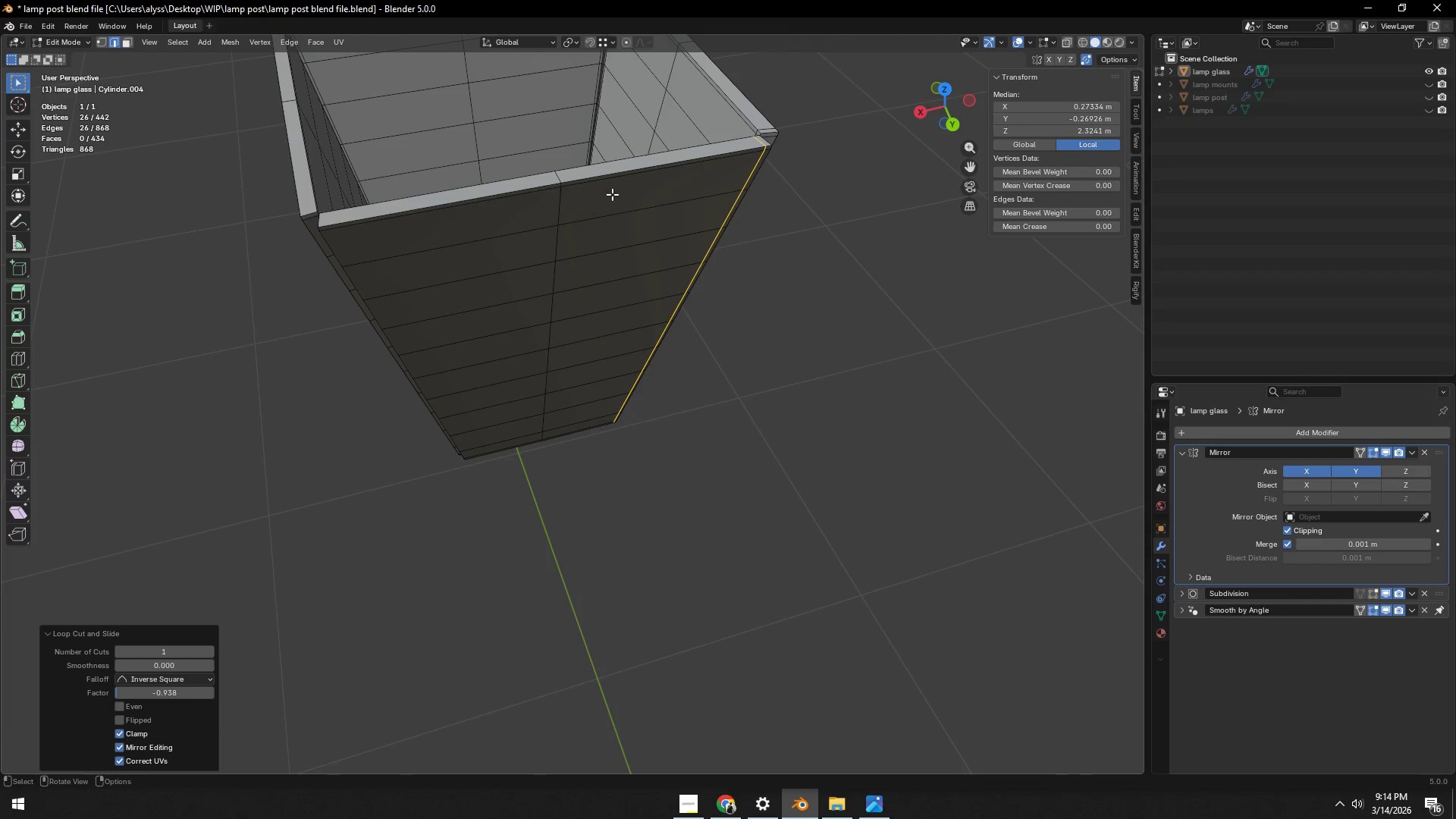 
key(Control+ControlLeft)
 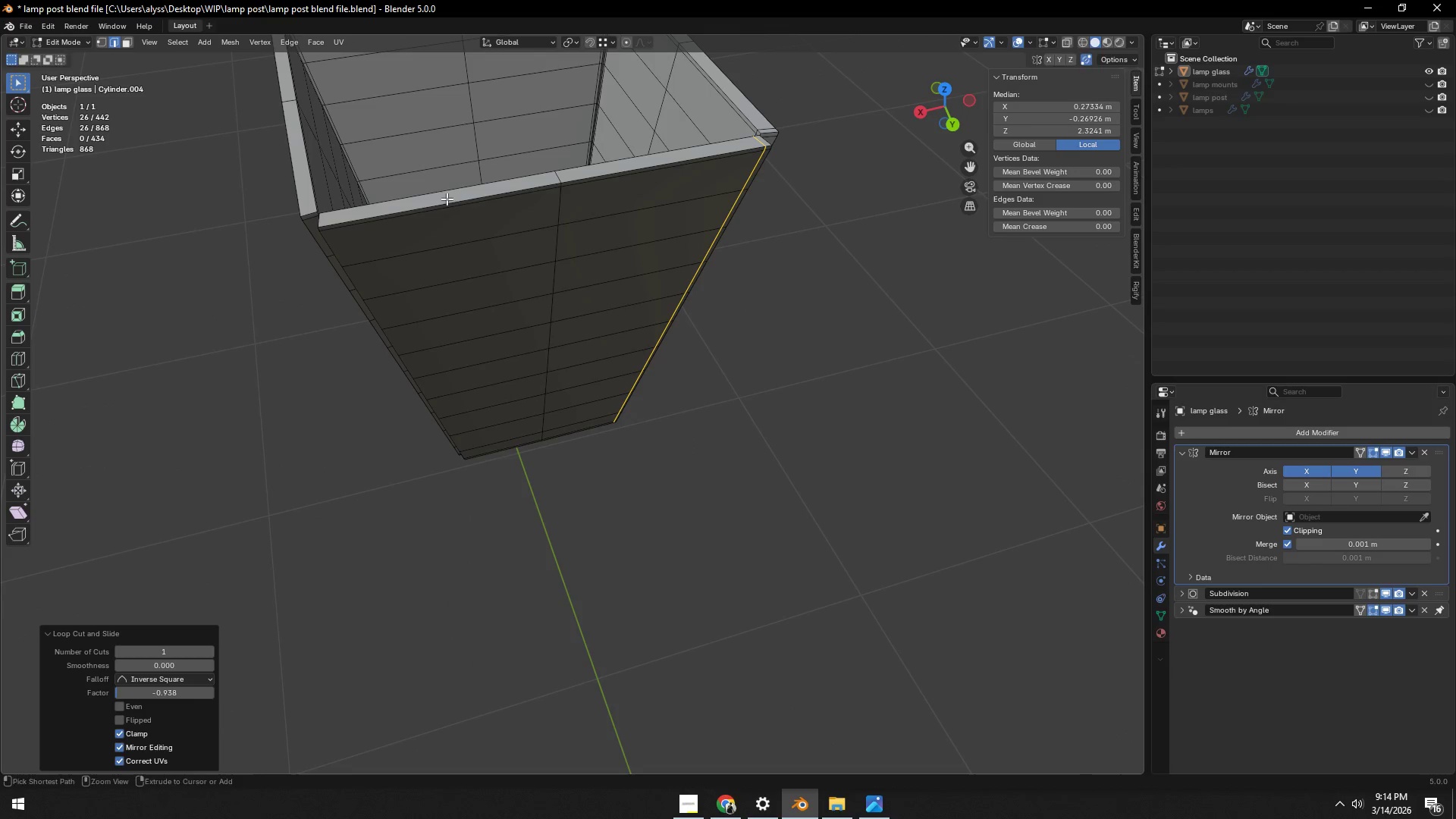 
key(Control+R)
 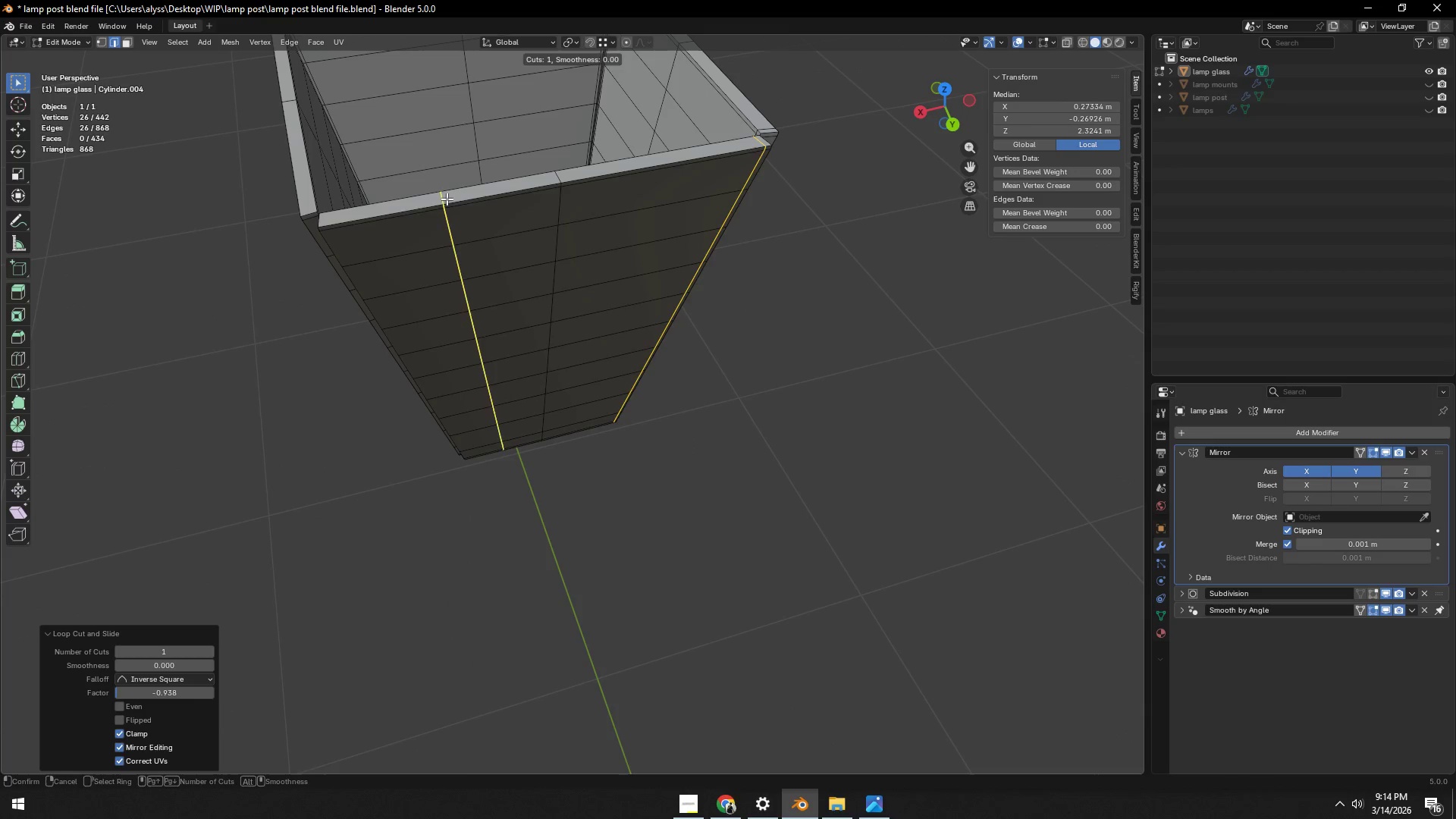 
left_click_drag(start_coordinate=[447, 199], to_coordinate=[435, 202])
 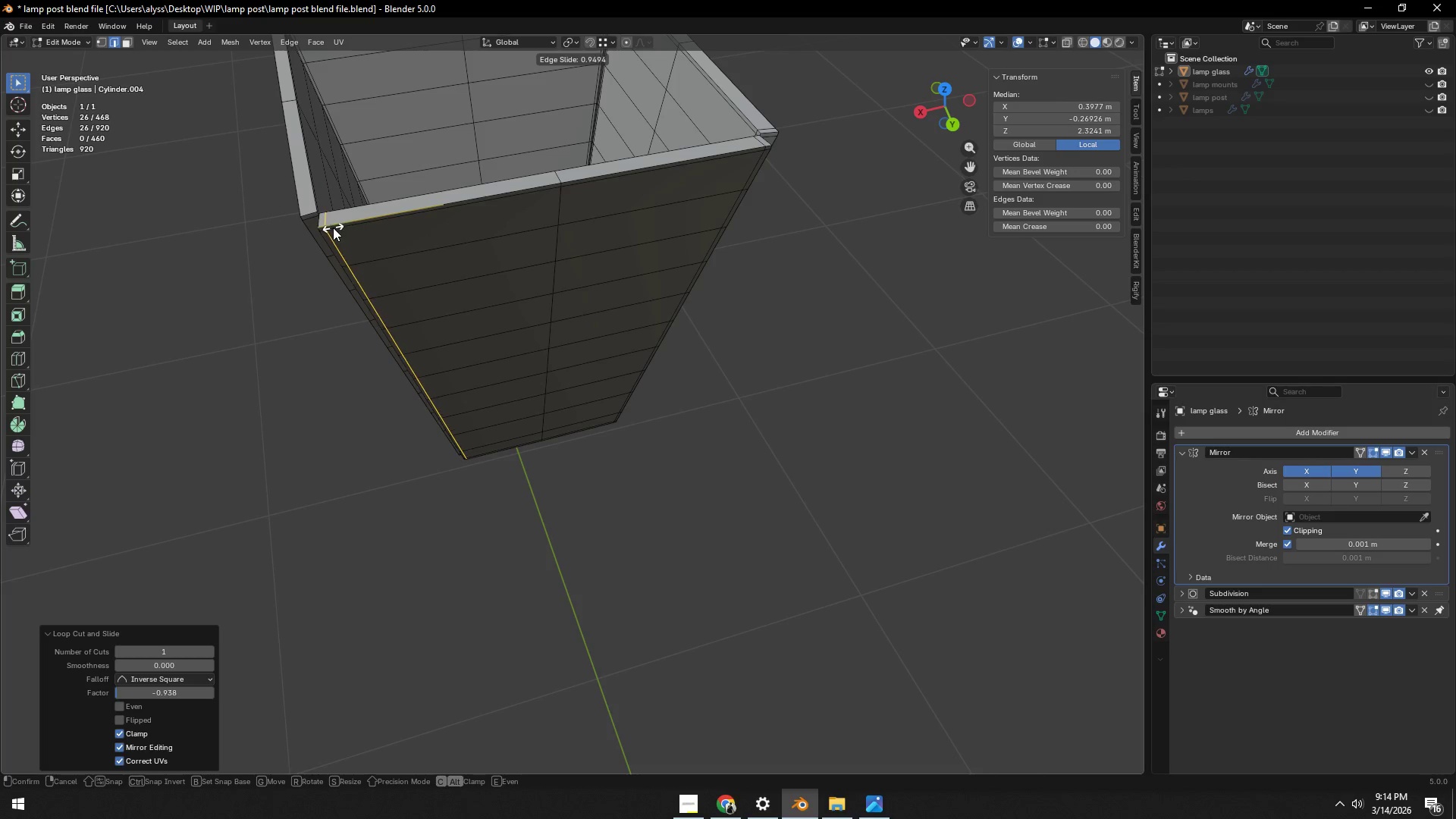 
left_click([333, 228])
 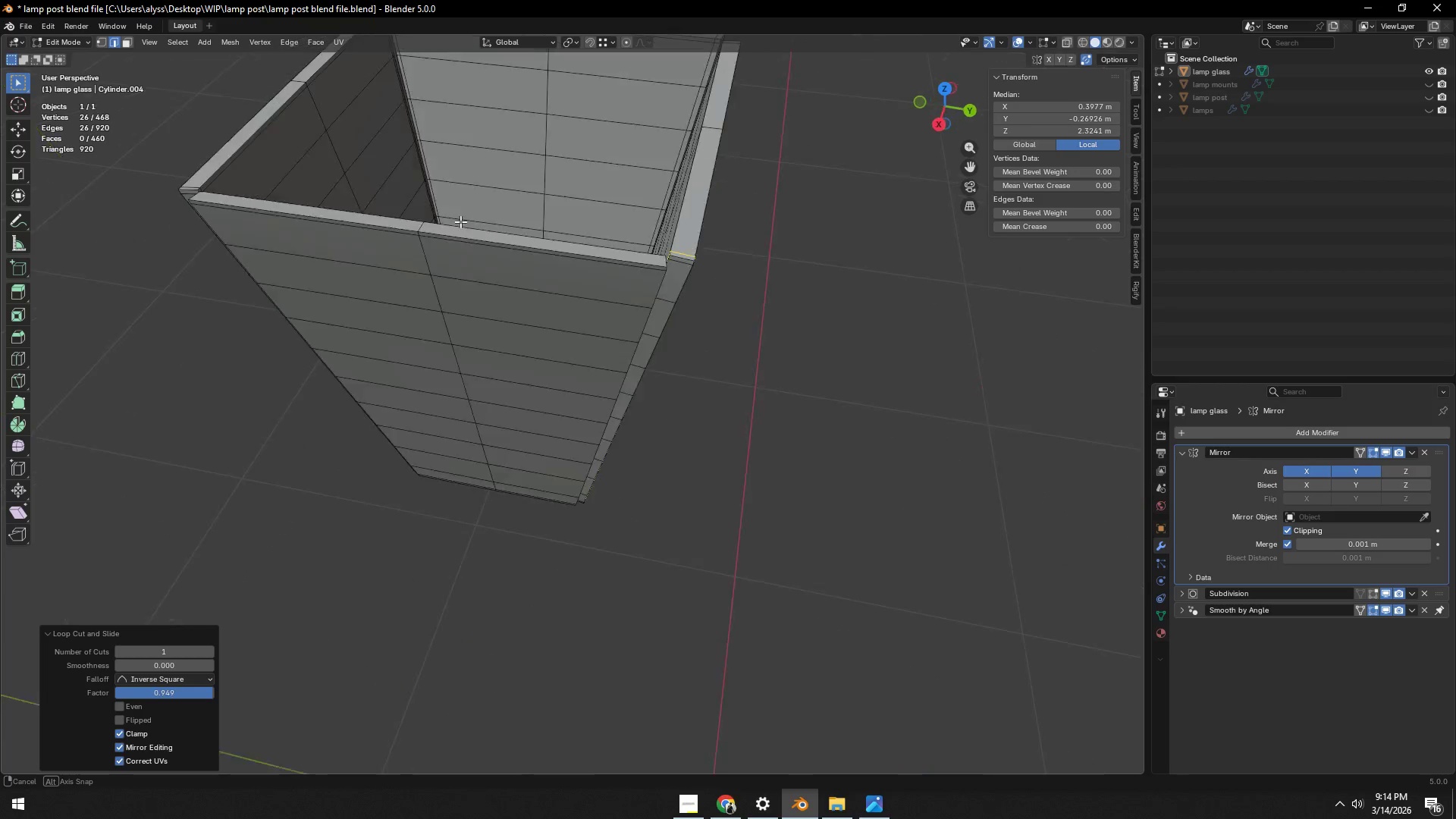 
key(Control+ControlLeft)
 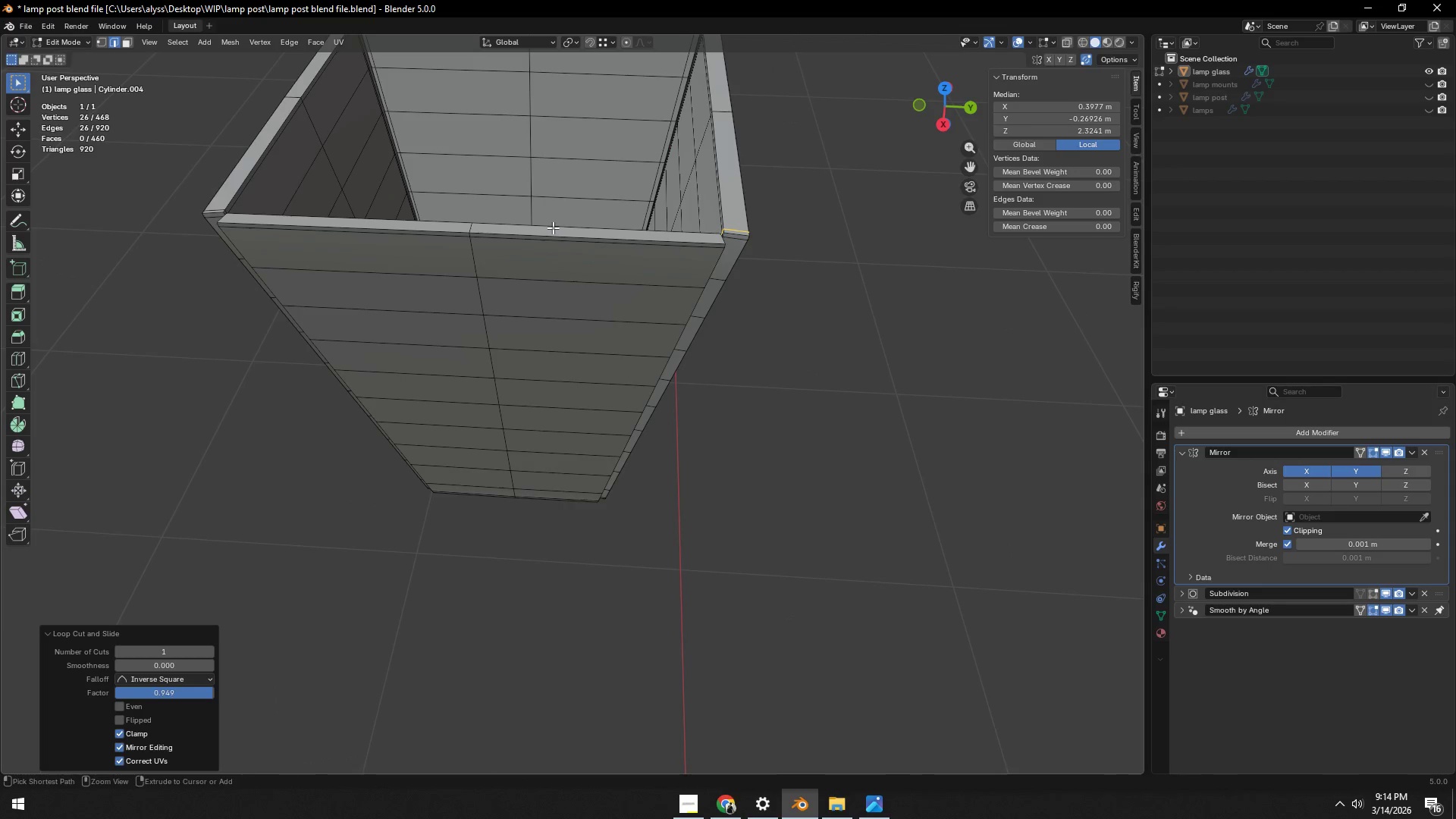 
key(Control+R)
 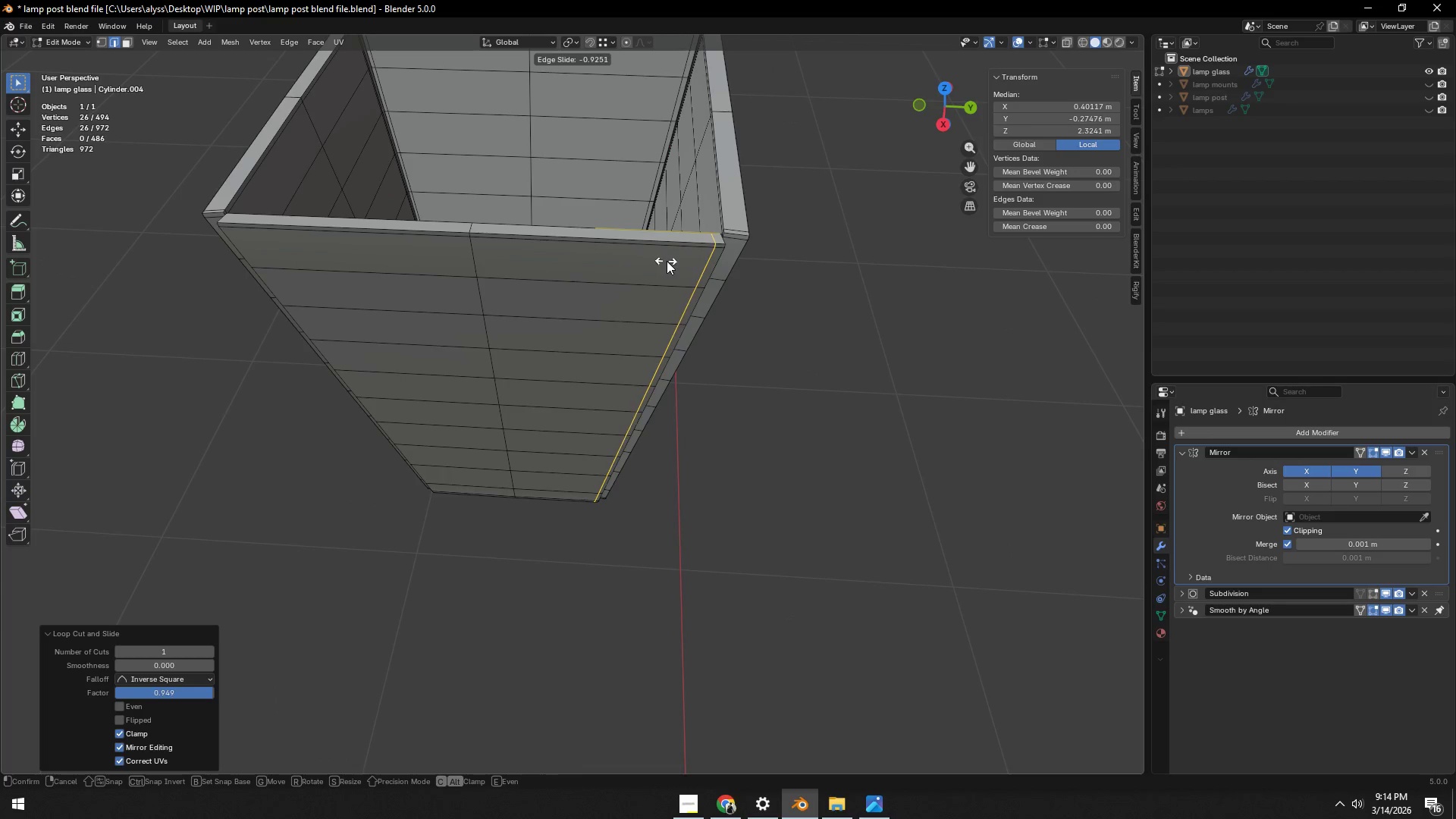 
left_click([669, 261])
 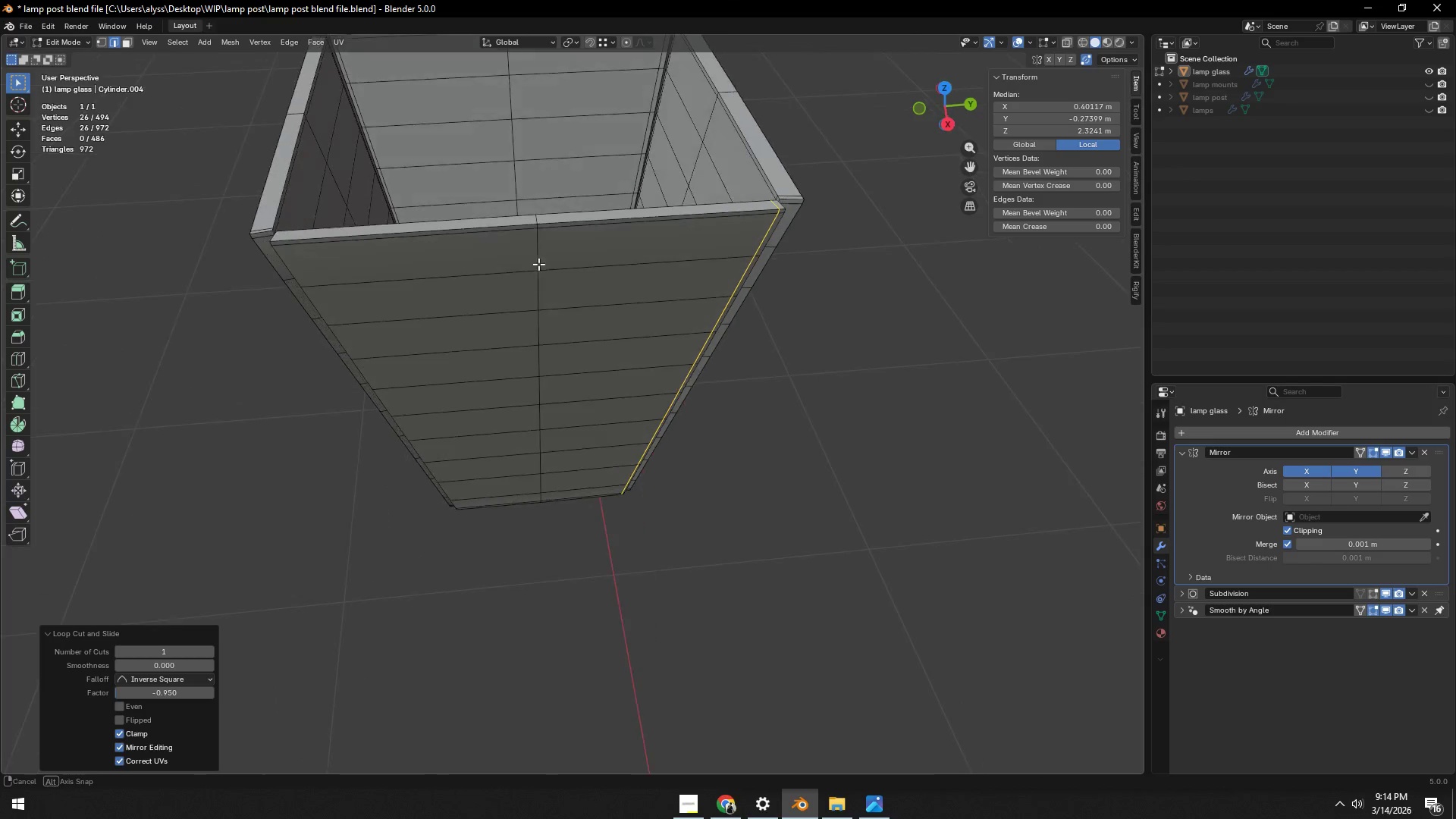 
key(Control+ControlLeft)
 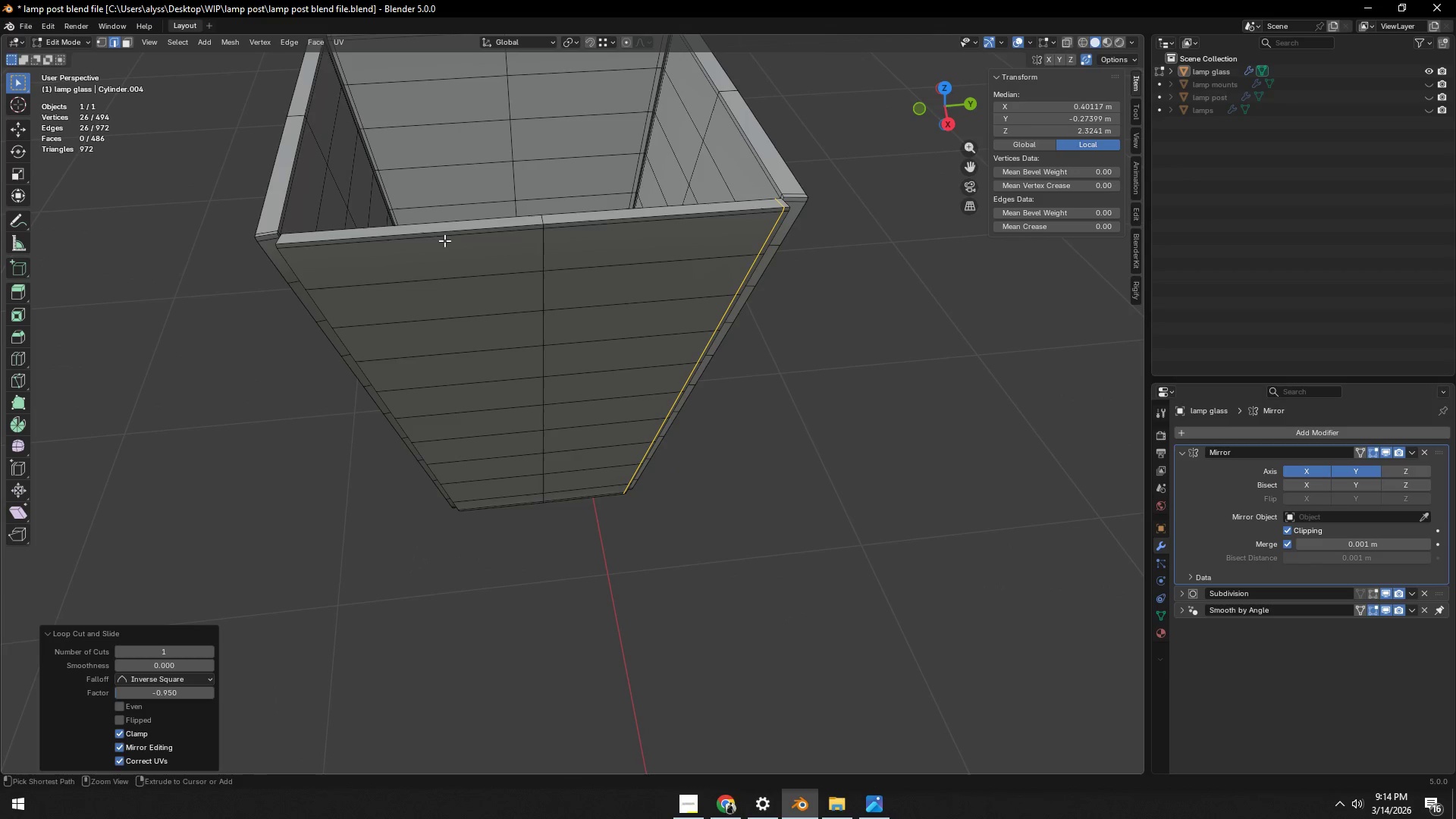 
key(Control+R)
 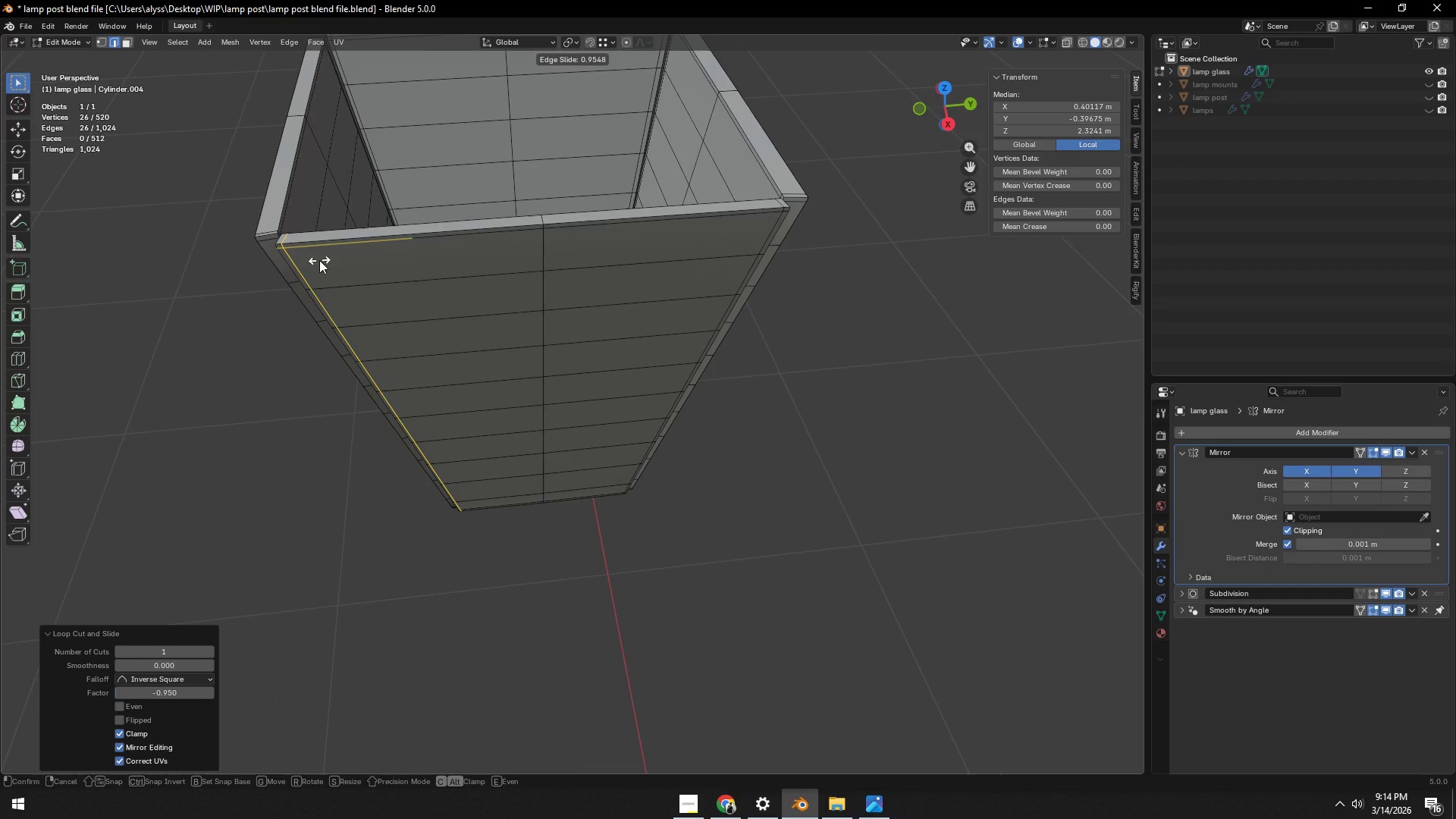 
left_click([319, 260])
 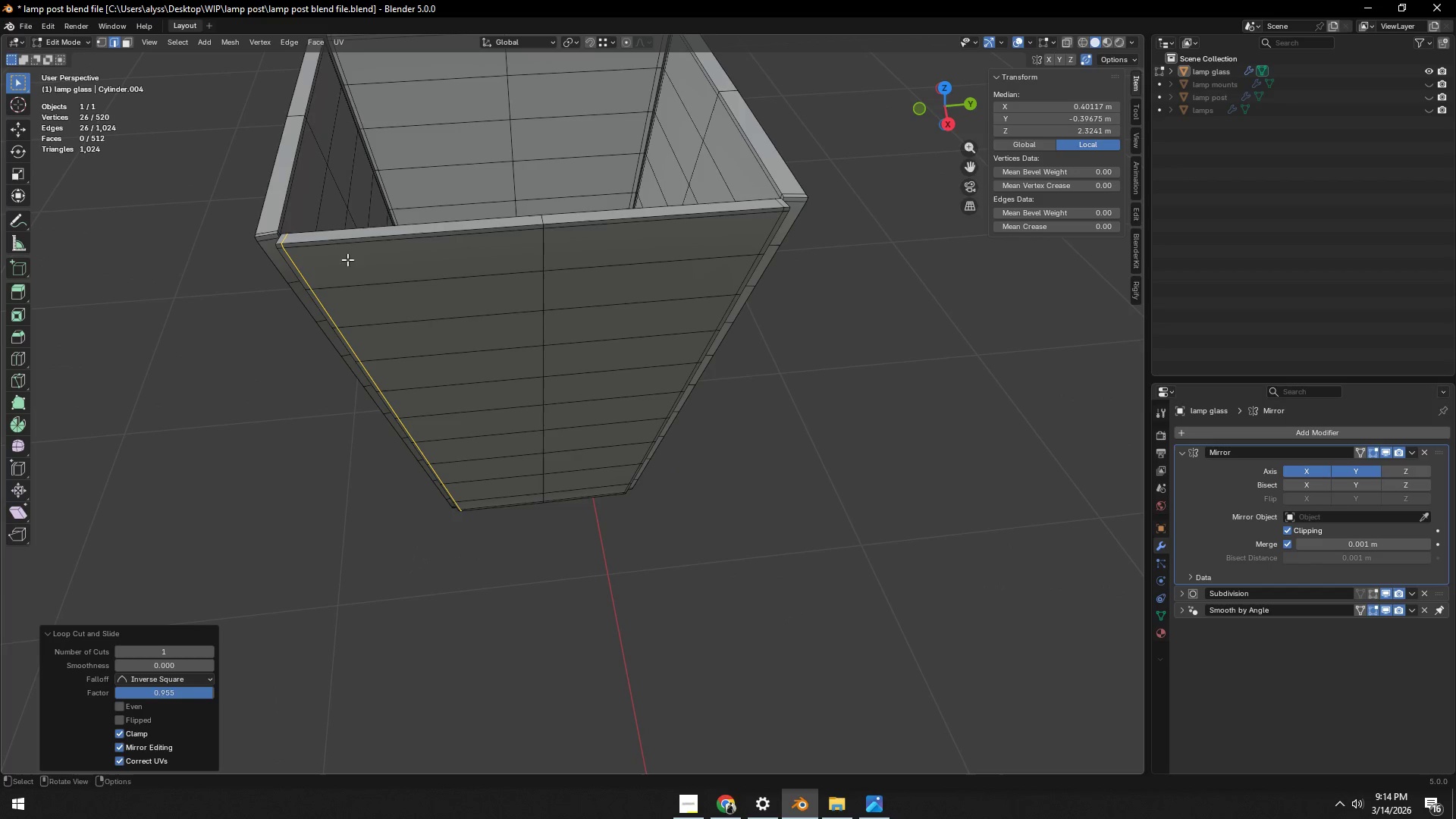 
key(Control+ControlLeft)
 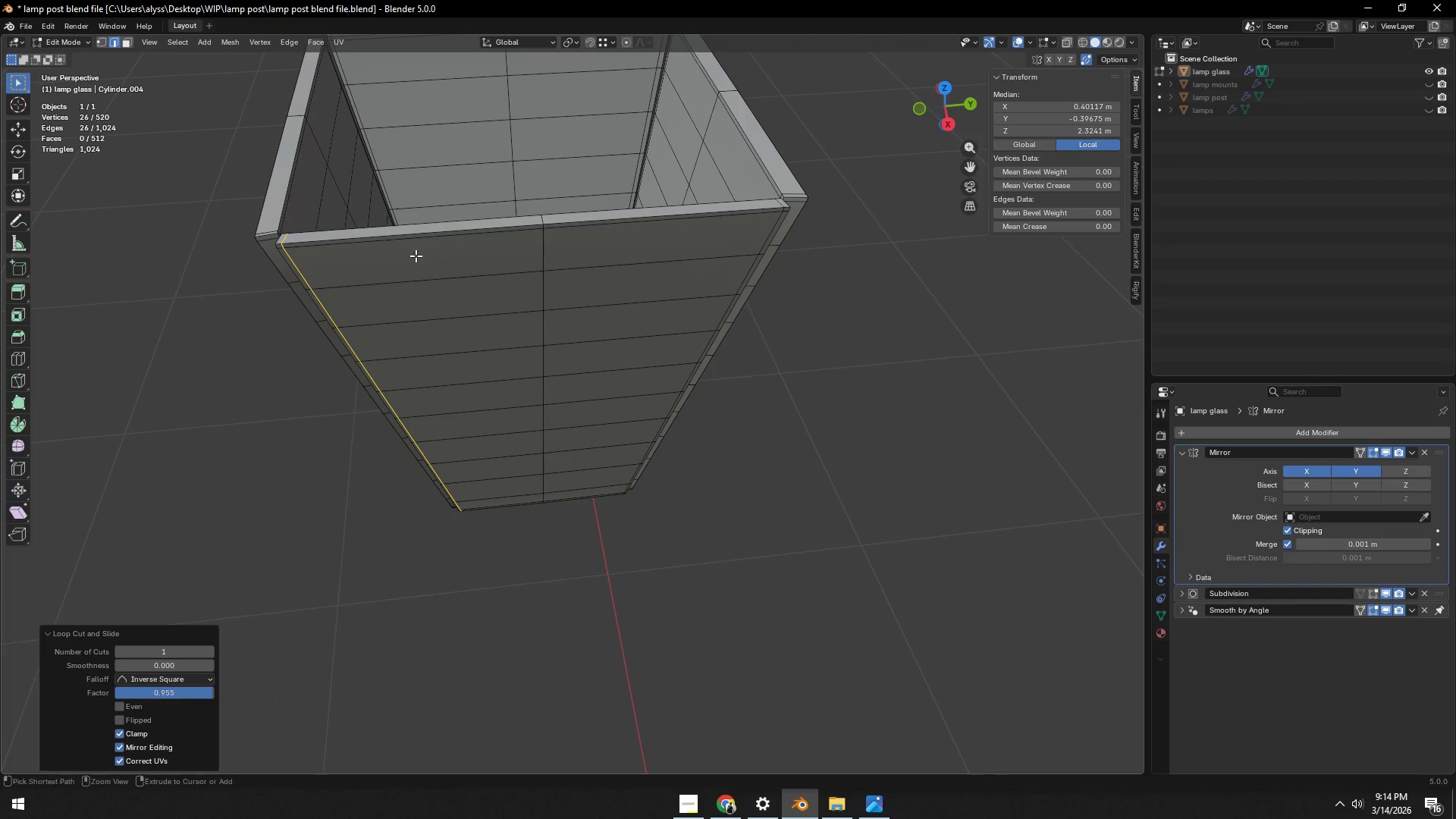 
key(Control+R)
 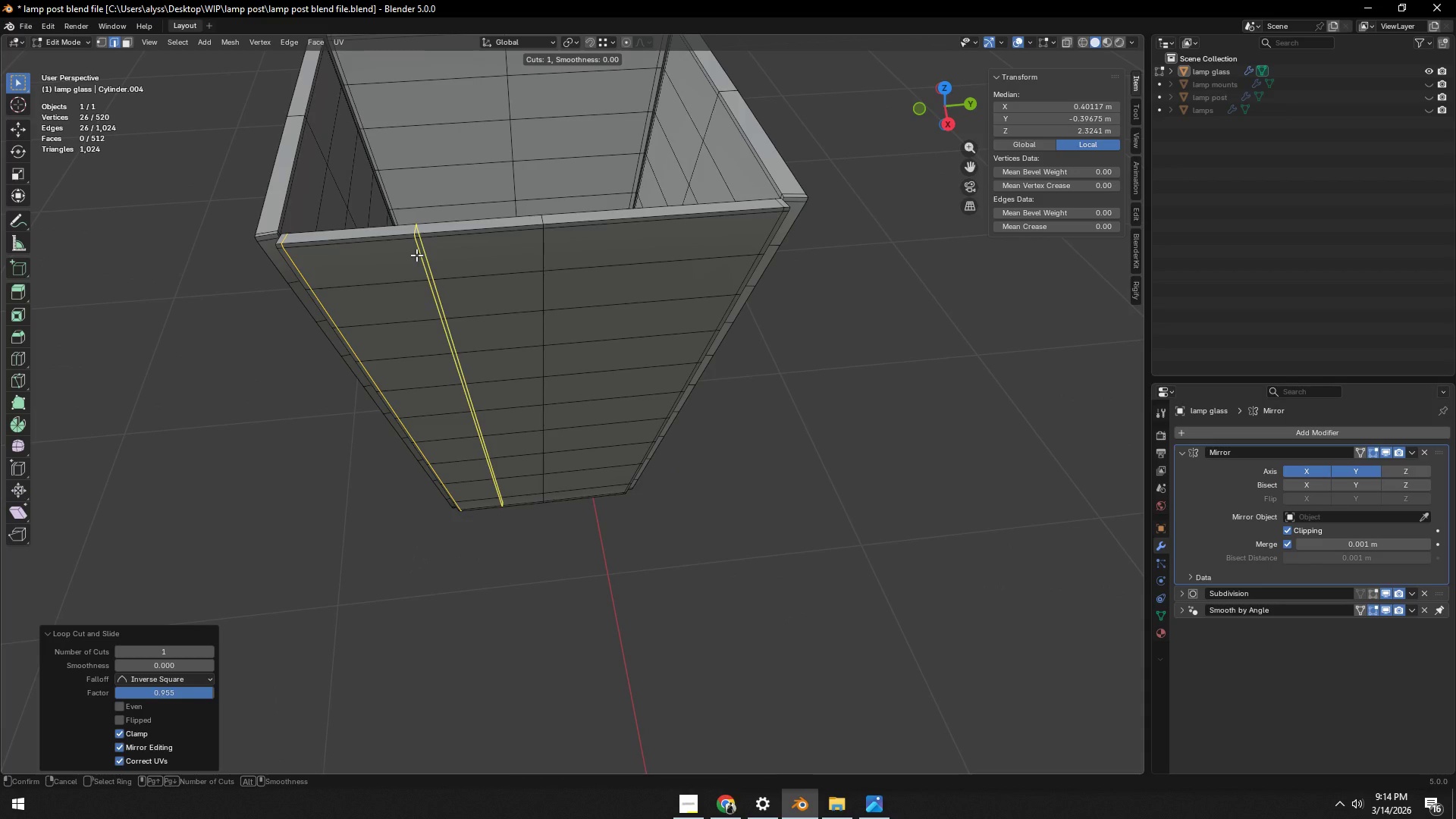 
scroll: coordinate [416, 255], scroll_direction: up, amount: 1.0
 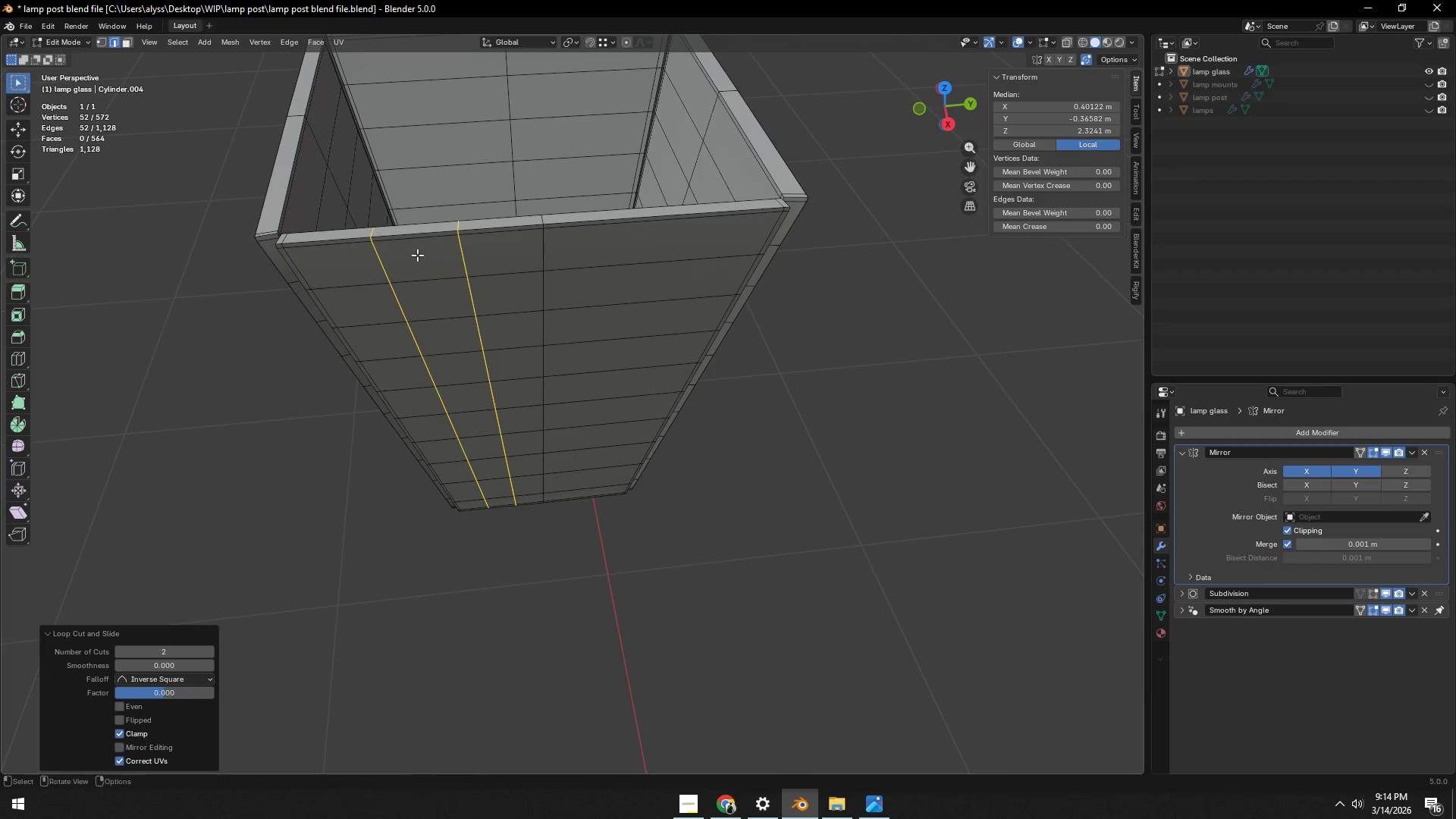 
key(Control+ControlLeft)
 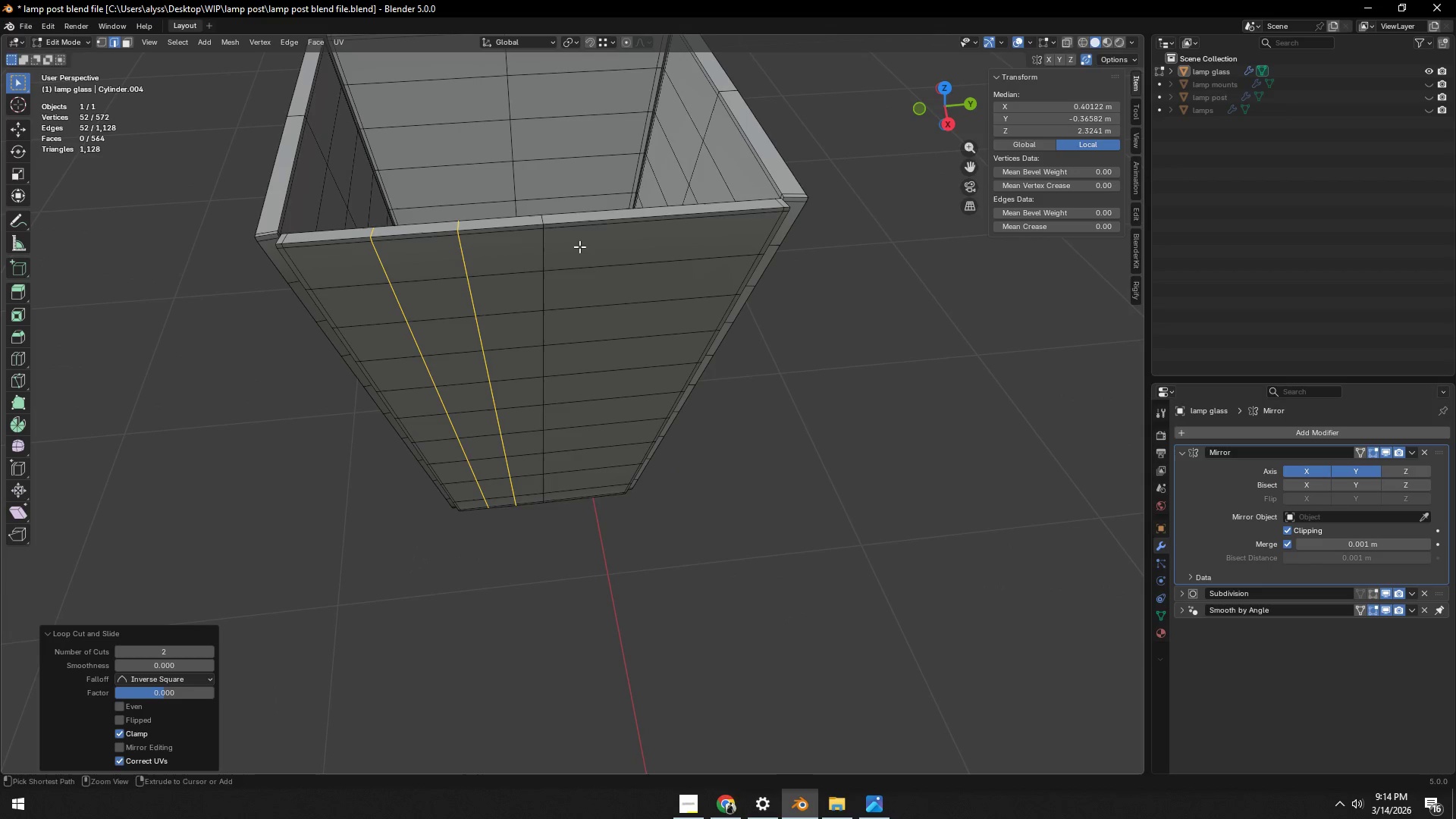 
key(Control+R)
 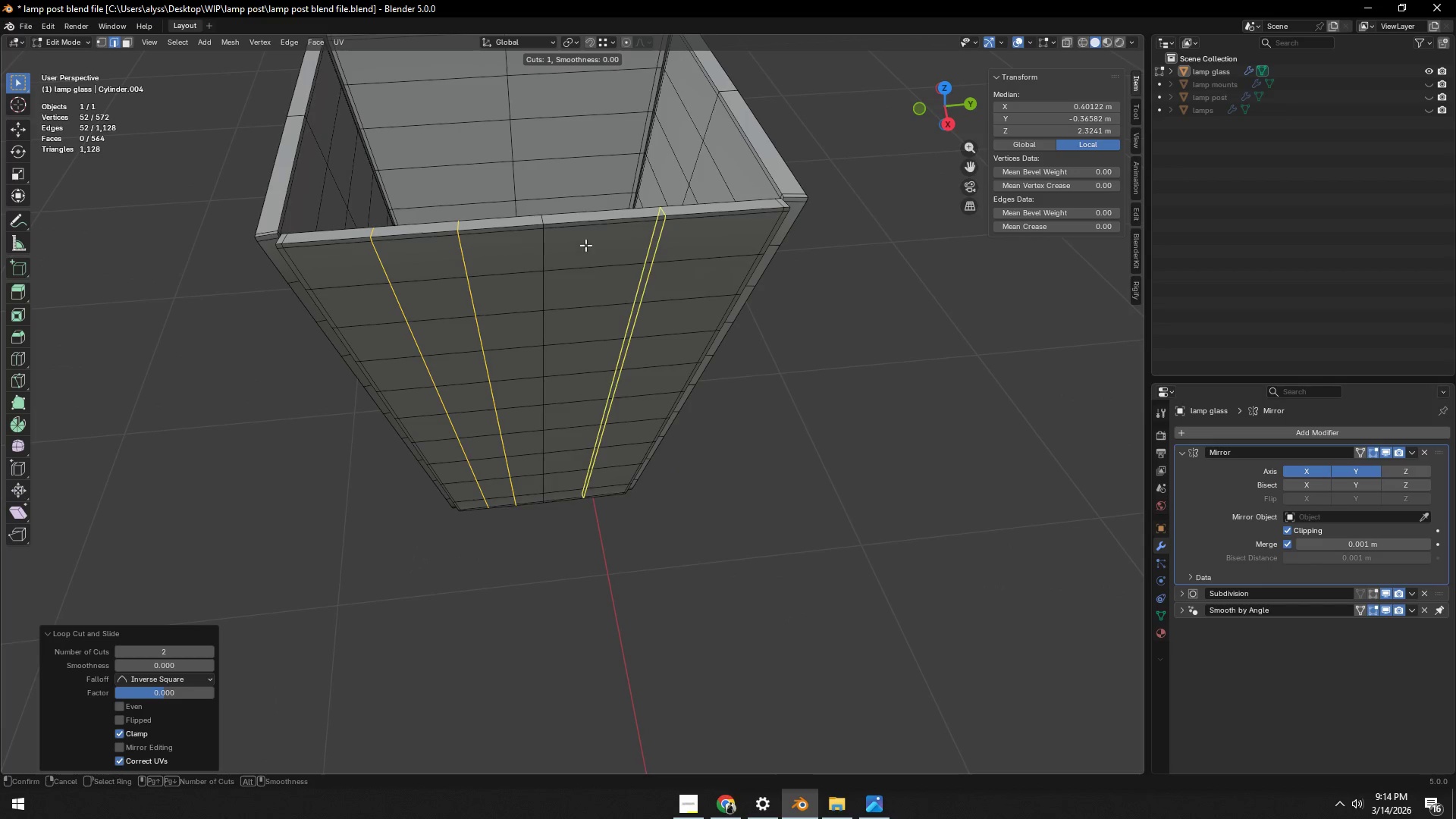 
scroll: coordinate [585, 245], scroll_direction: up, amount: 1.0
 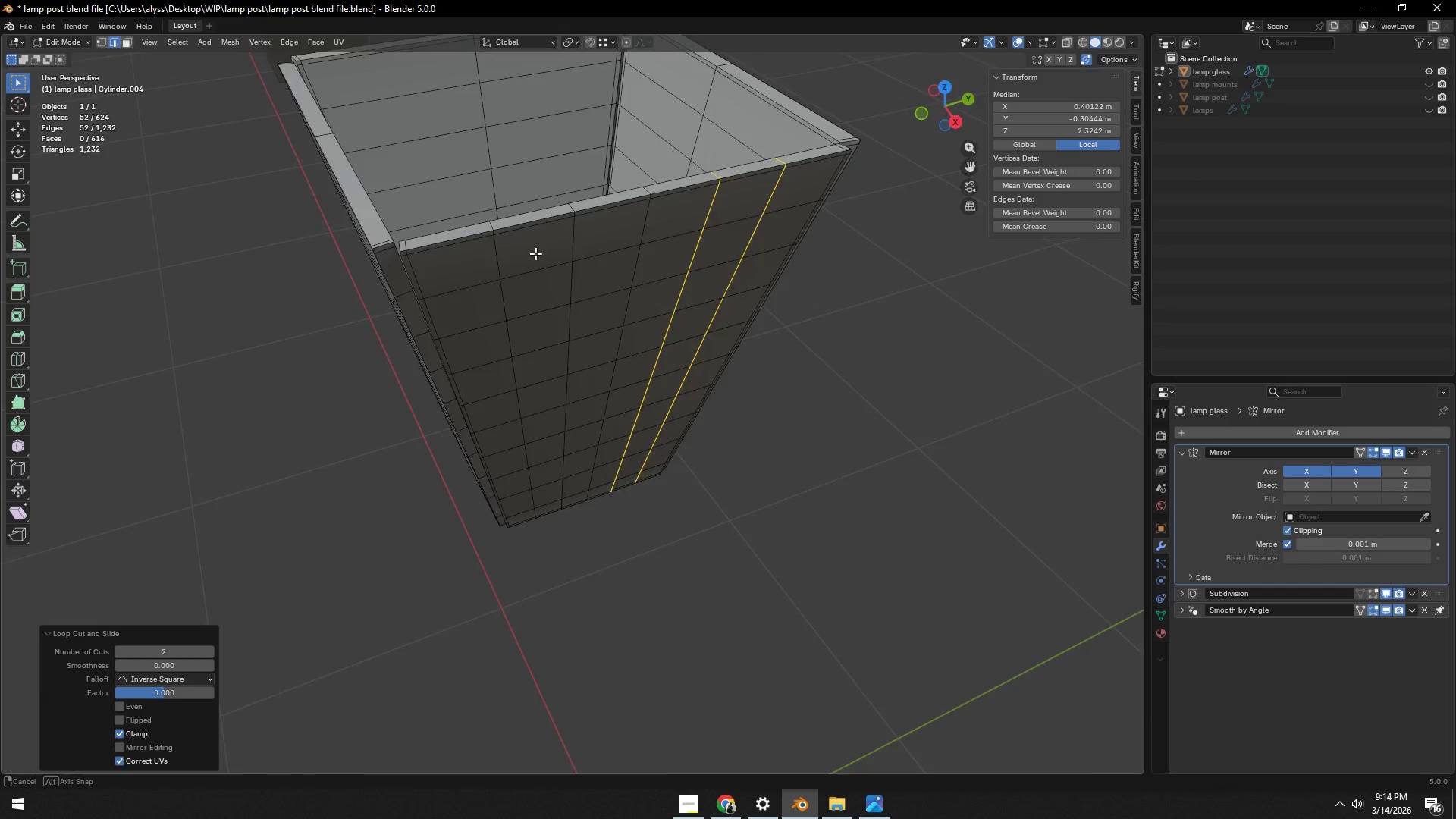 
key(Control+ControlLeft)
 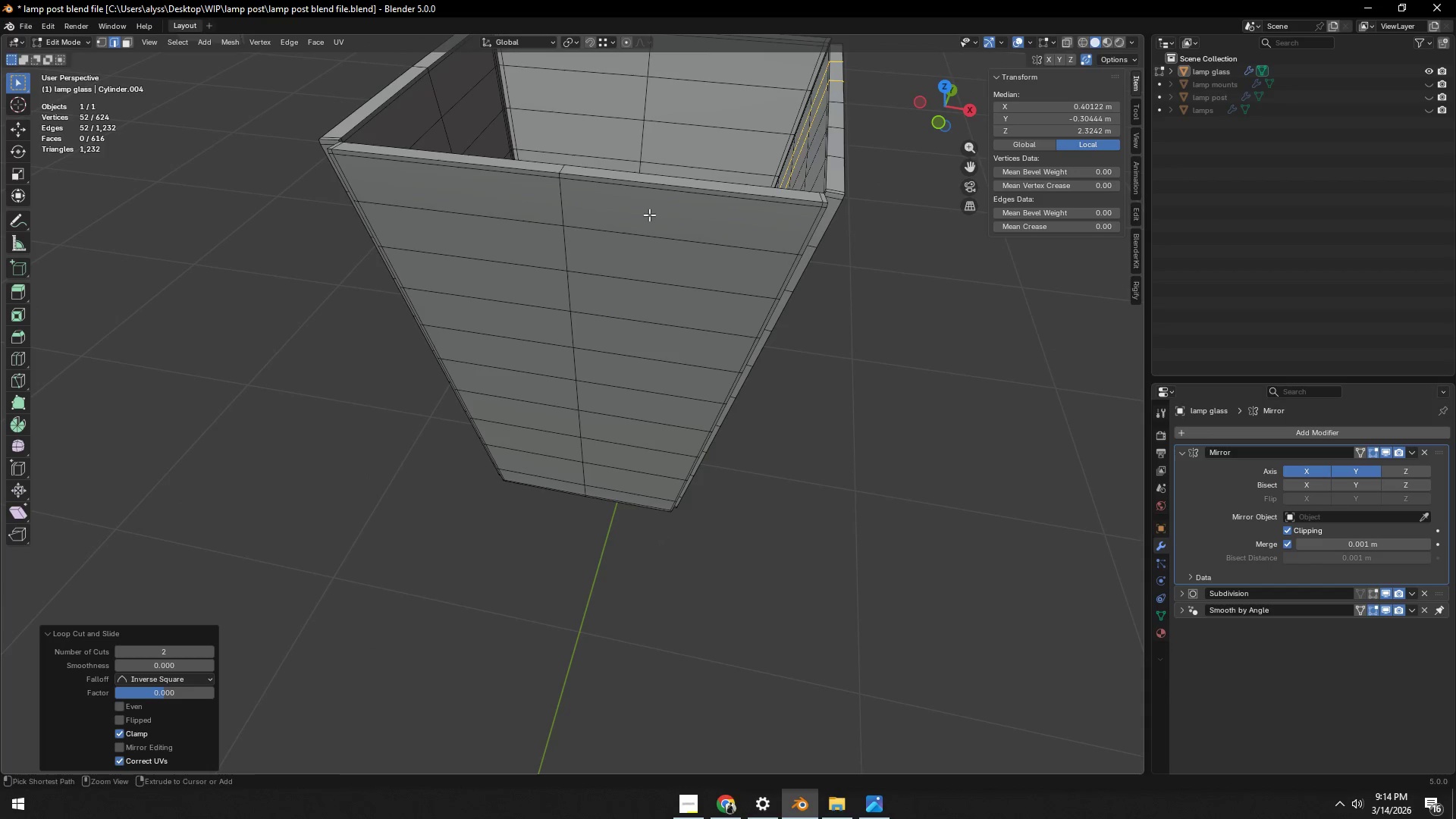 
key(Control+R)
 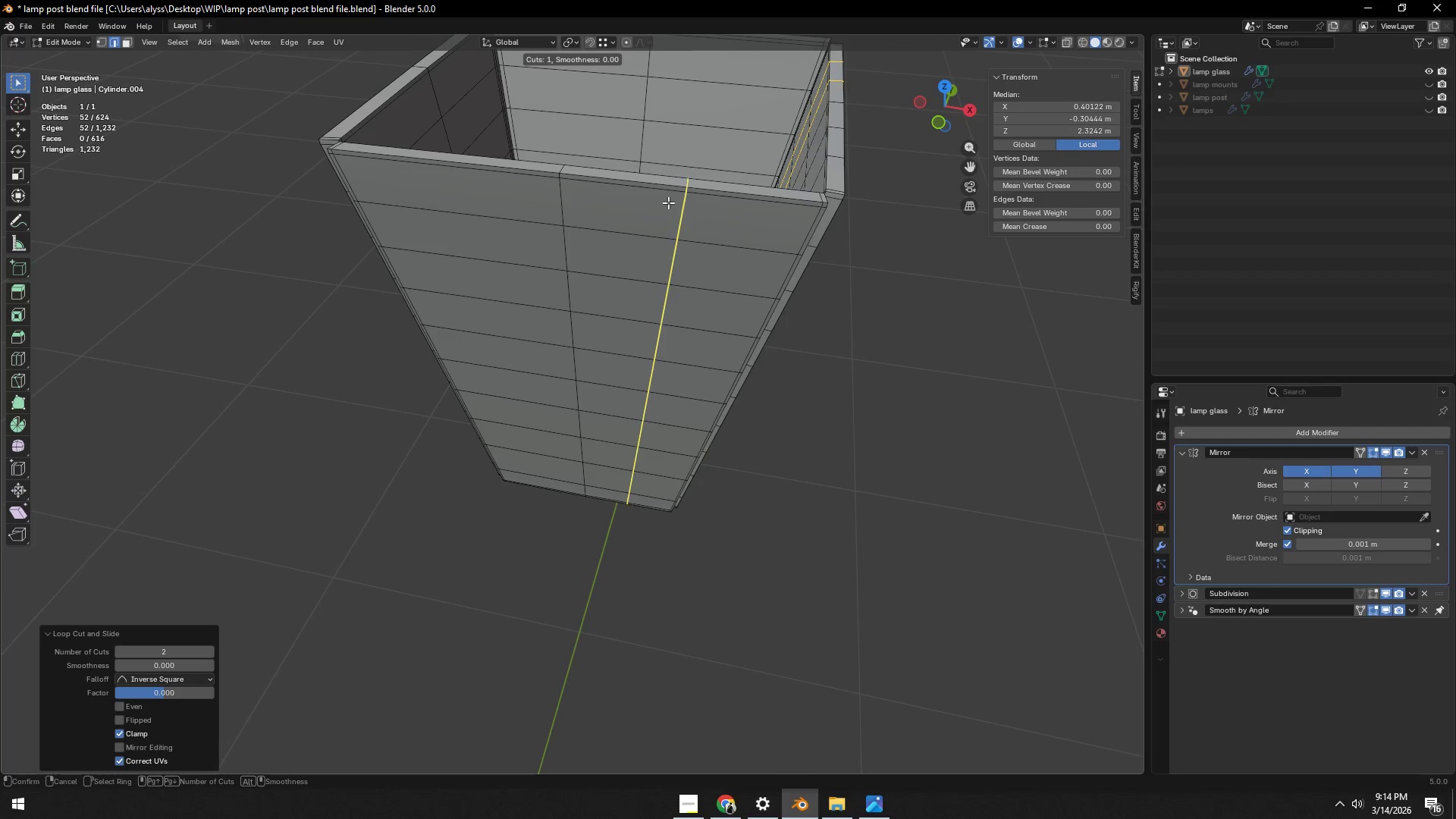 
scroll: coordinate [668, 202], scroll_direction: up, amount: 1.0
 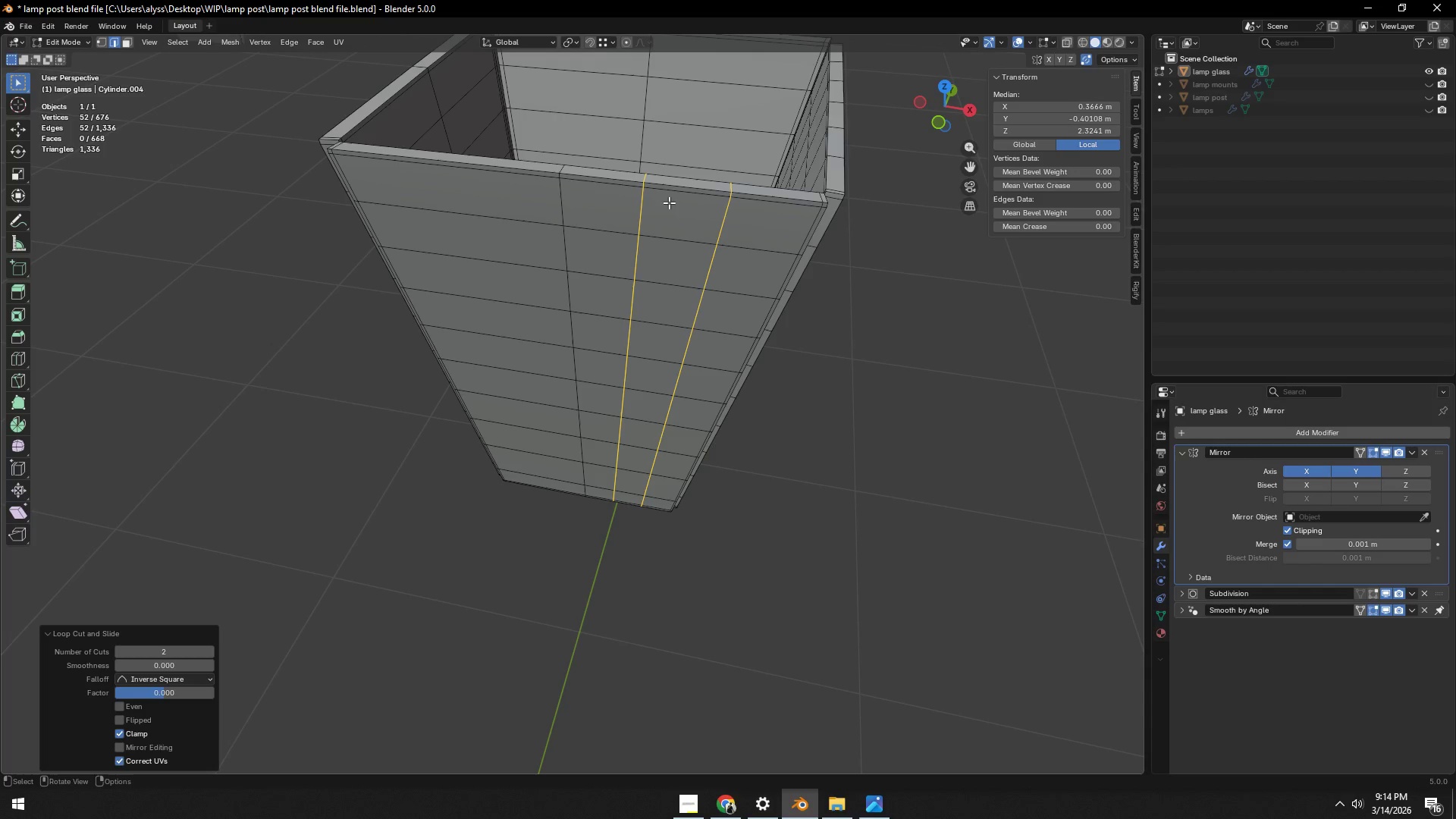 
key(Control+ControlLeft)
 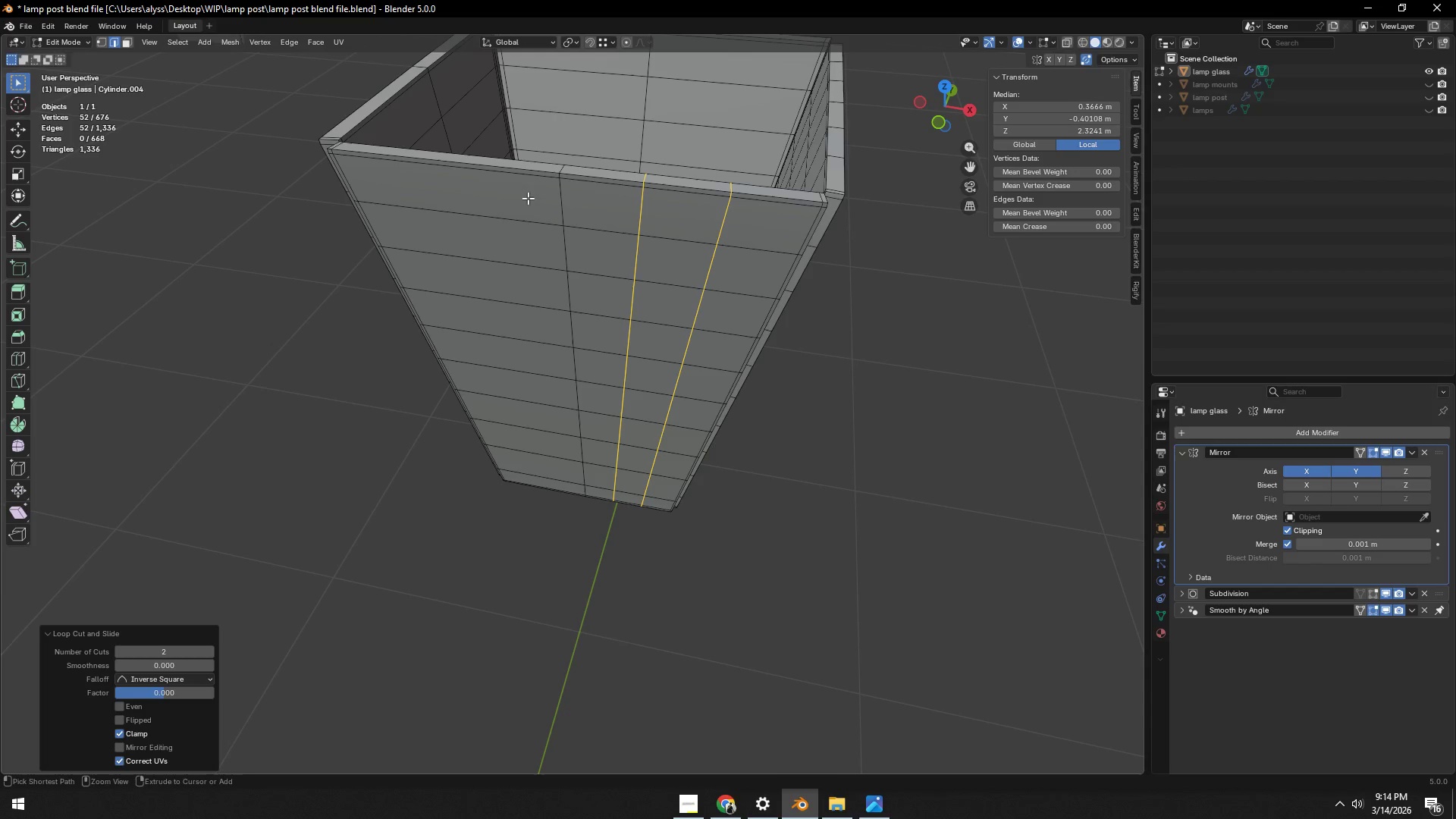 
key(Control+R)
 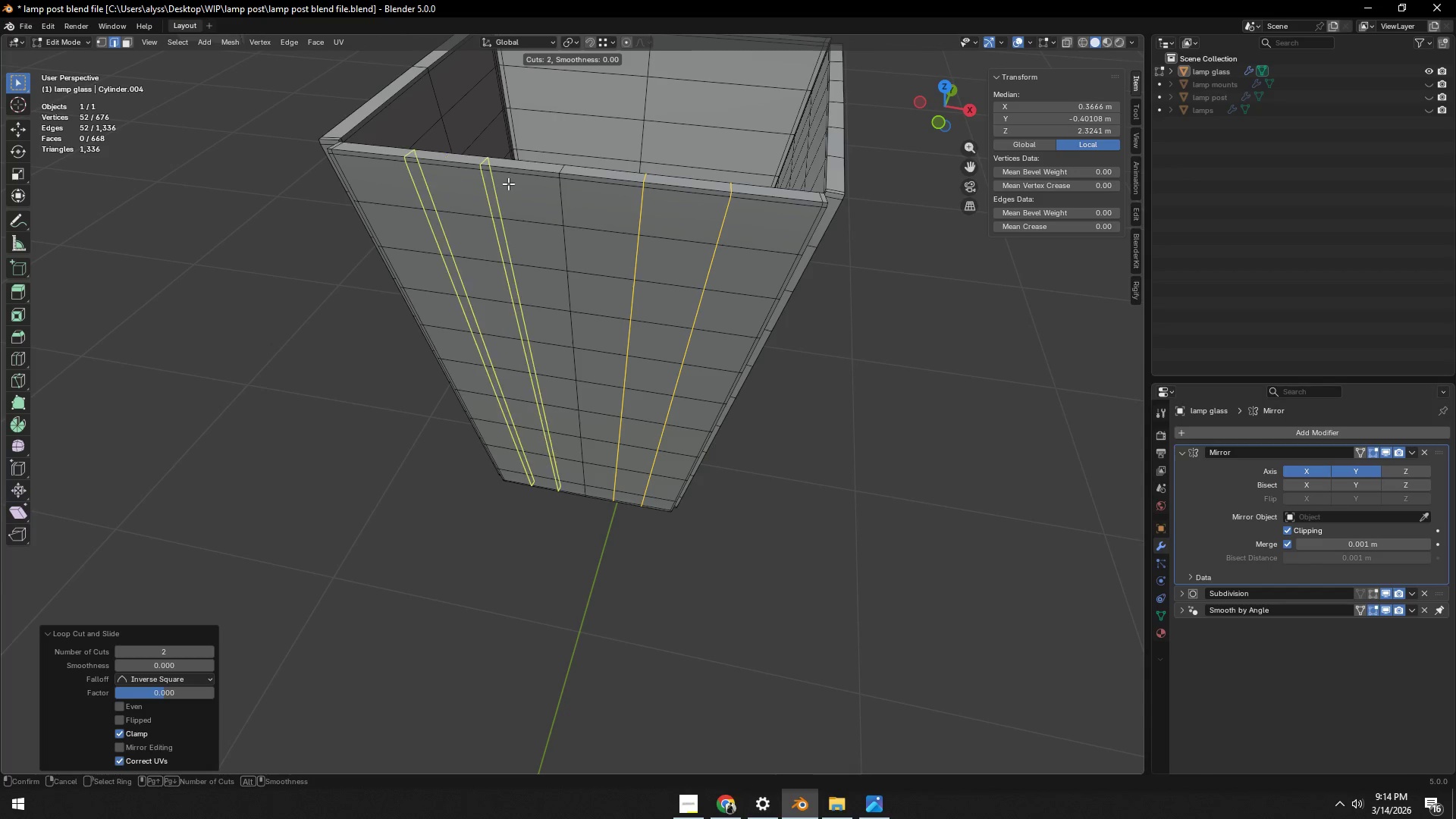 
scroll: coordinate [508, 184], scroll_direction: up, amount: 1.0
 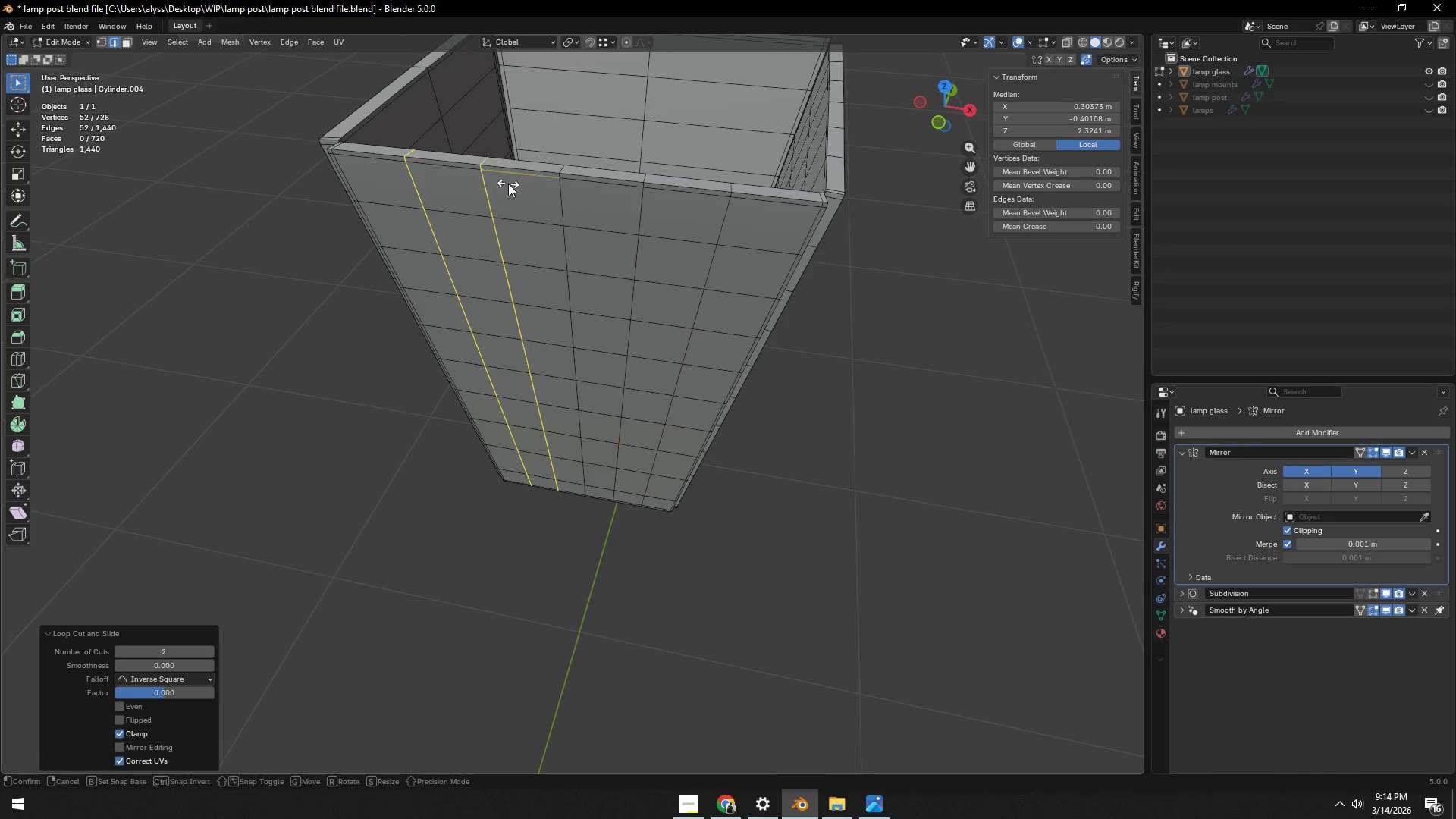 
left_click([508, 184])
 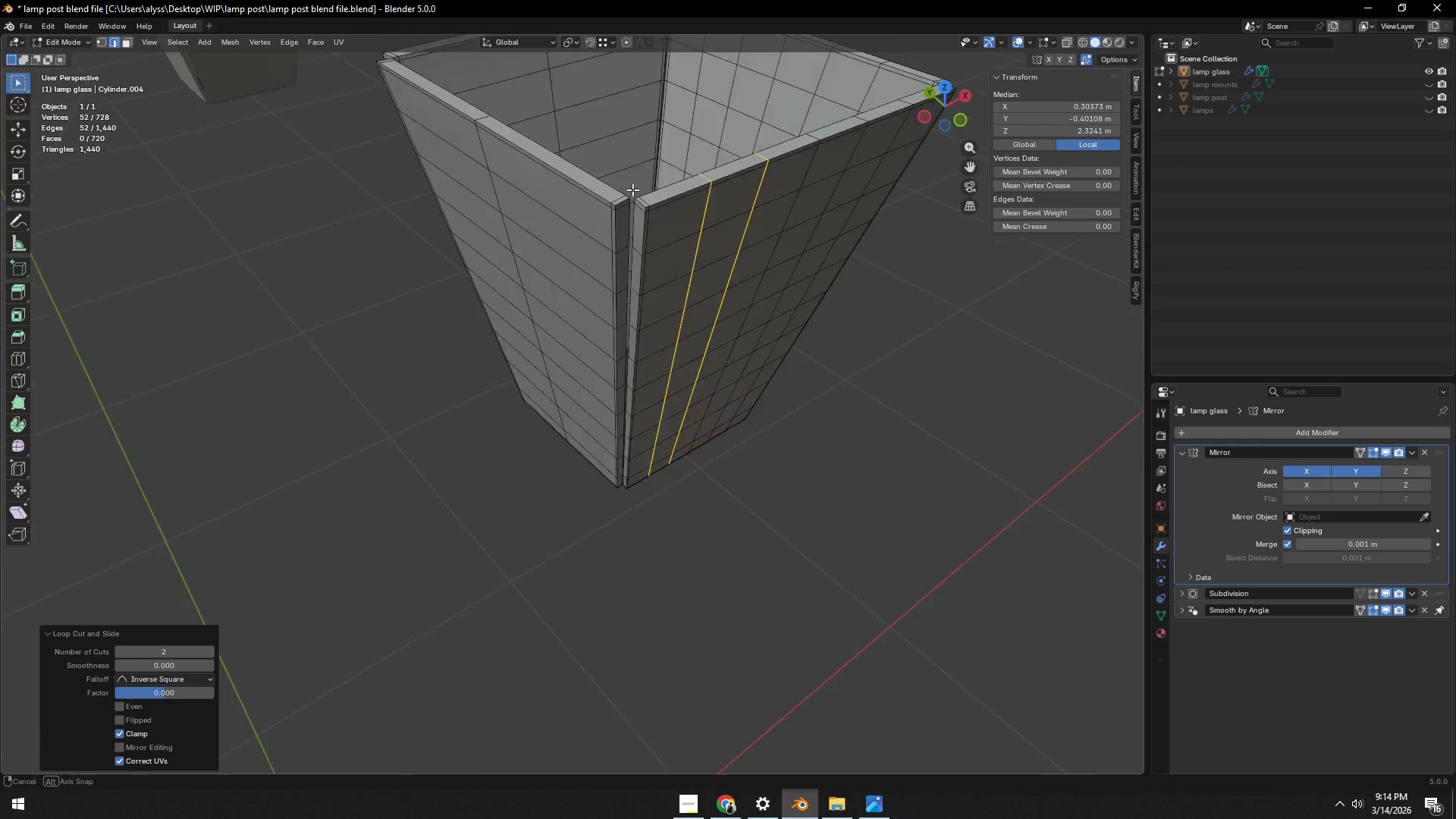 
right_click([508, 184])
 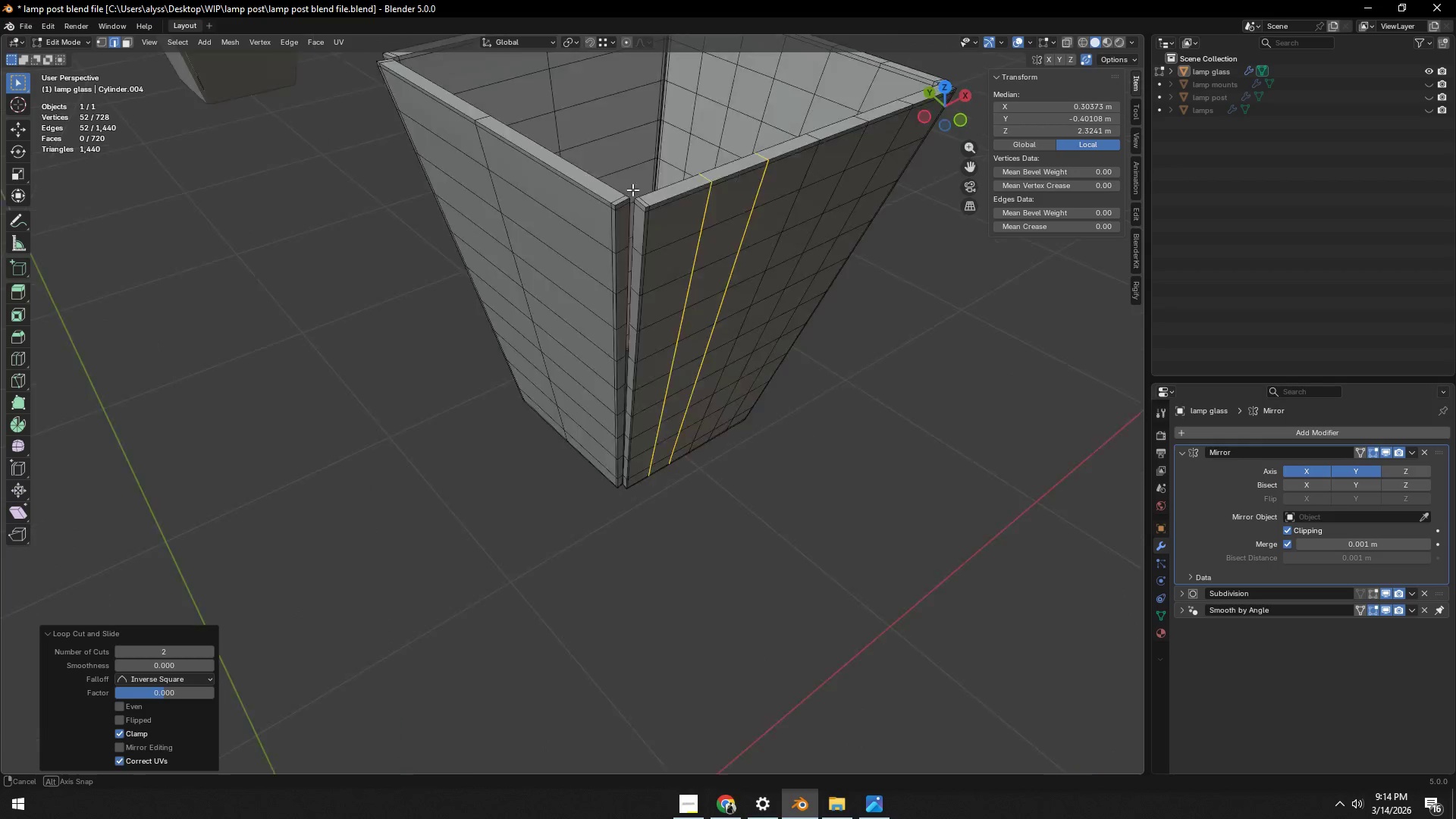 
key(Control+ControlLeft)
 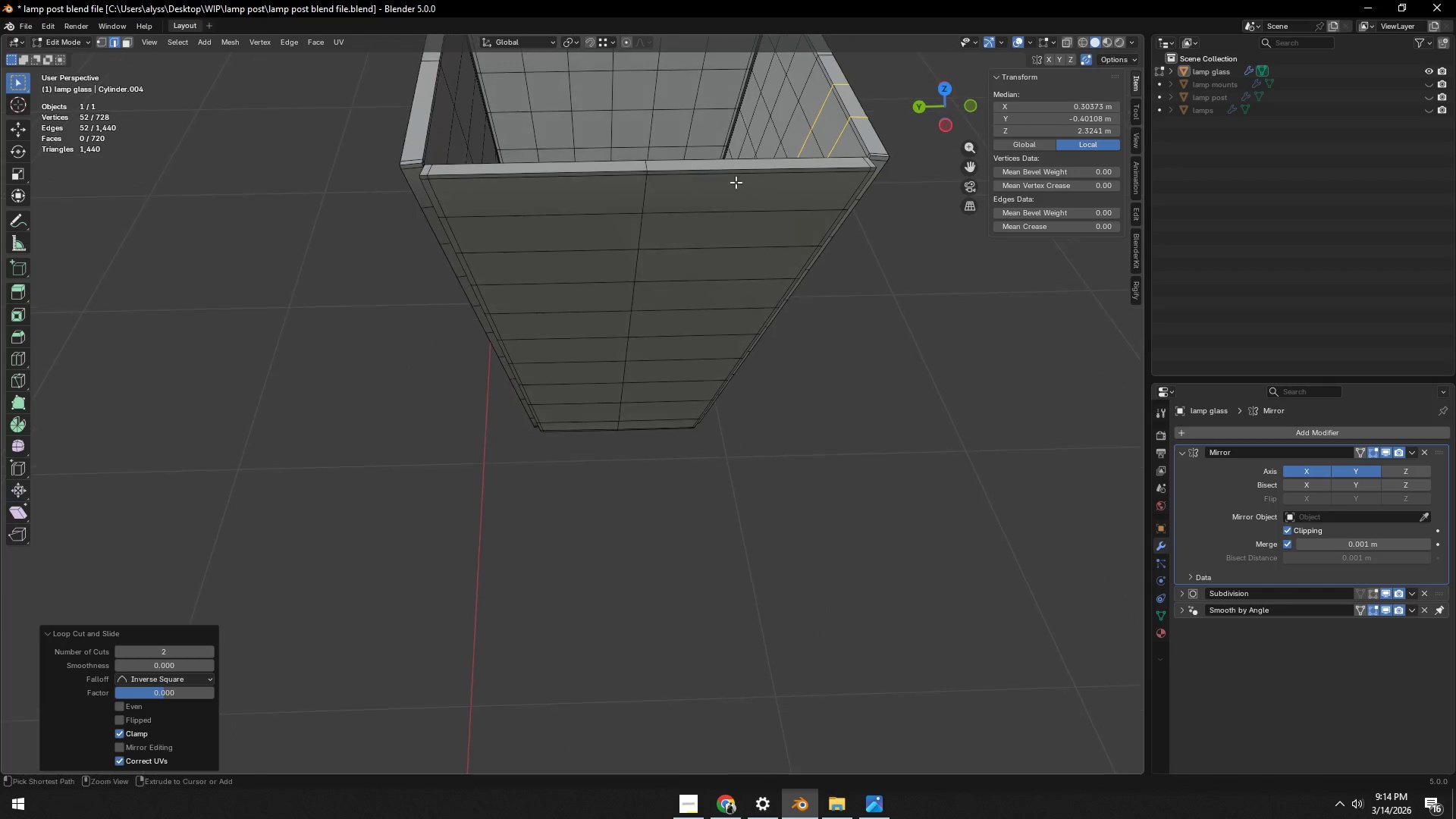 
key(Control+R)
 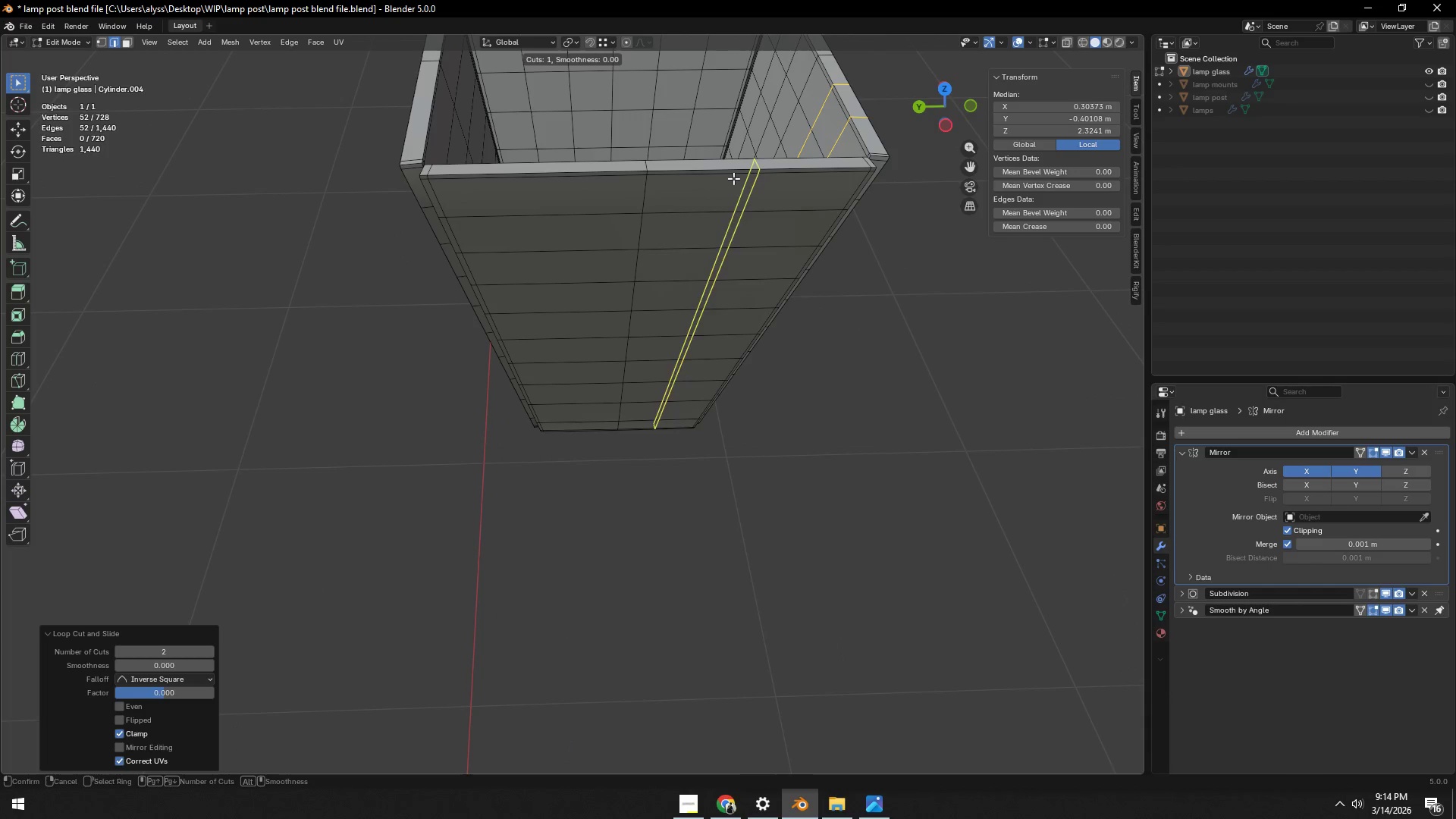 
scroll: coordinate [733, 178], scroll_direction: up, amount: 1.0
 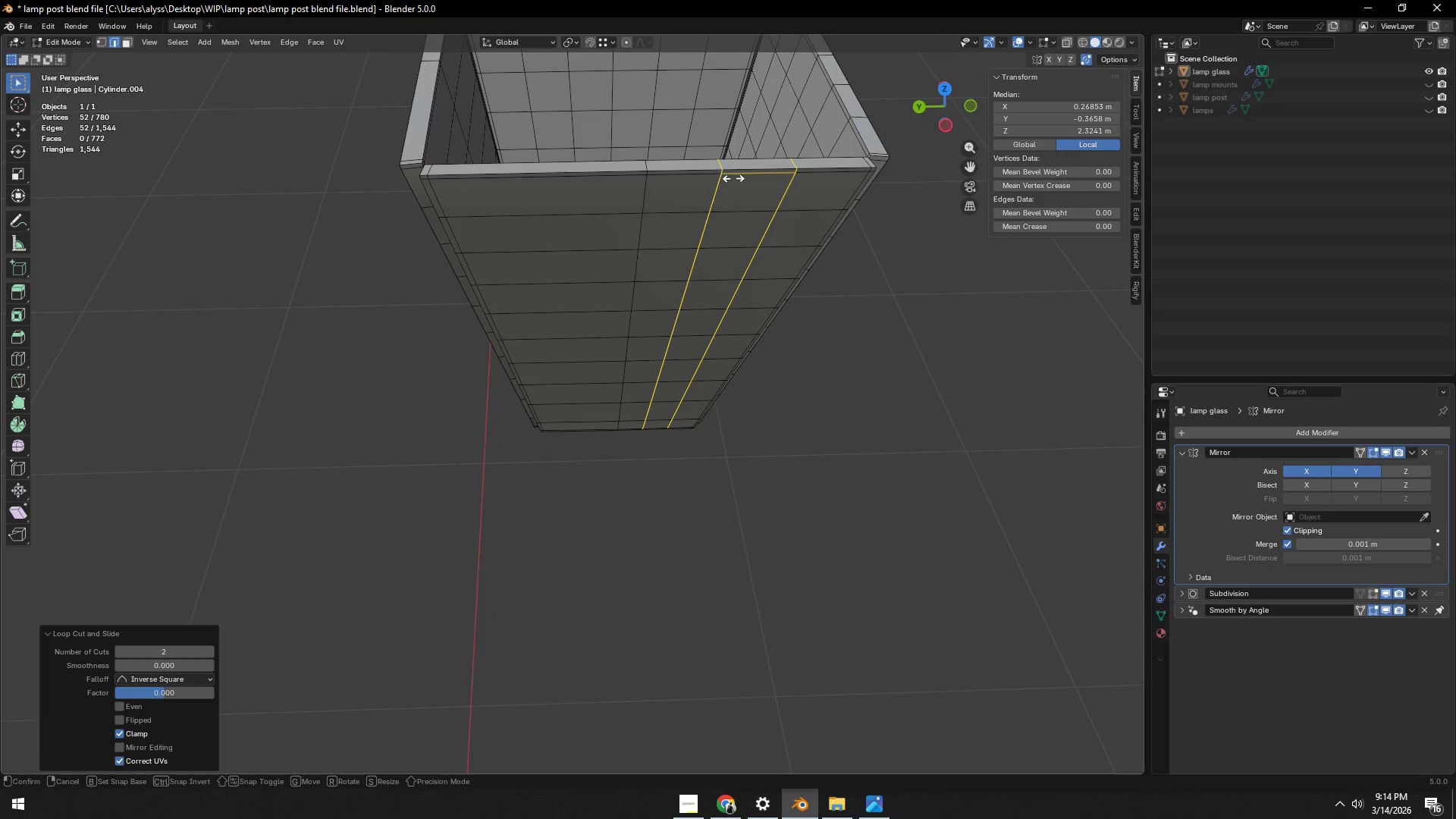 
left_click([733, 178])
 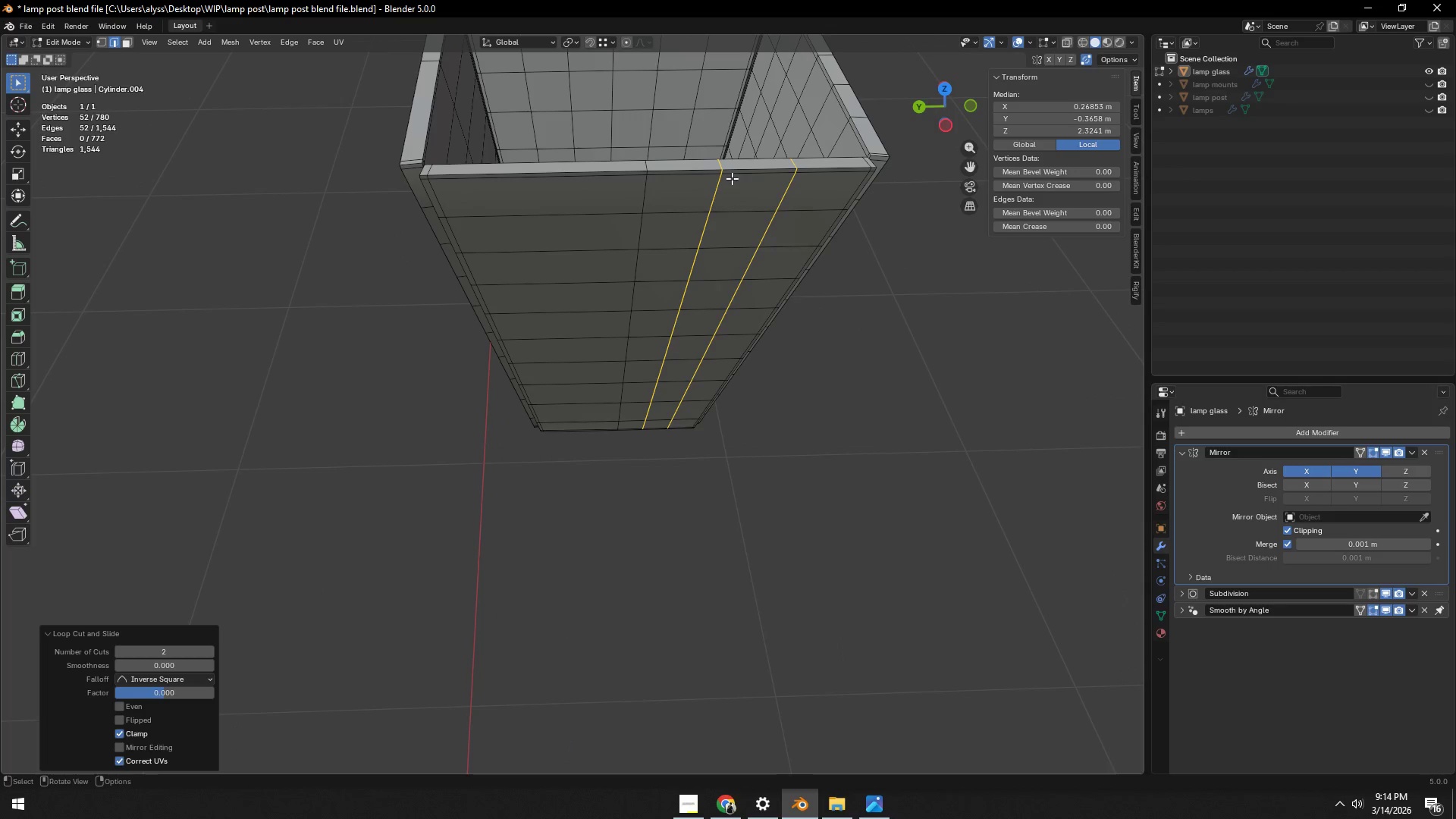 
right_click([733, 178])
 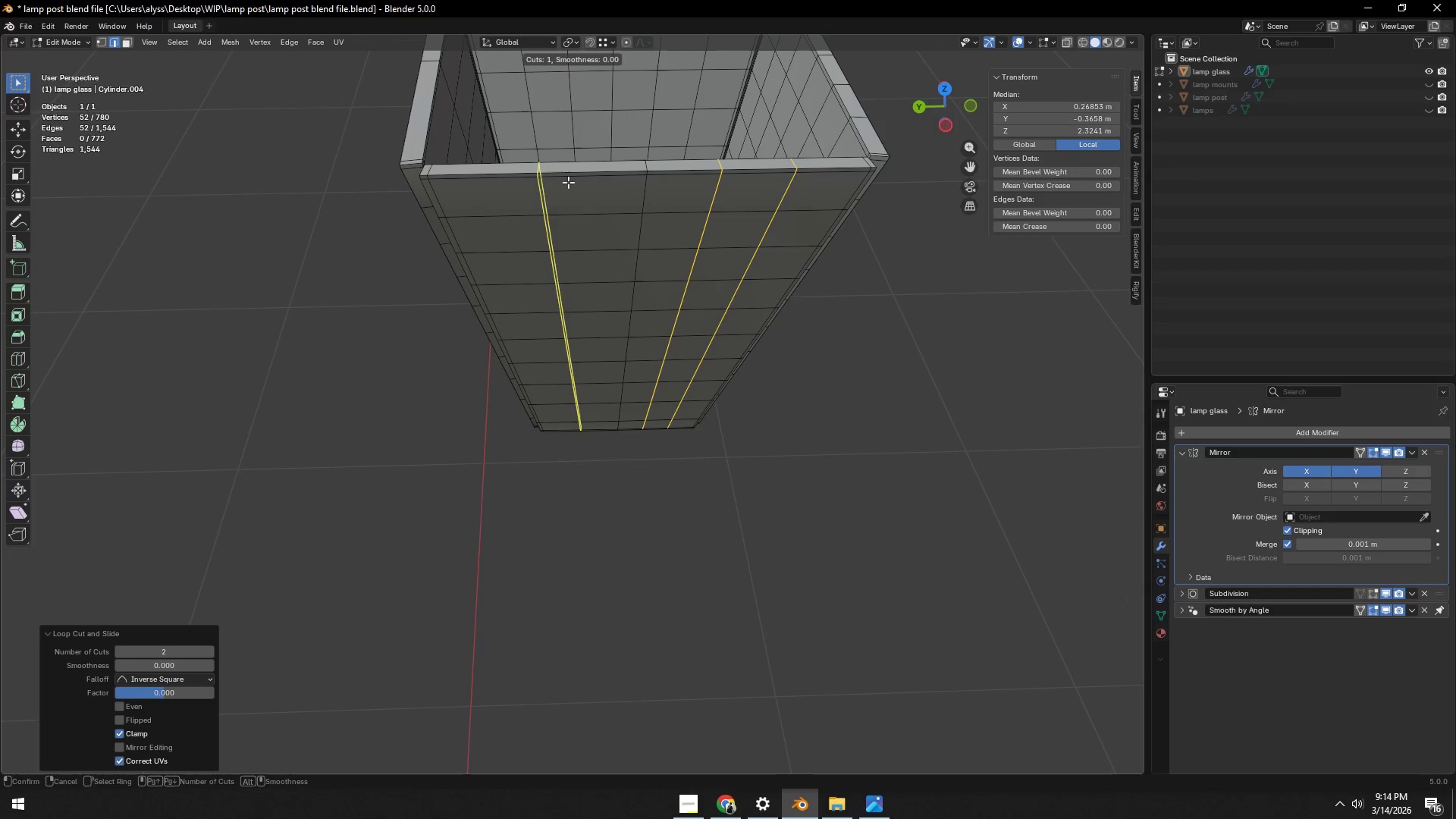 
key(Control+ControlLeft)
 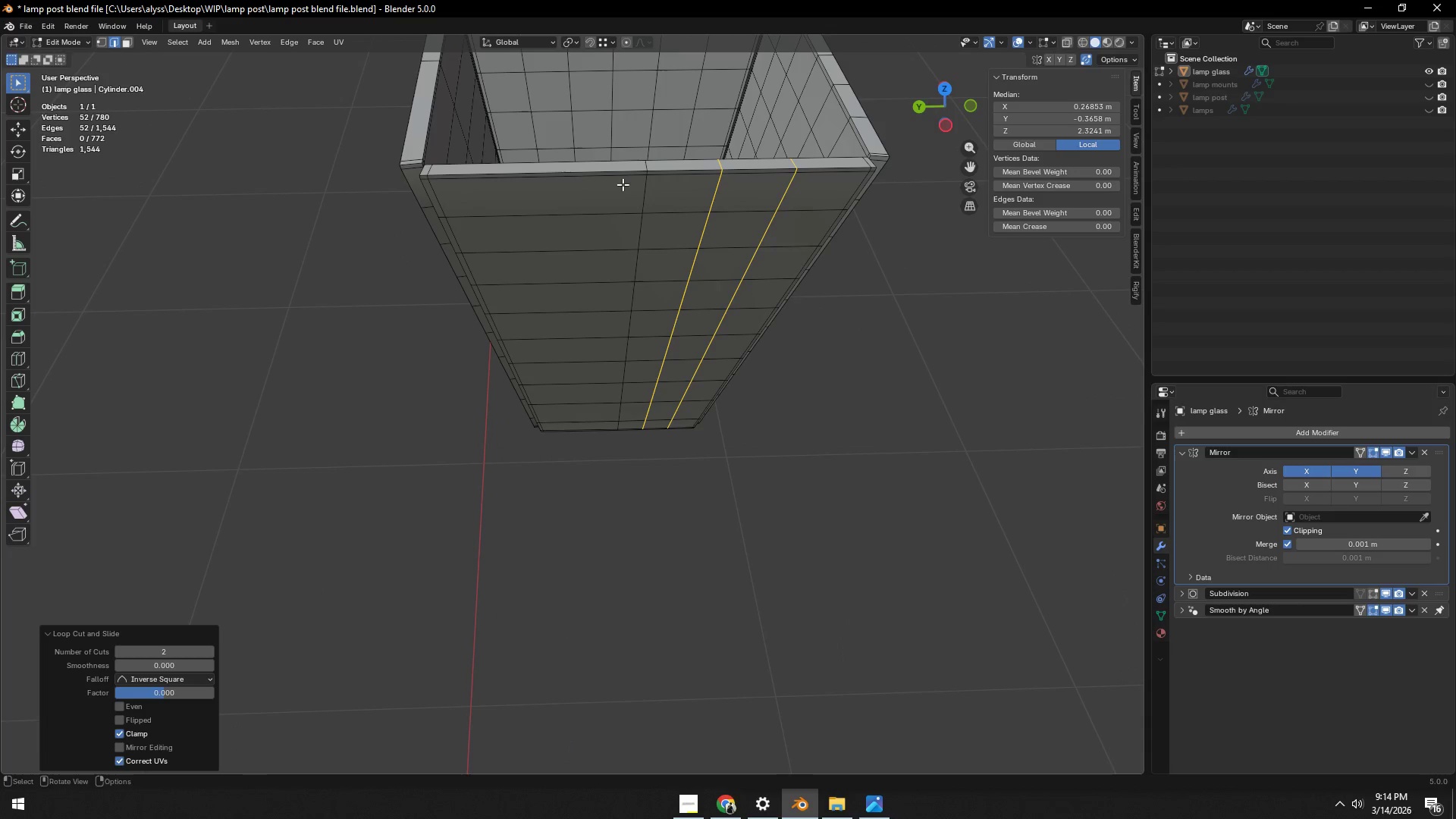 
key(Control+R)
 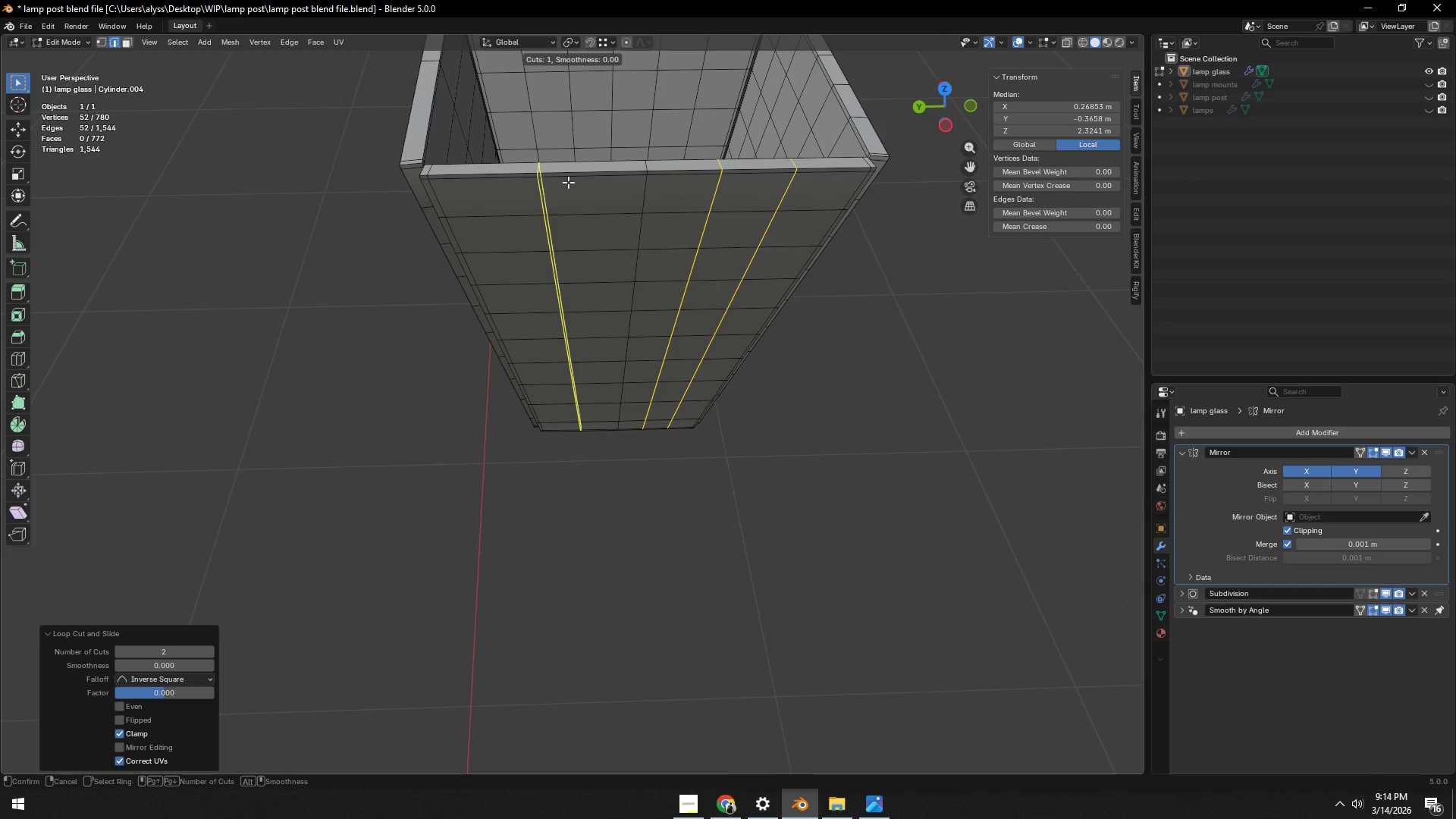 
scroll: coordinate [568, 182], scroll_direction: up, amount: 1.0
 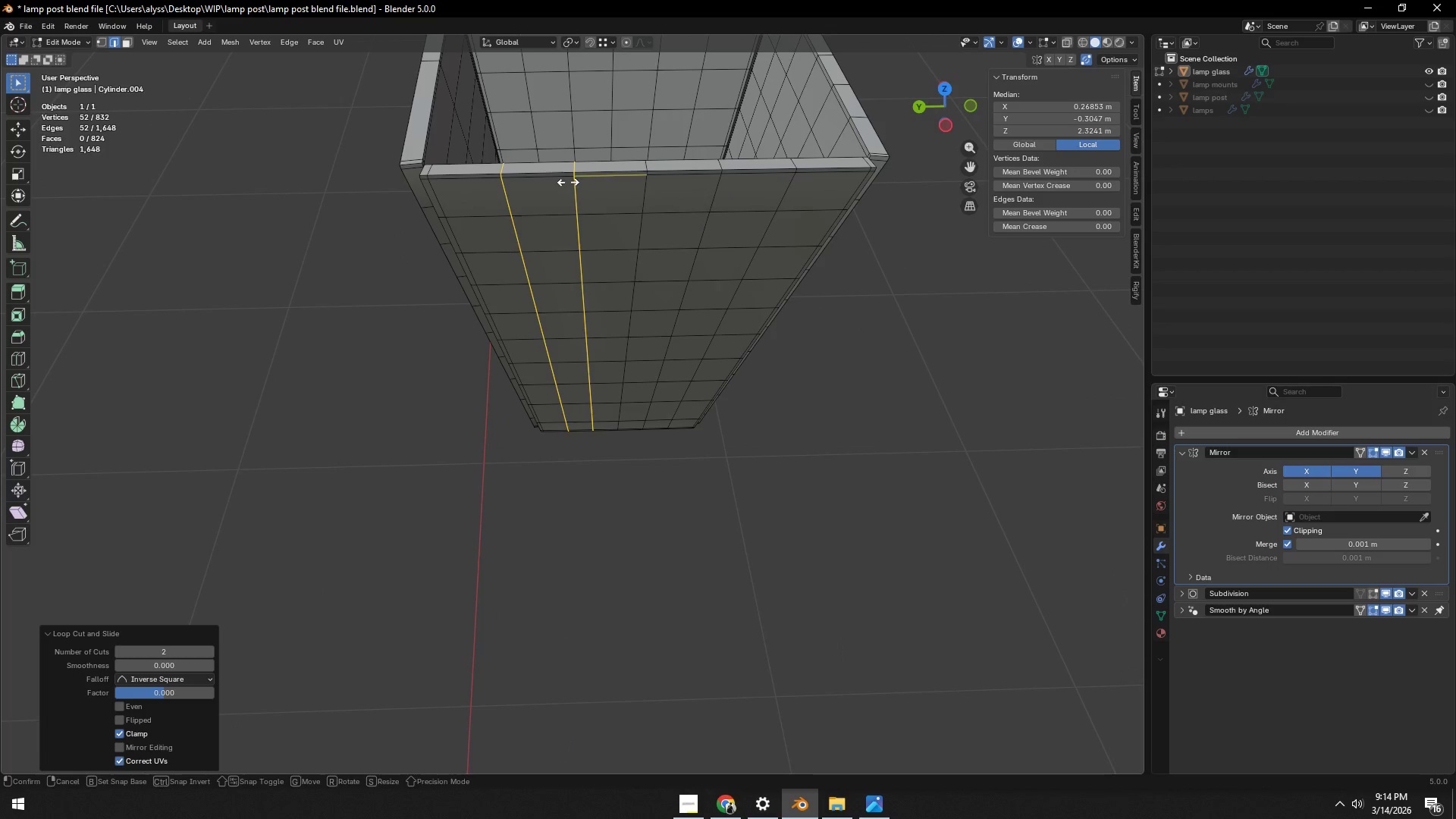 
left_click([568, 182])
 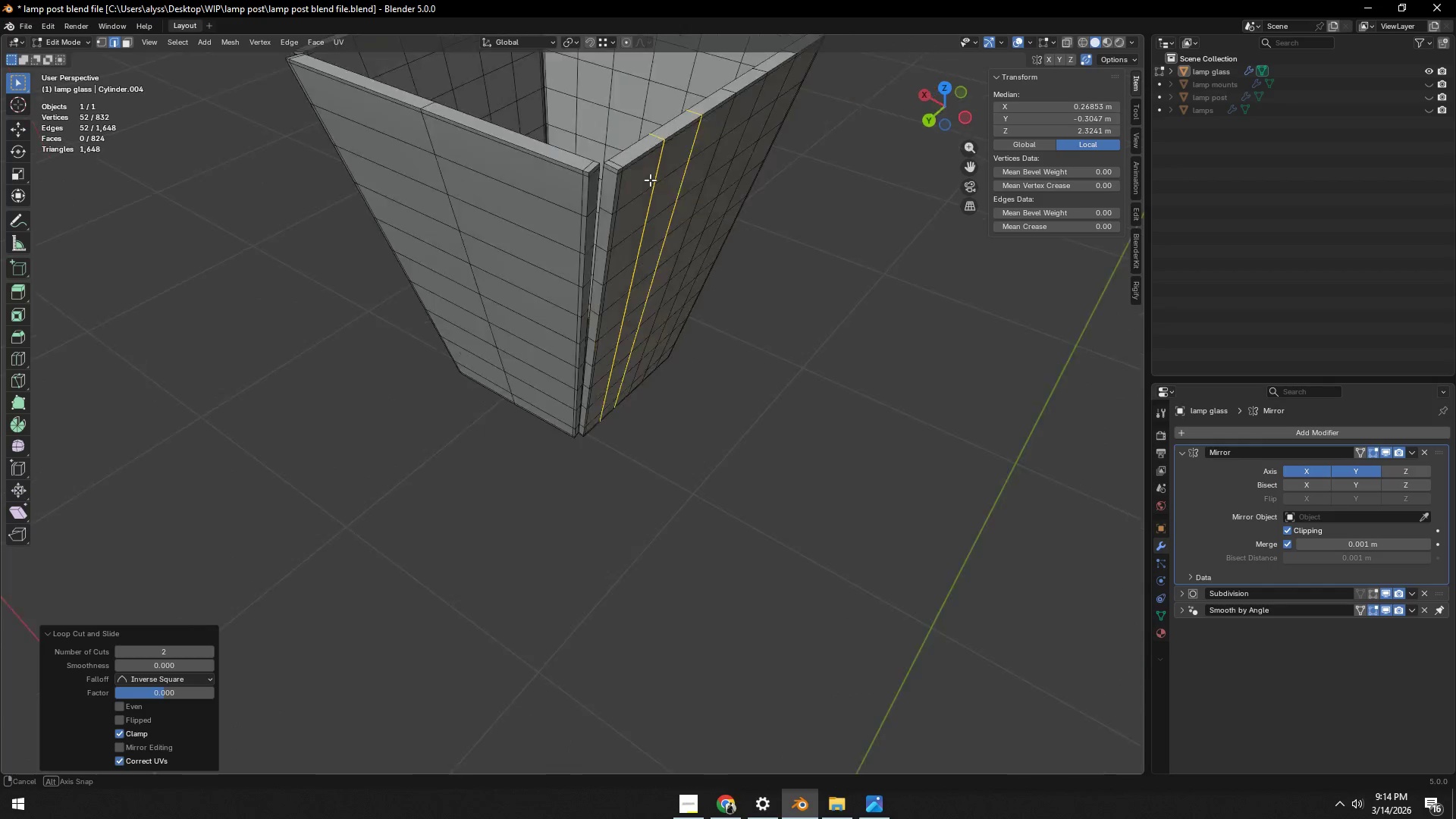 
key(Control+ControlLeft)
 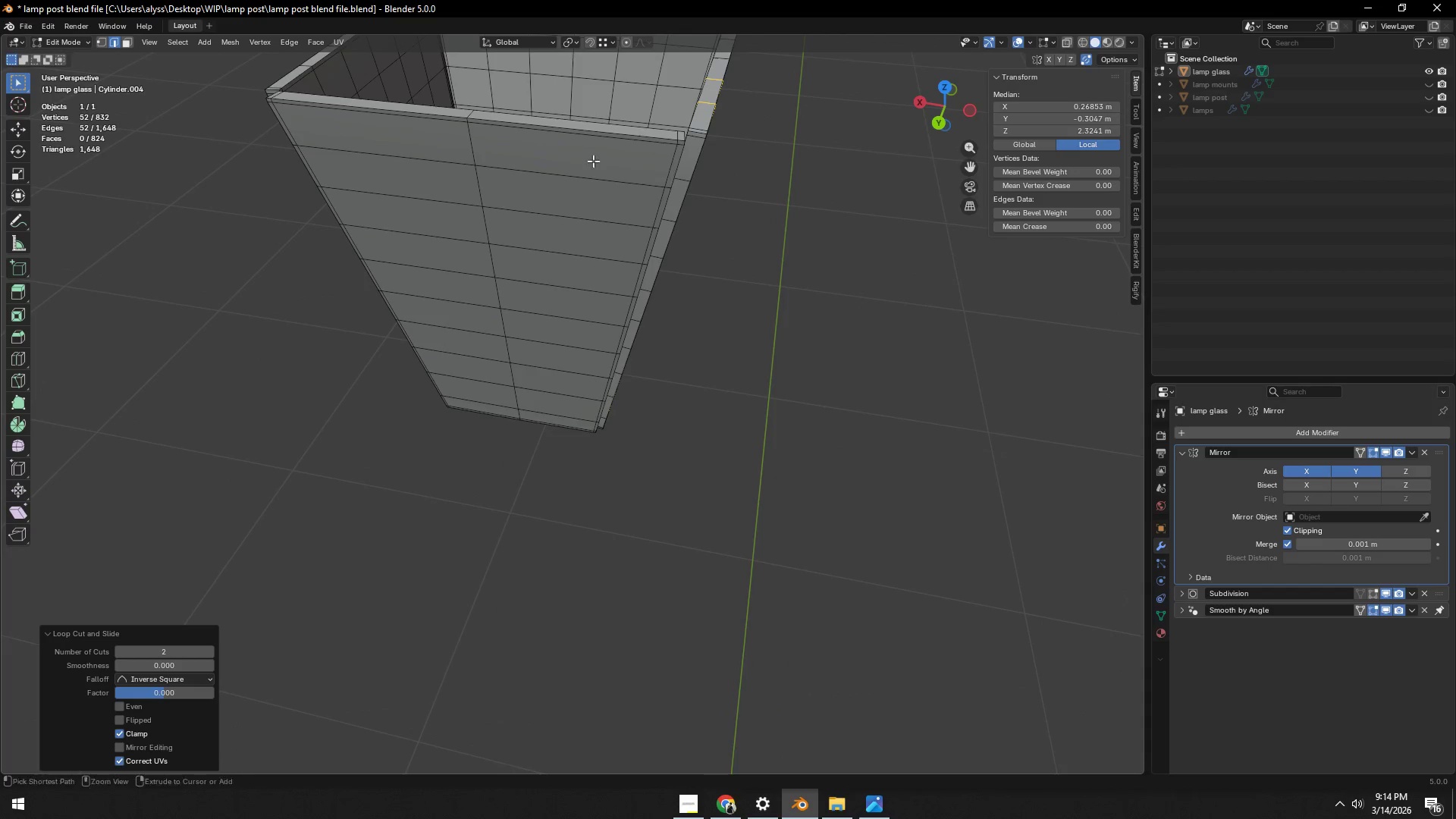 
key(Control+R)
 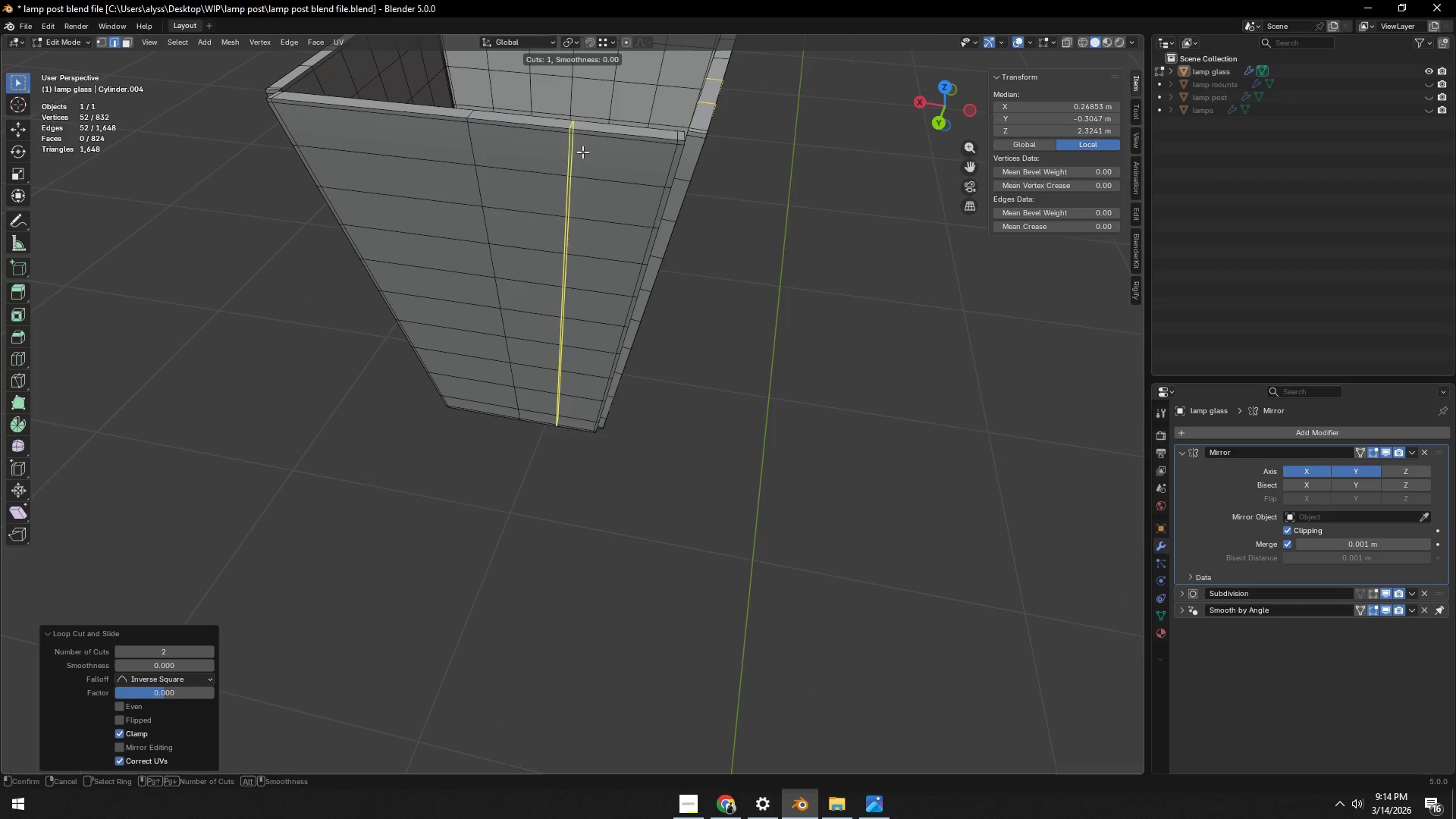 
scroll: coordinate [582, 152], scroll_direction: up, amount: 1.0
 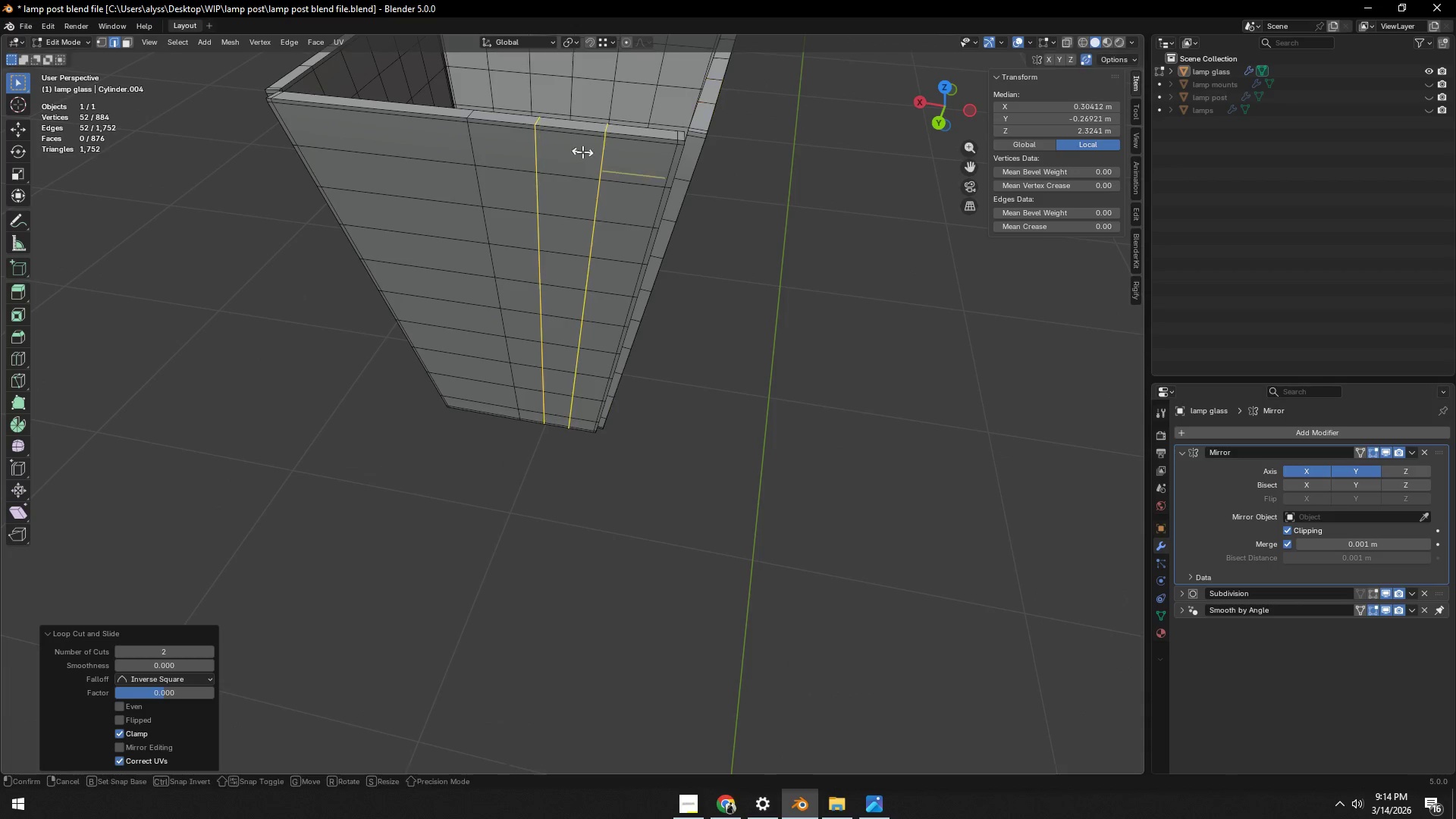 
left_click([582, 152])
 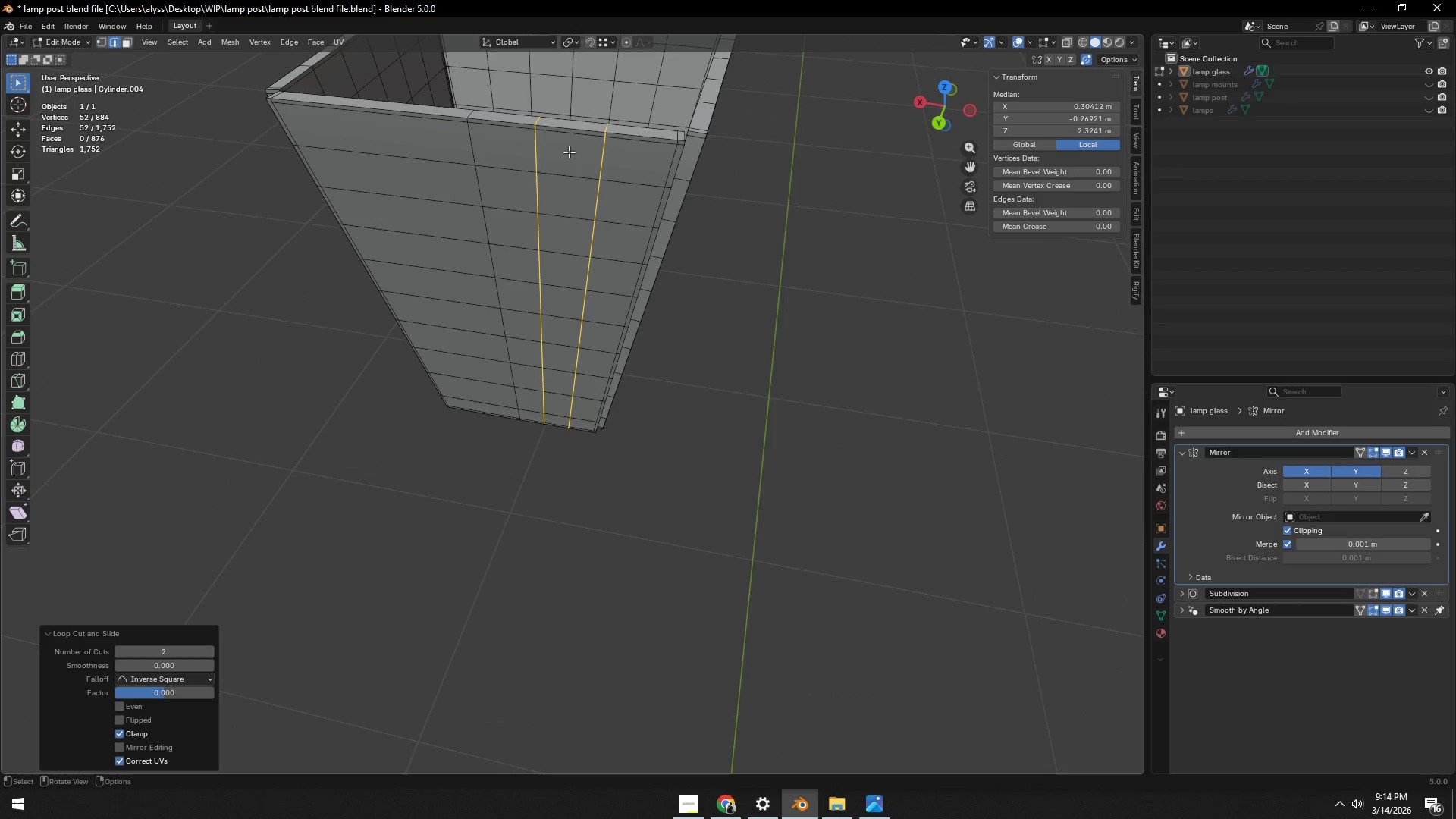 
key(Control+ControlLeft)
 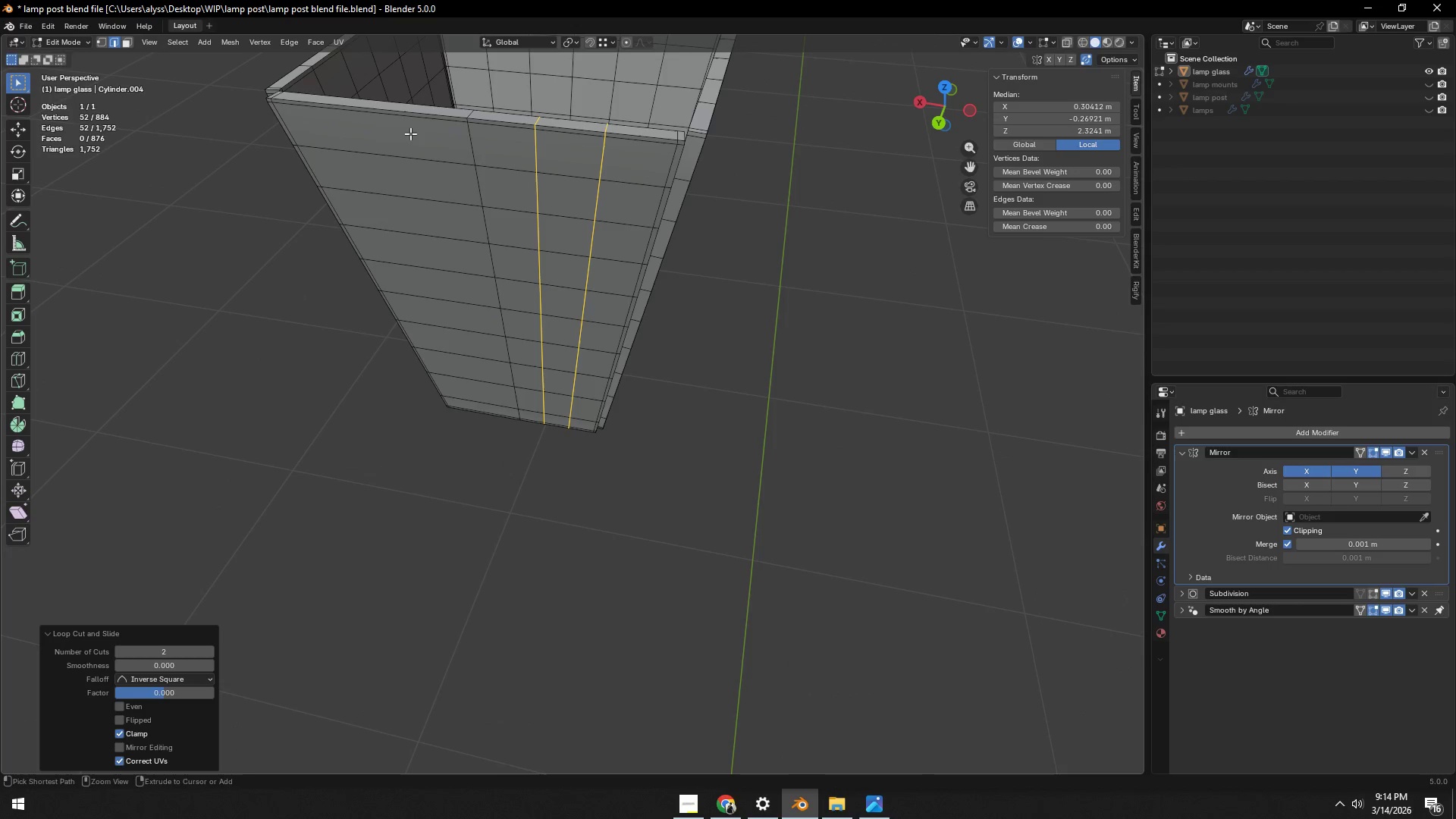 
key(Control+R)
 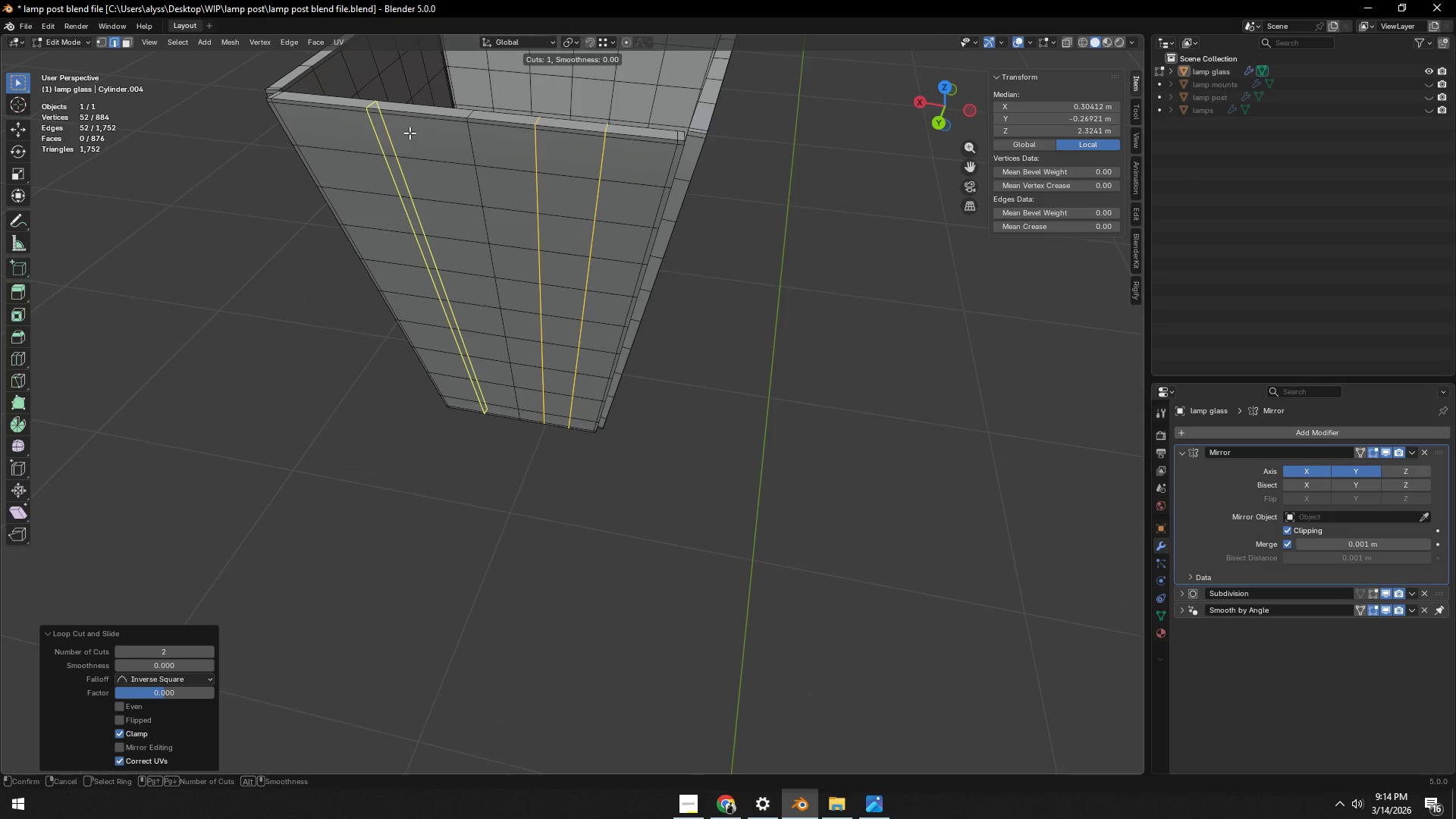 
scroll: coordinate [410, 133], scroll_direction: up, amount: 1.0
 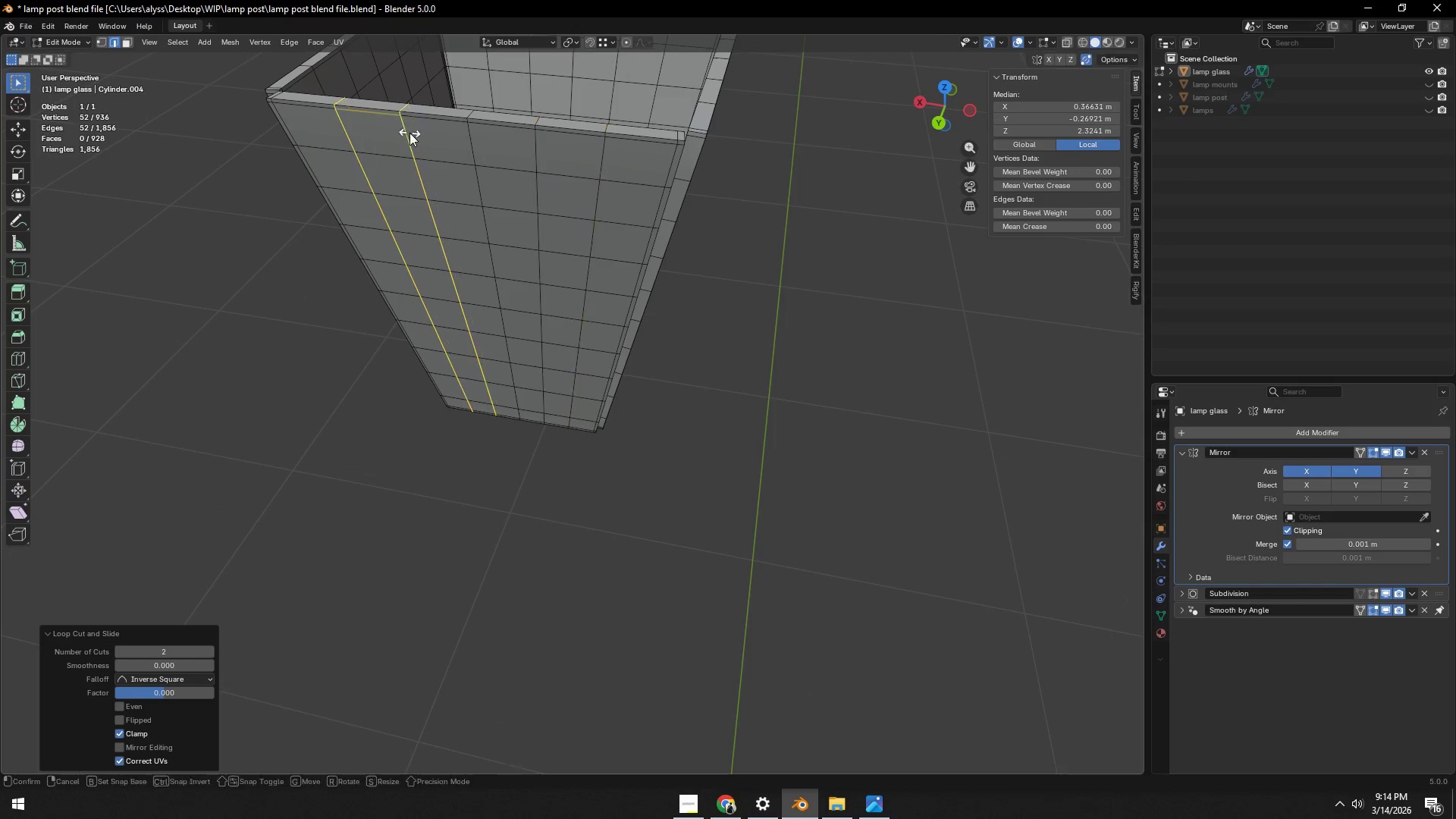 
left_click([410, 133])
 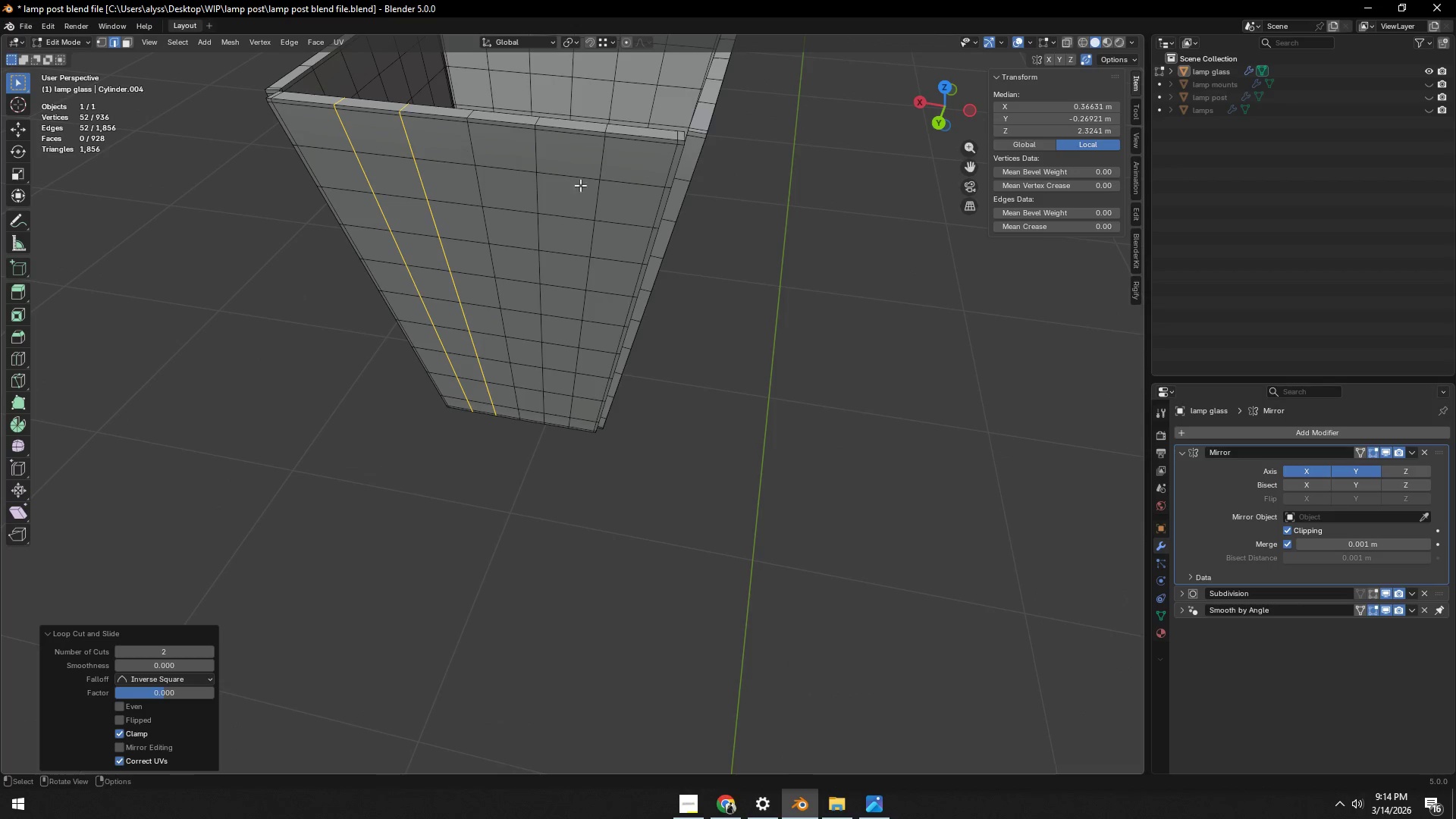 
right_click([410, 133])
 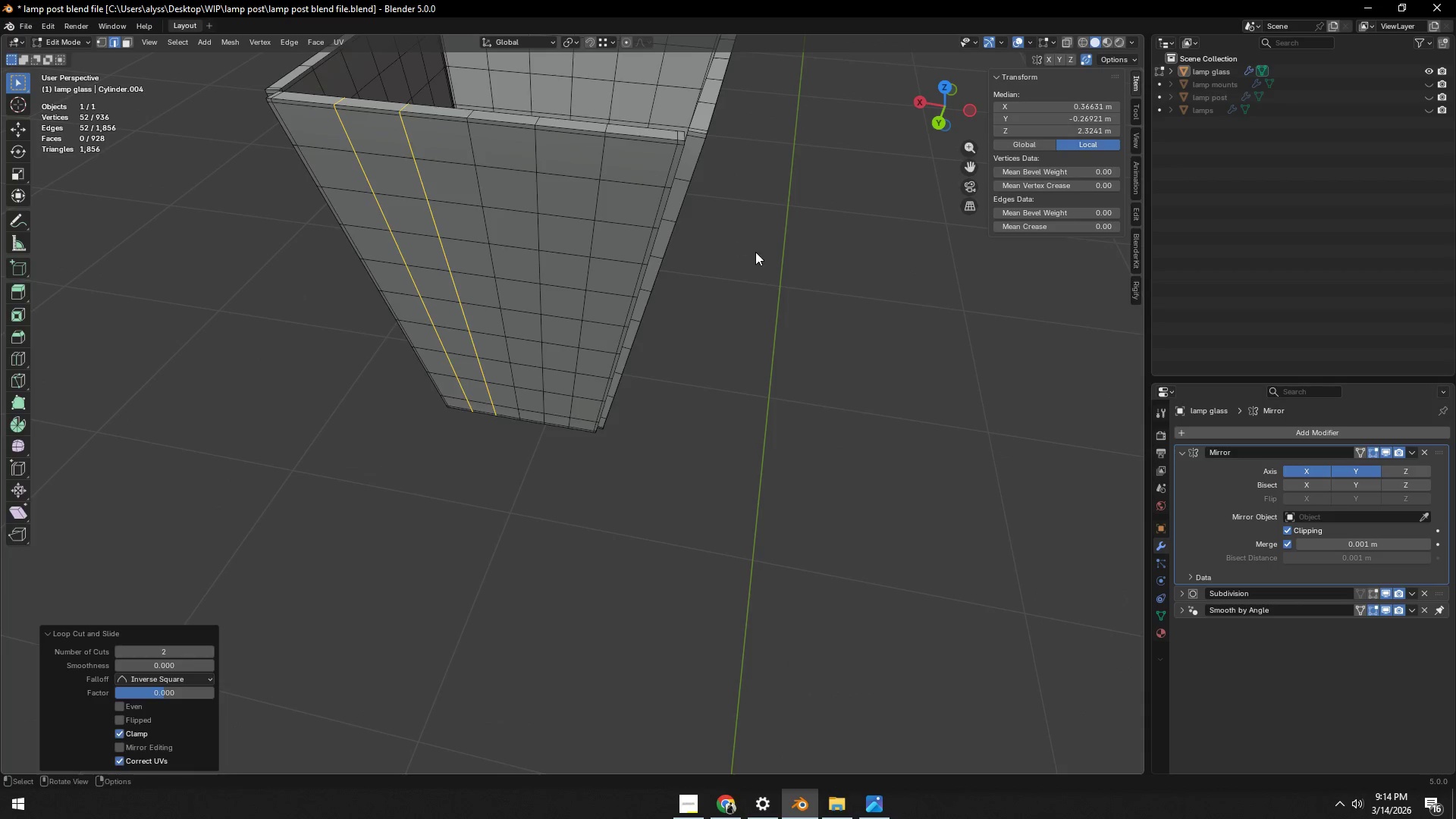 
key(Tab)
 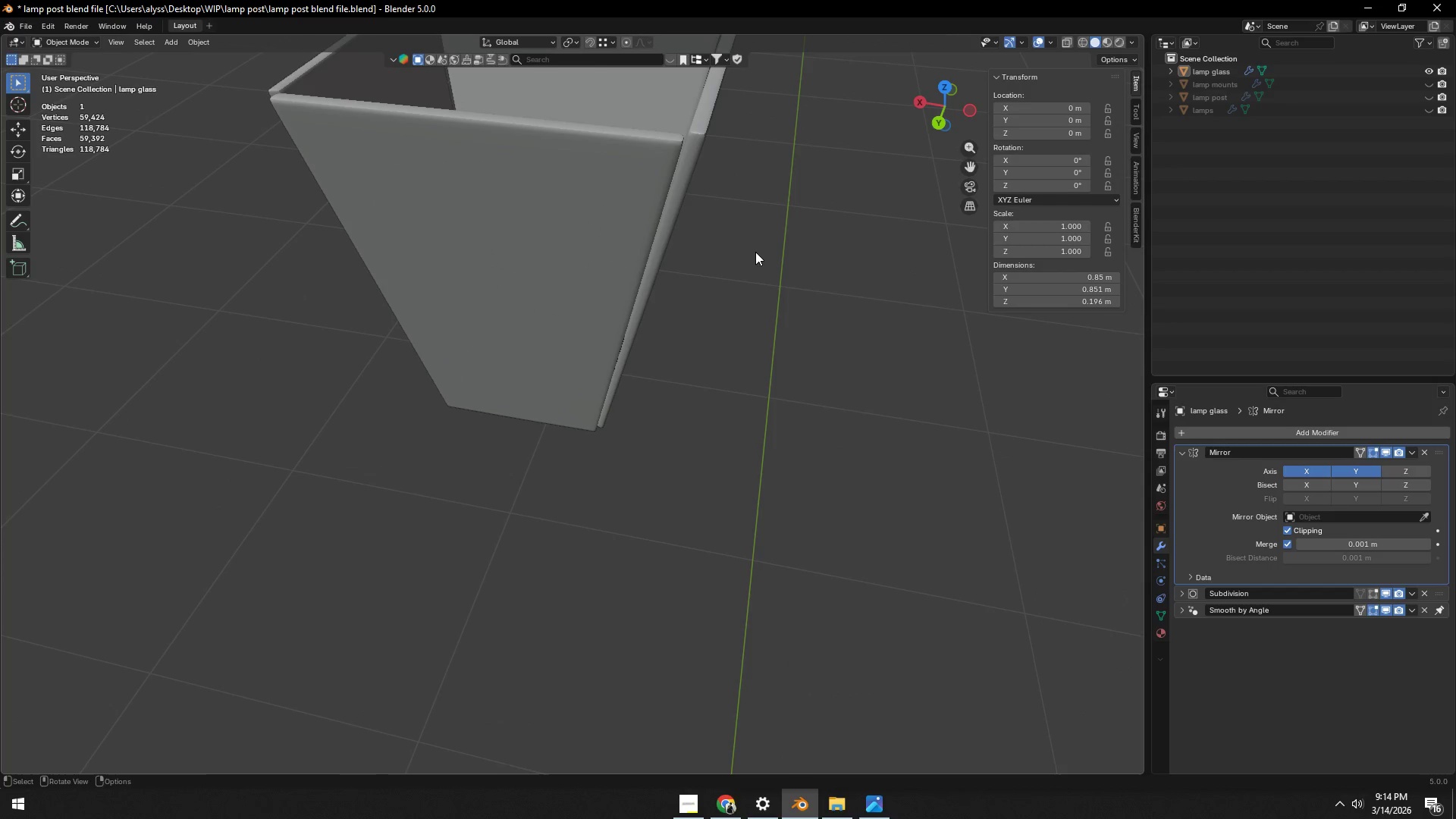 
left_click([758, 253])
 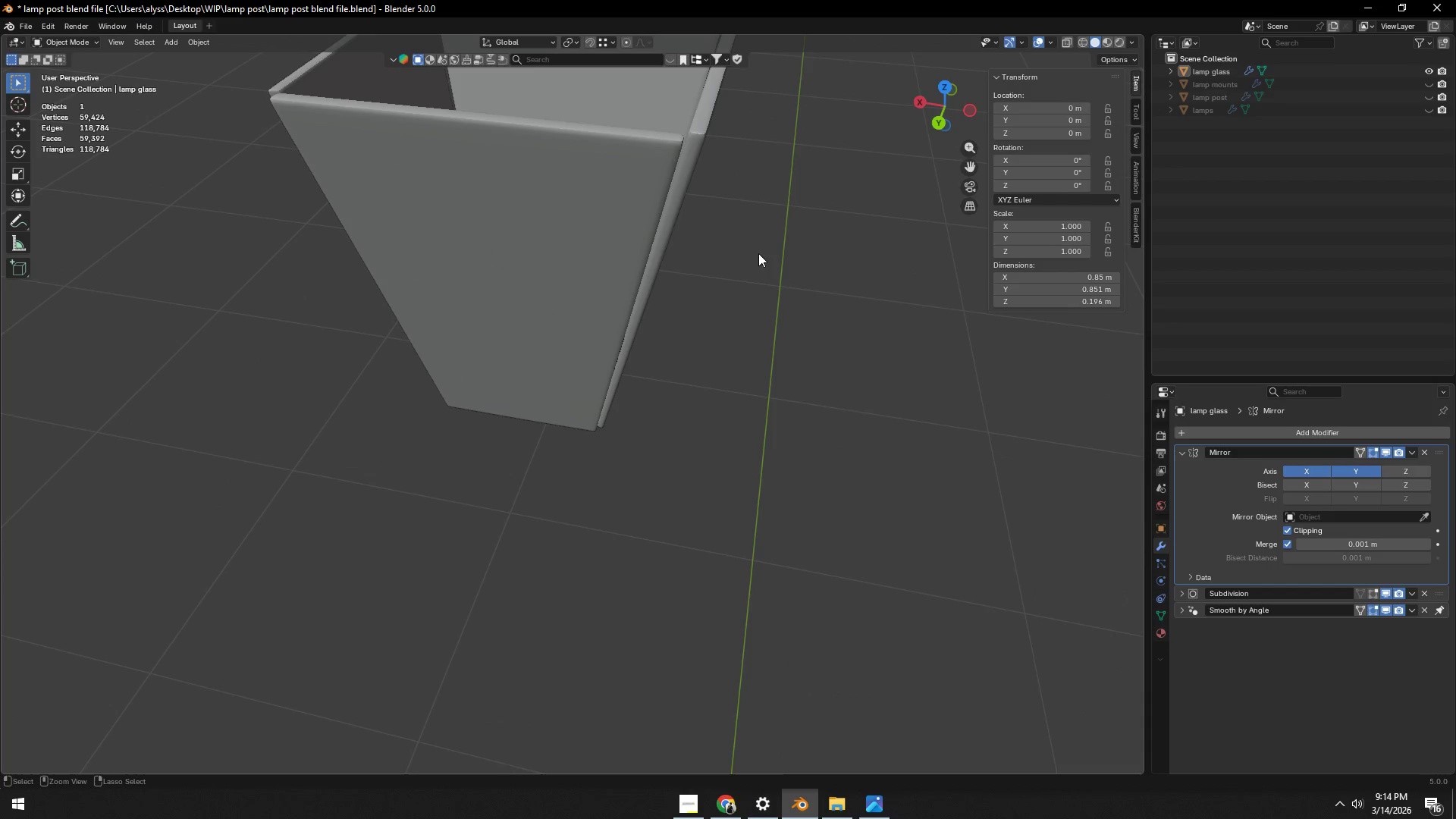 
key(Control+ControlLeft)
 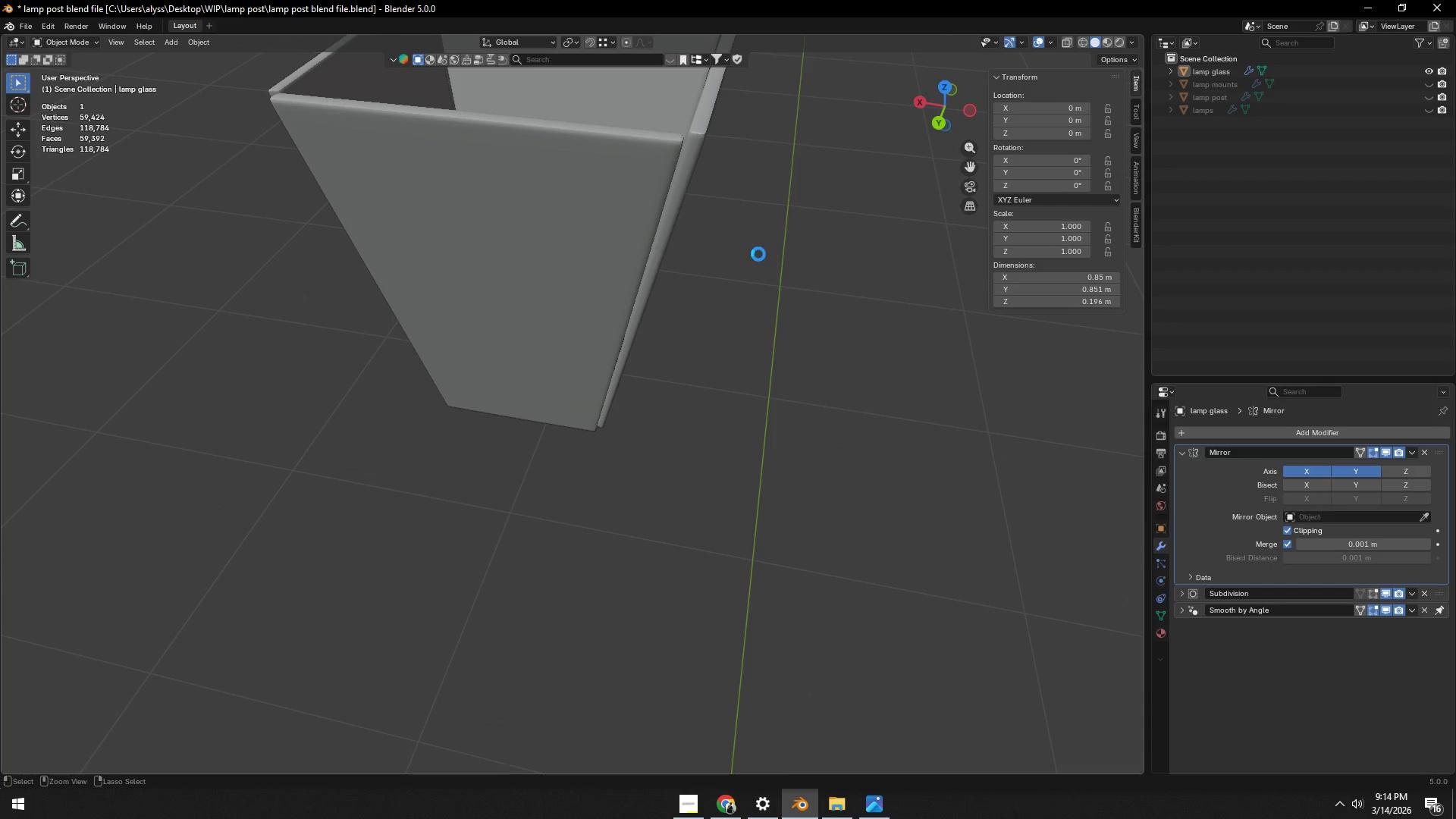 
key(Control+S)
 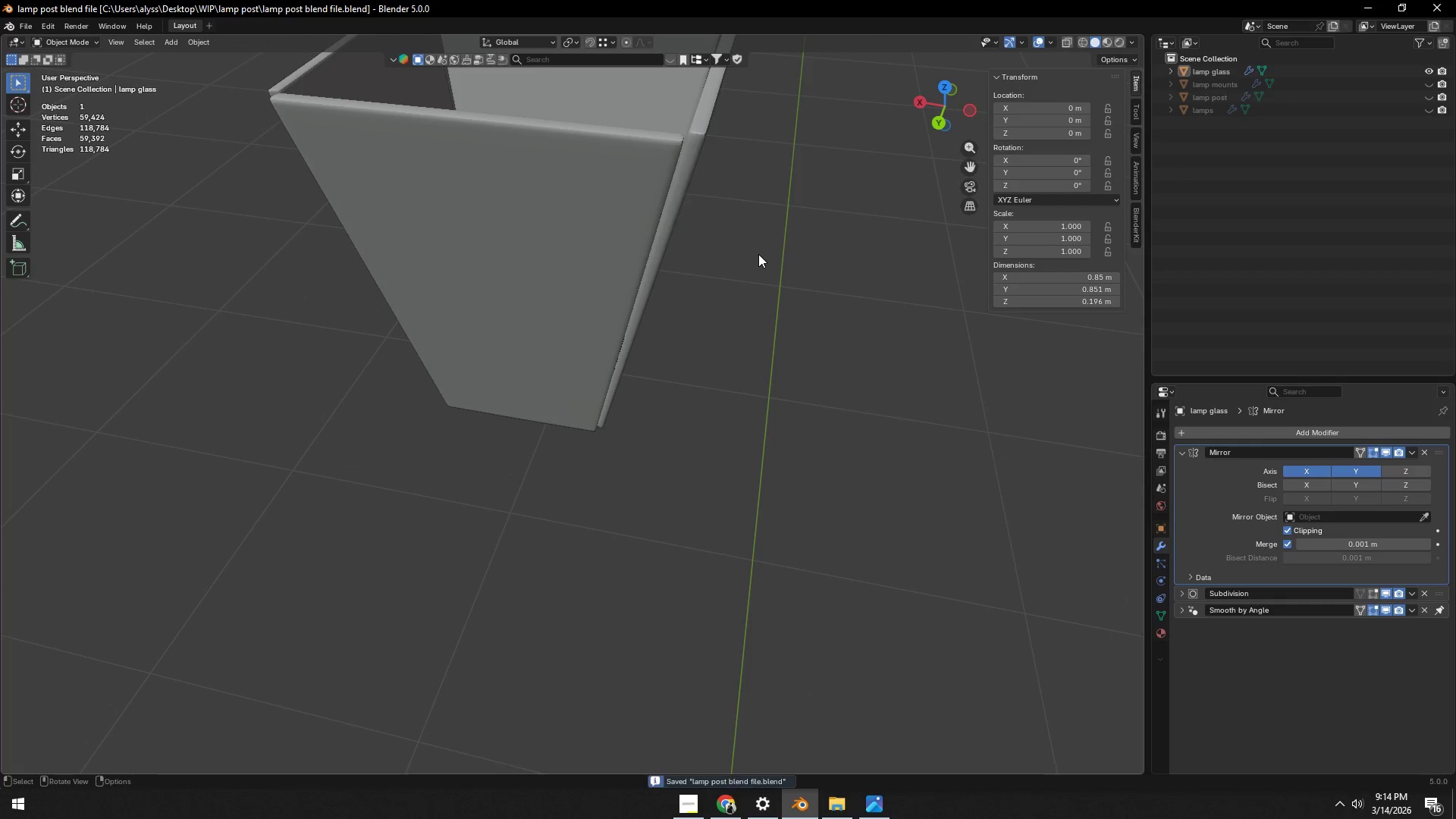 
scroll: coordinate [758, 254], scroll_direction: down, amount: 3.0
 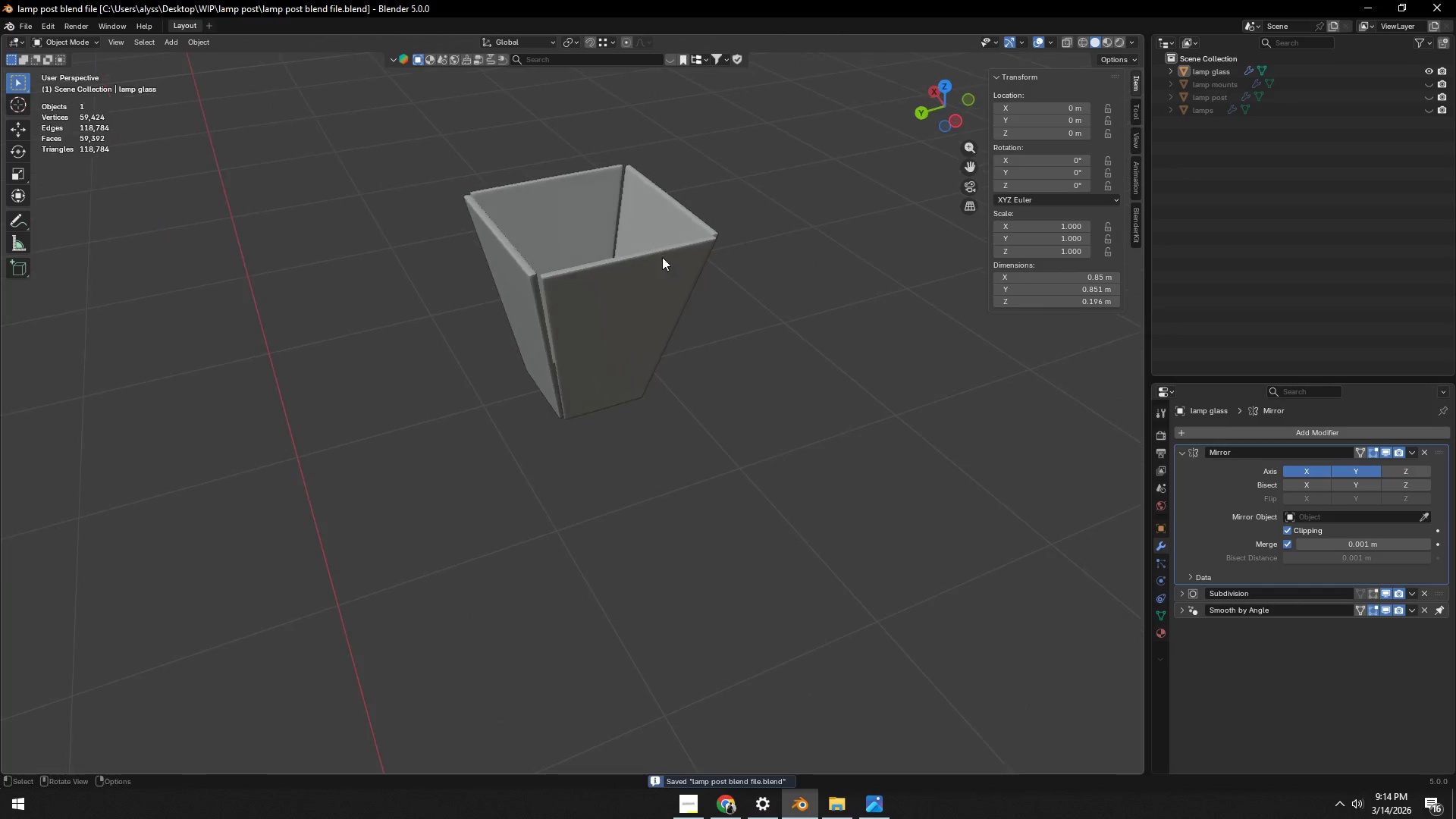 
scroll: coordinate [566, 273], scroll_direction: up, amount: 5.0
 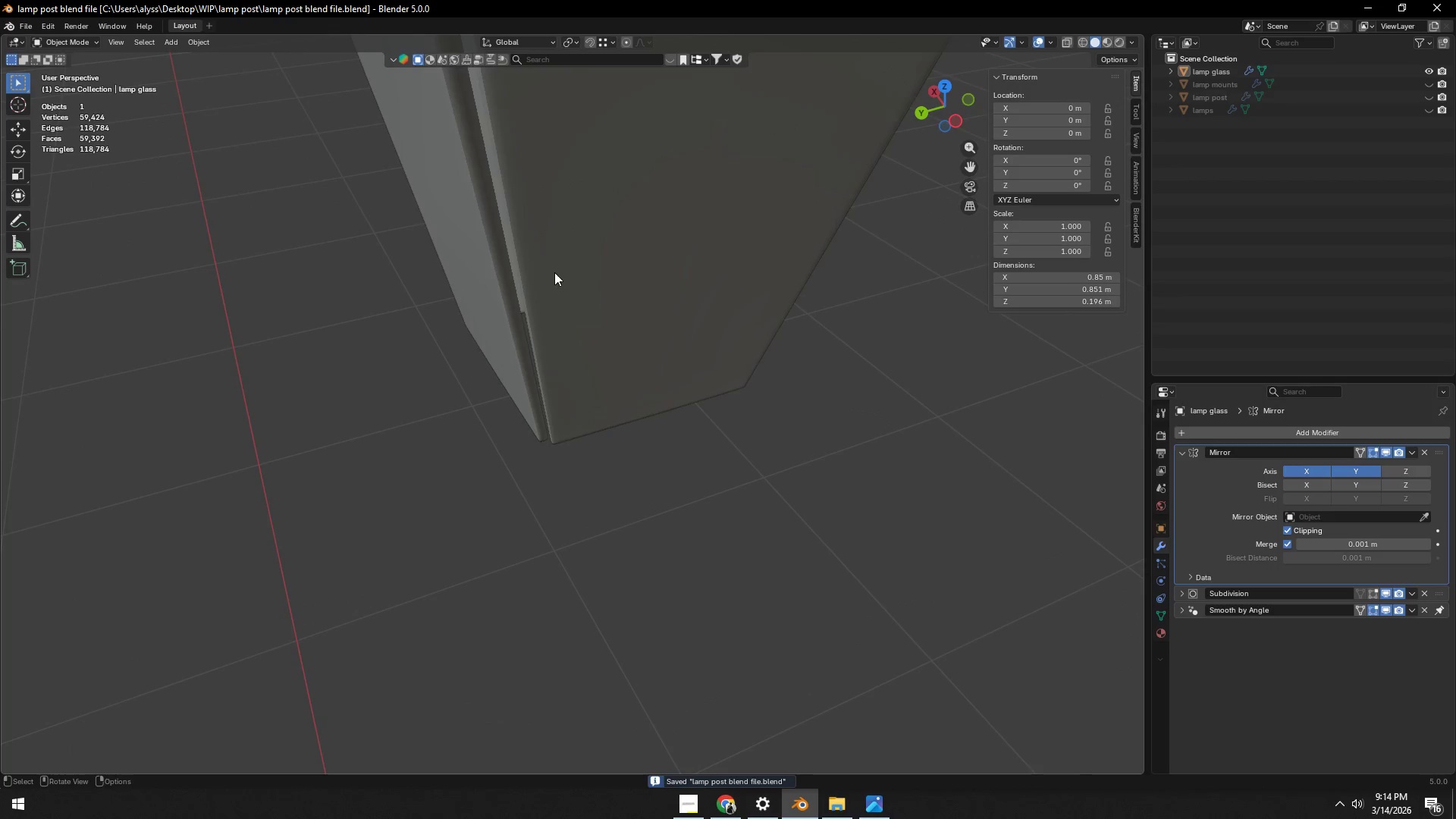 
key(Tab)
 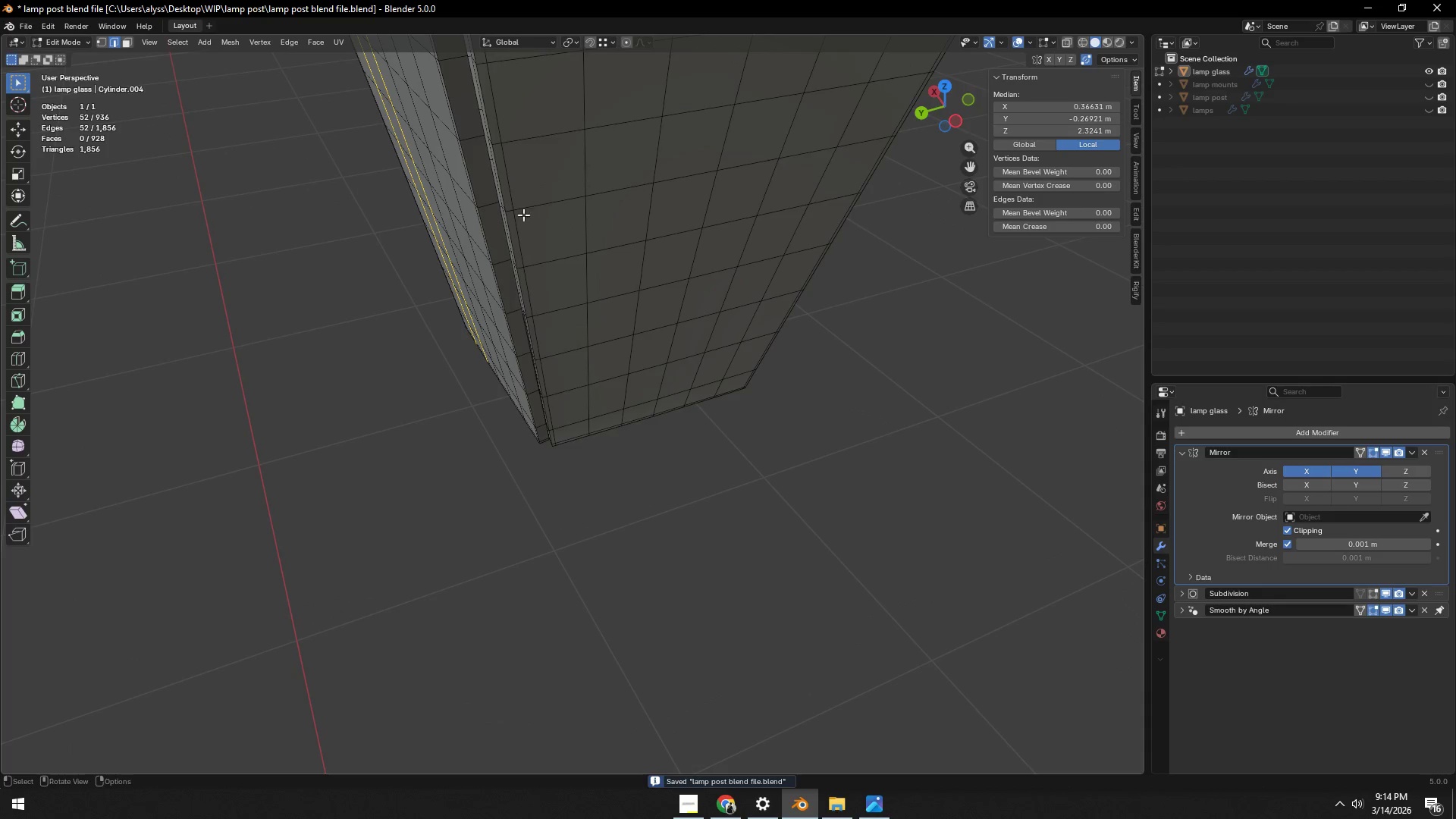 
hold_key(key=ShiftLeft, duration=0.33)
 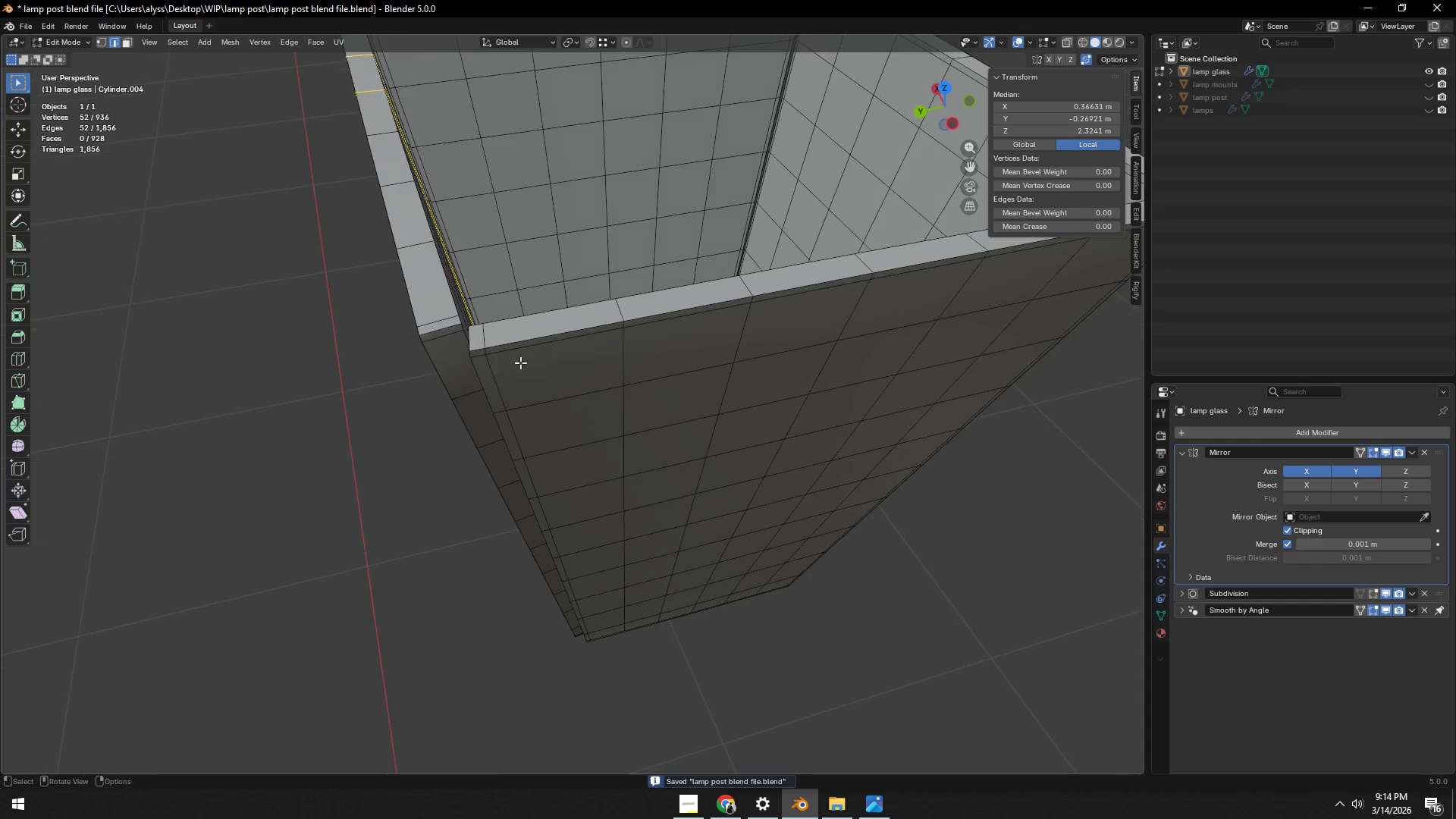 
key(Control+ControlLeft)
 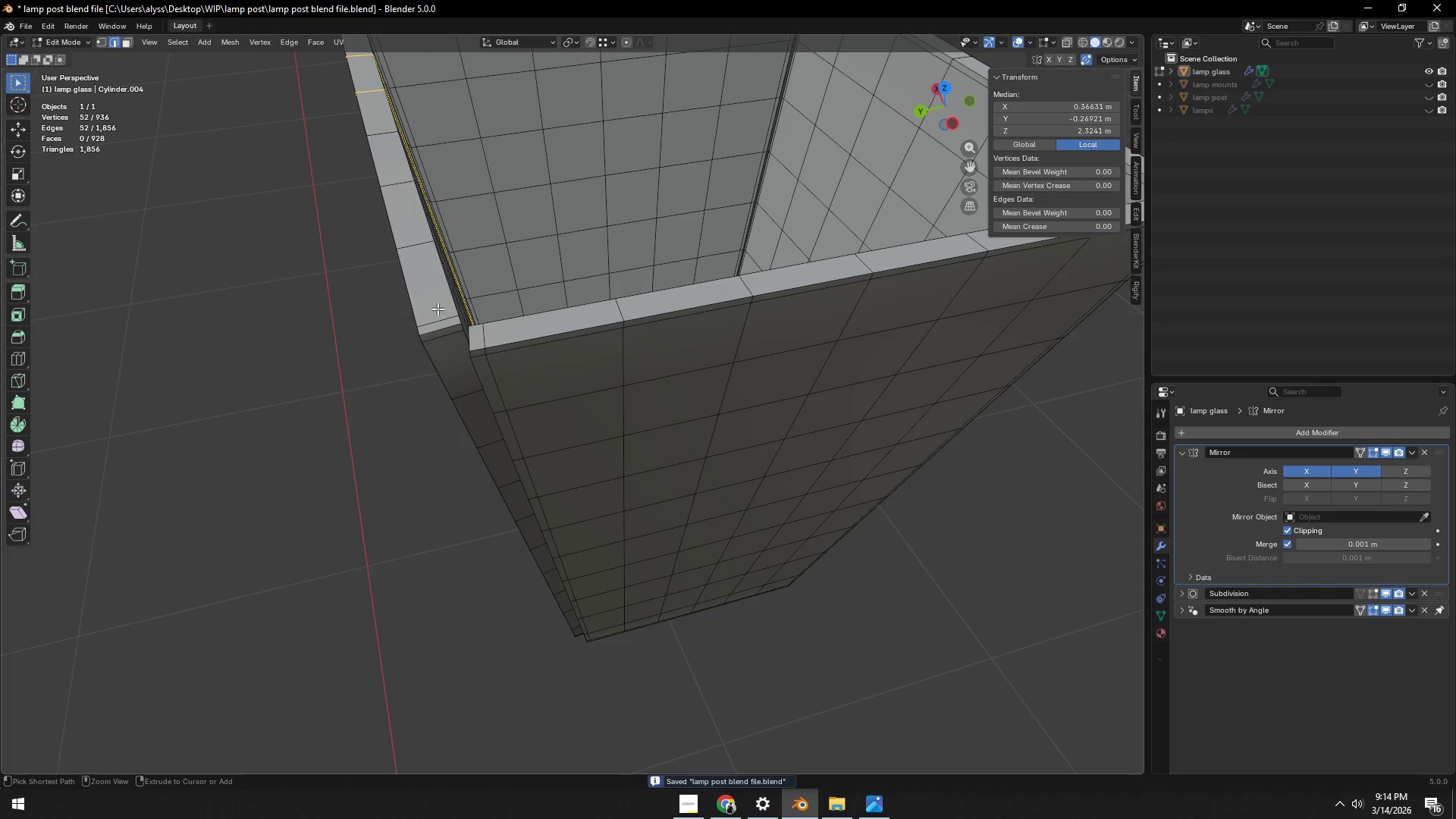 
key(Control+E)
 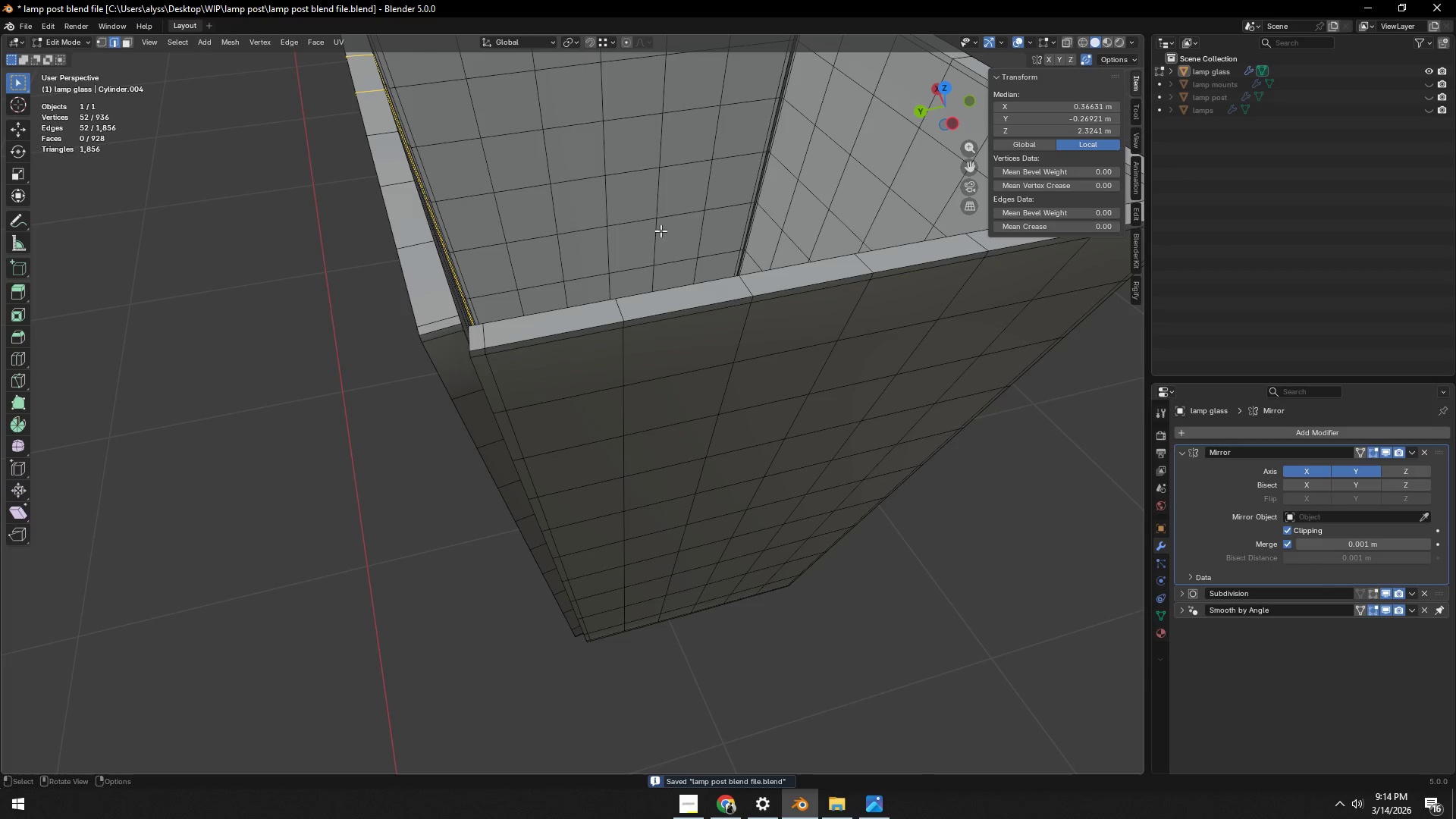 
key(Control+ControlLeft)
 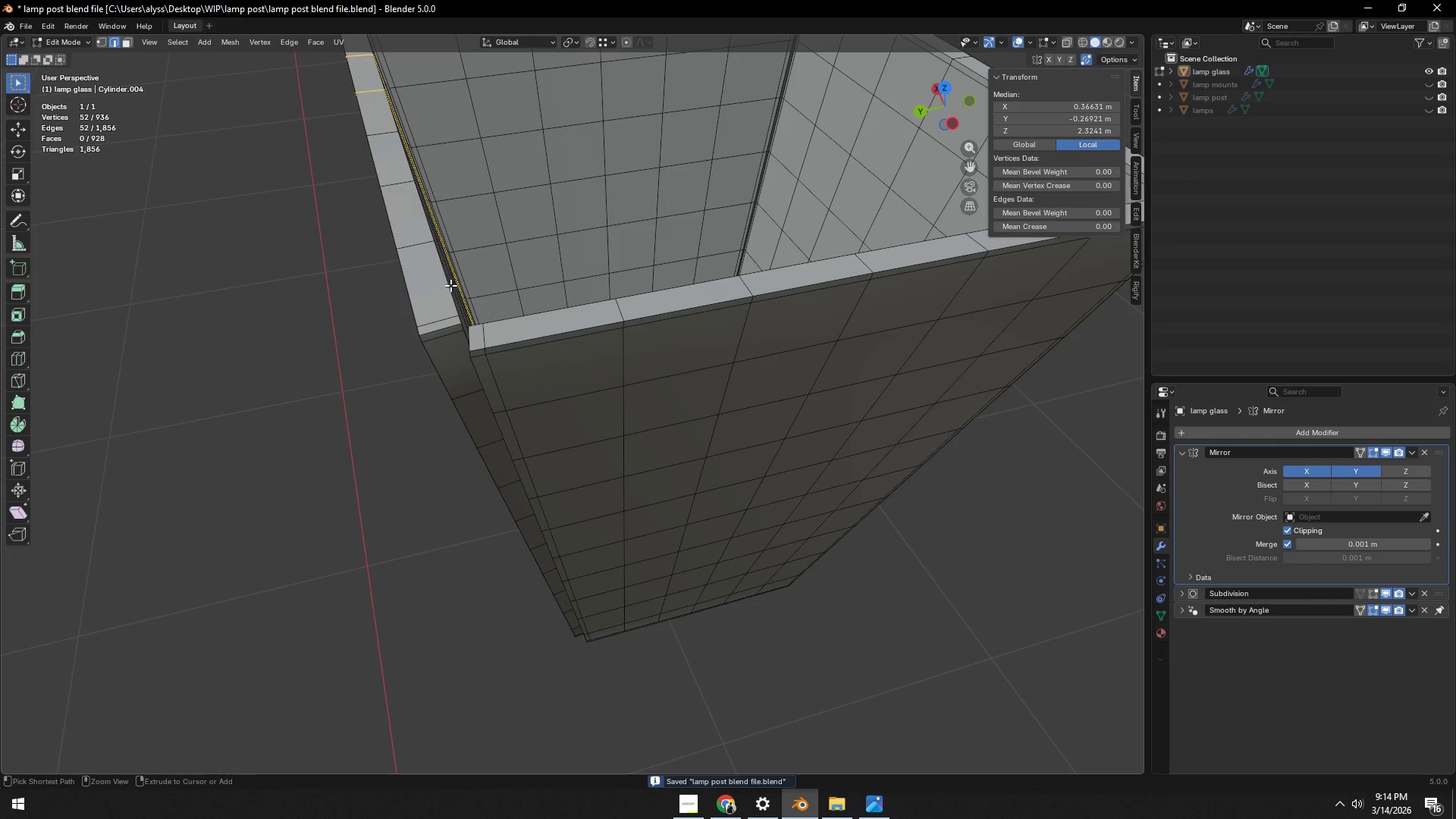 
key(Control+R)
 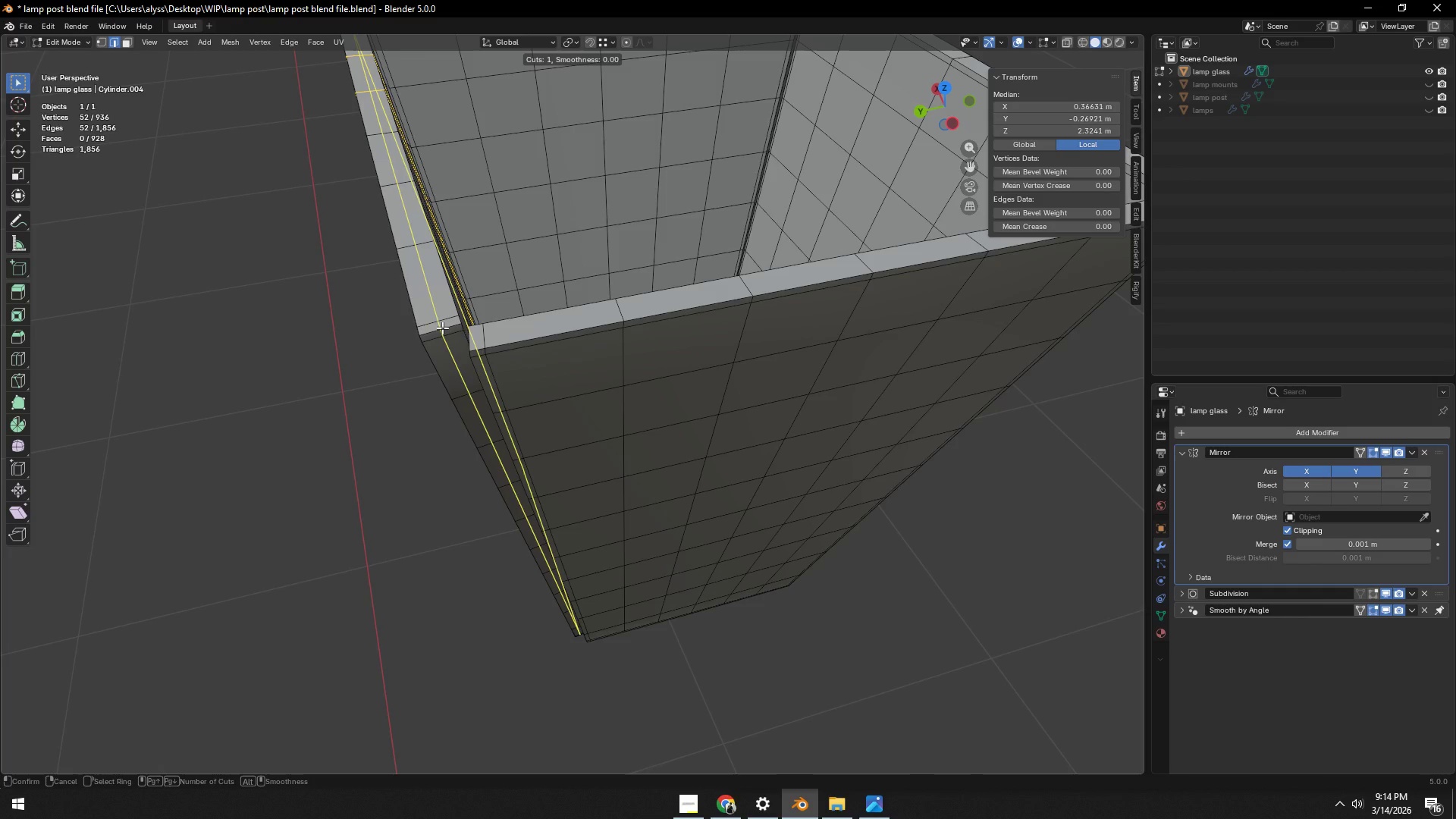 
scroll: coordinate [442, 328], scroll_direction: up, amount: 1.0
 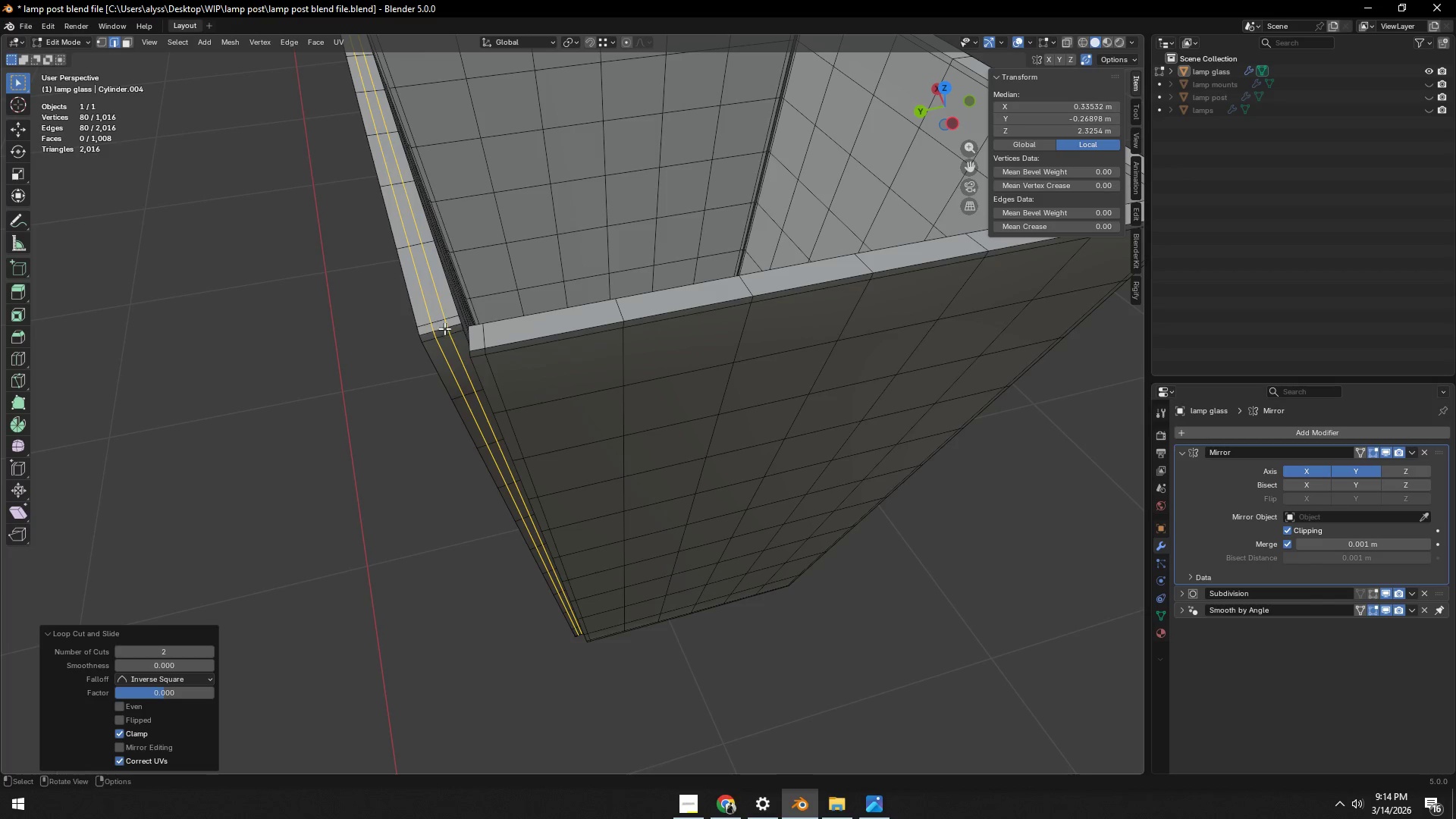 
key(Control+ControlLeft)
 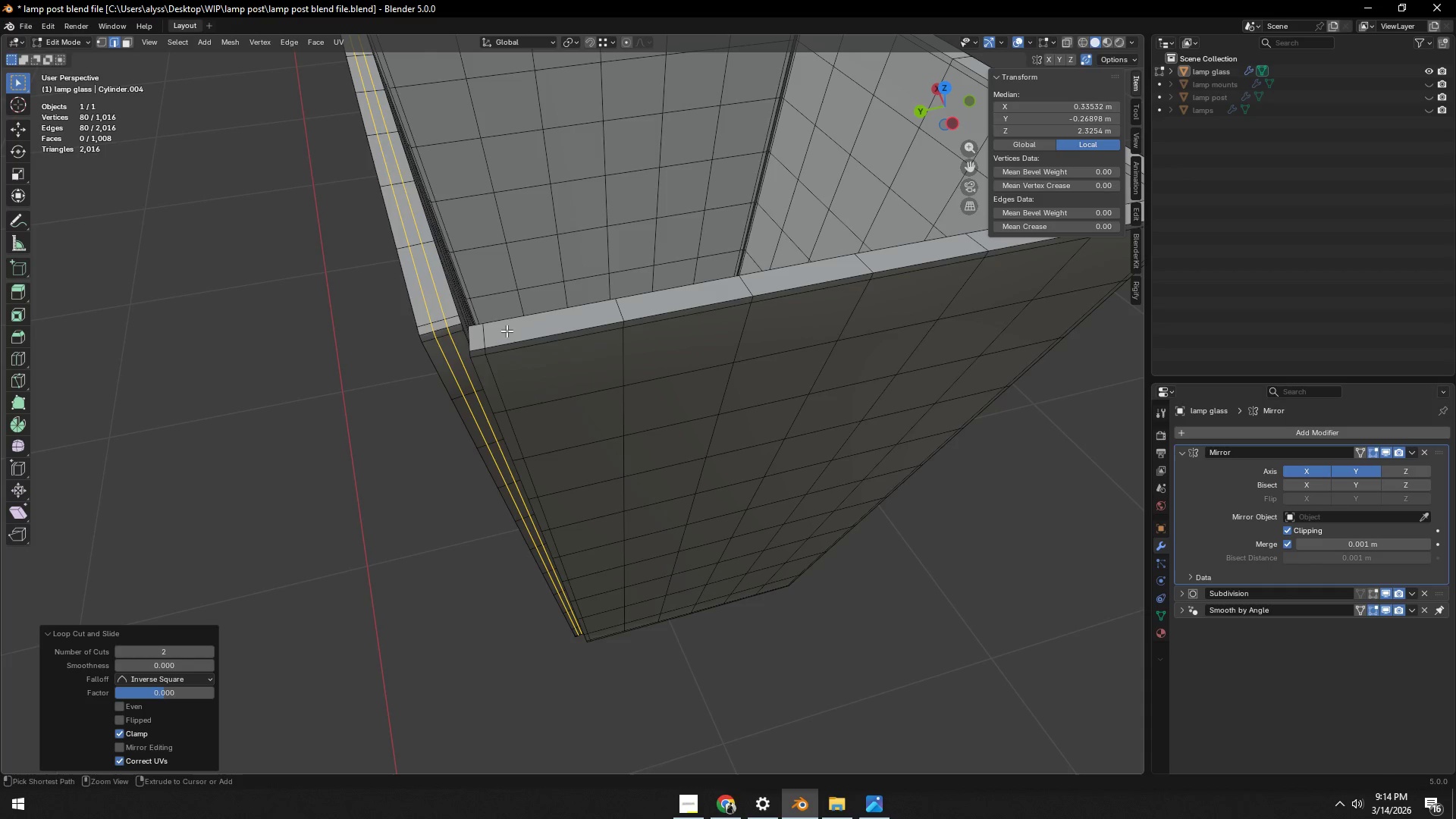 
key(Control+R)
 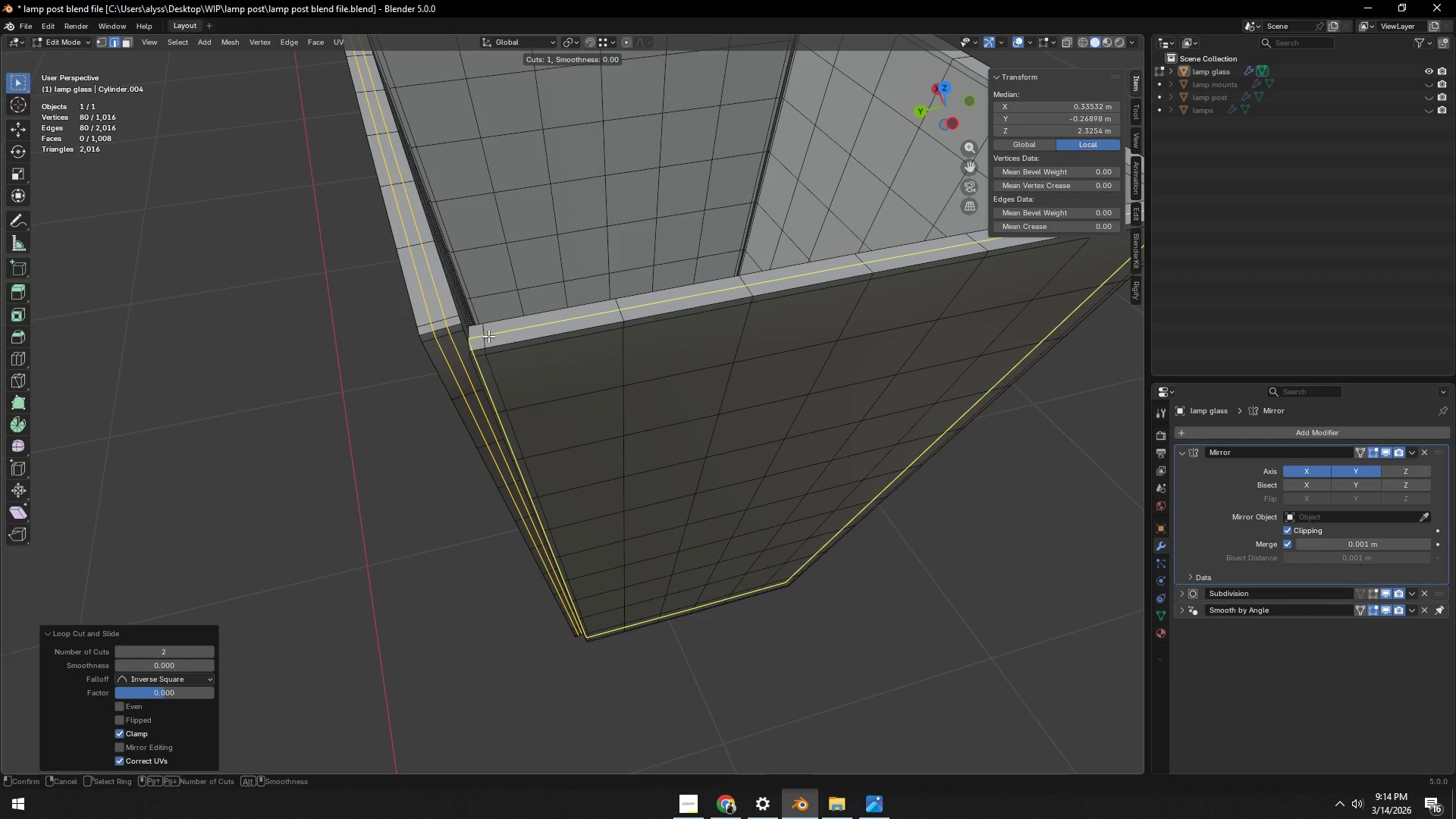 
scroll: coordinate [488, 336], scroll_direction: up, amount: 1.0
 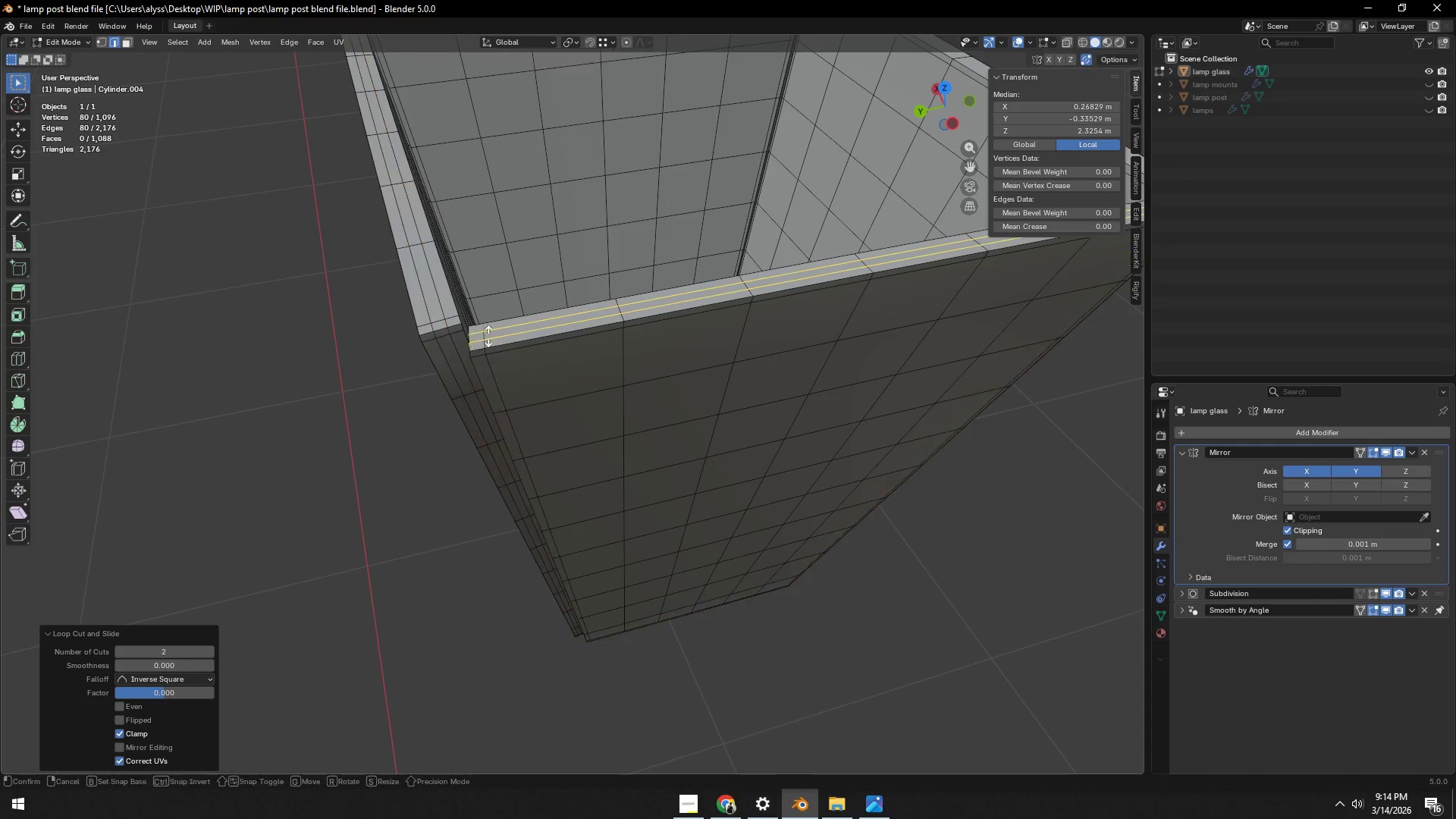 
right_click([488, 336])
 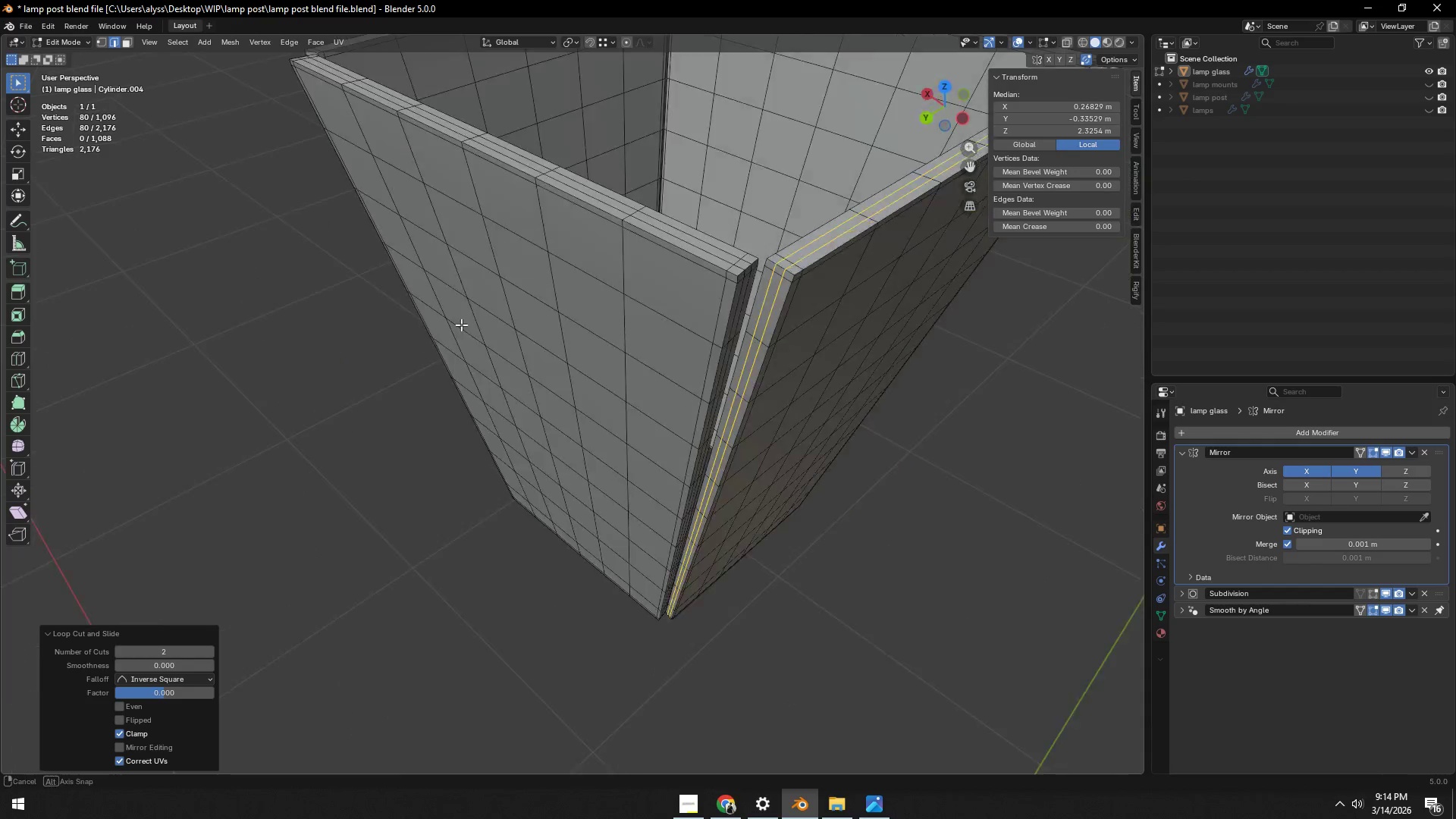 
left_click([488, 336])
 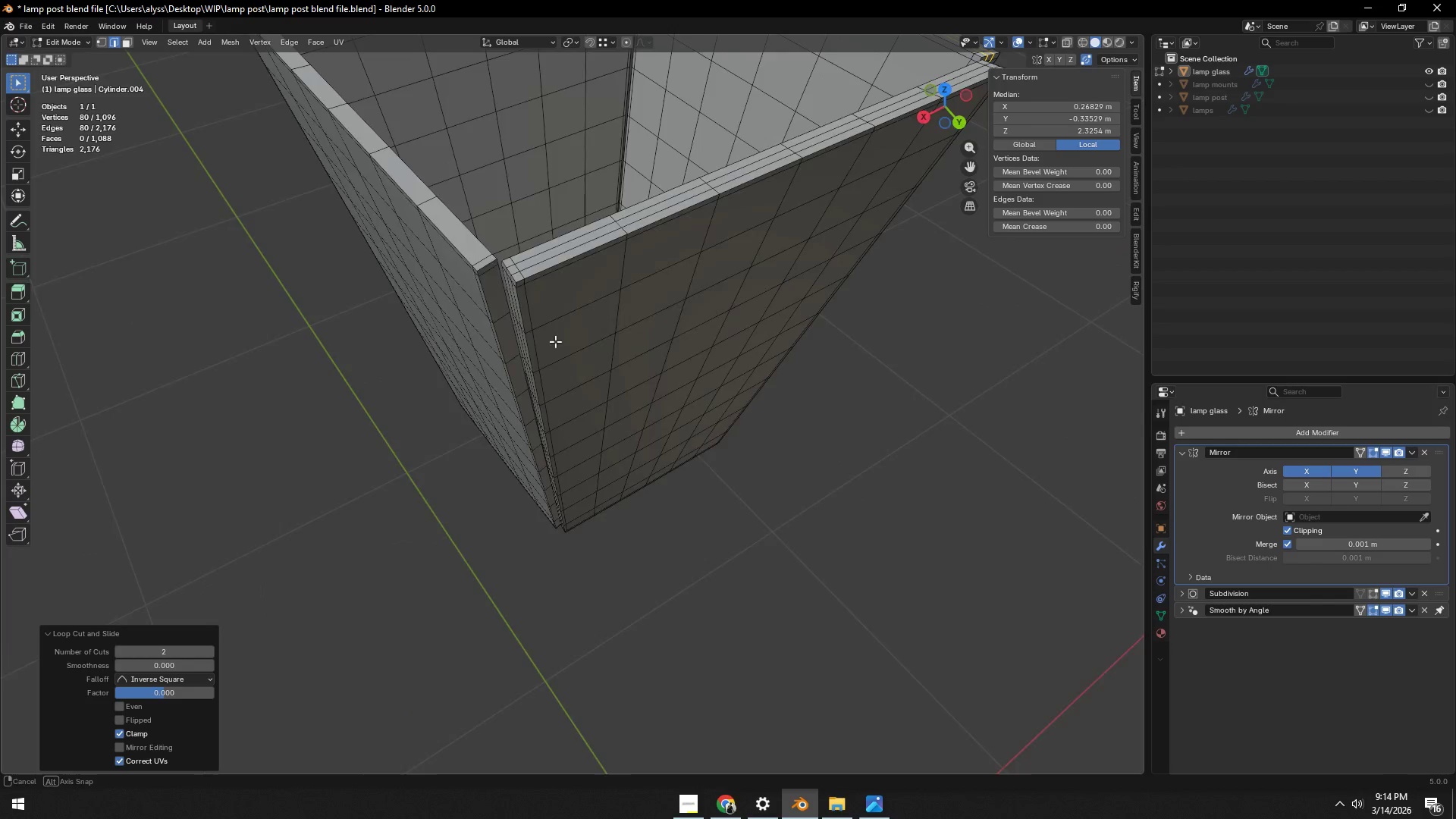 
key(Control+ControlLeft)
 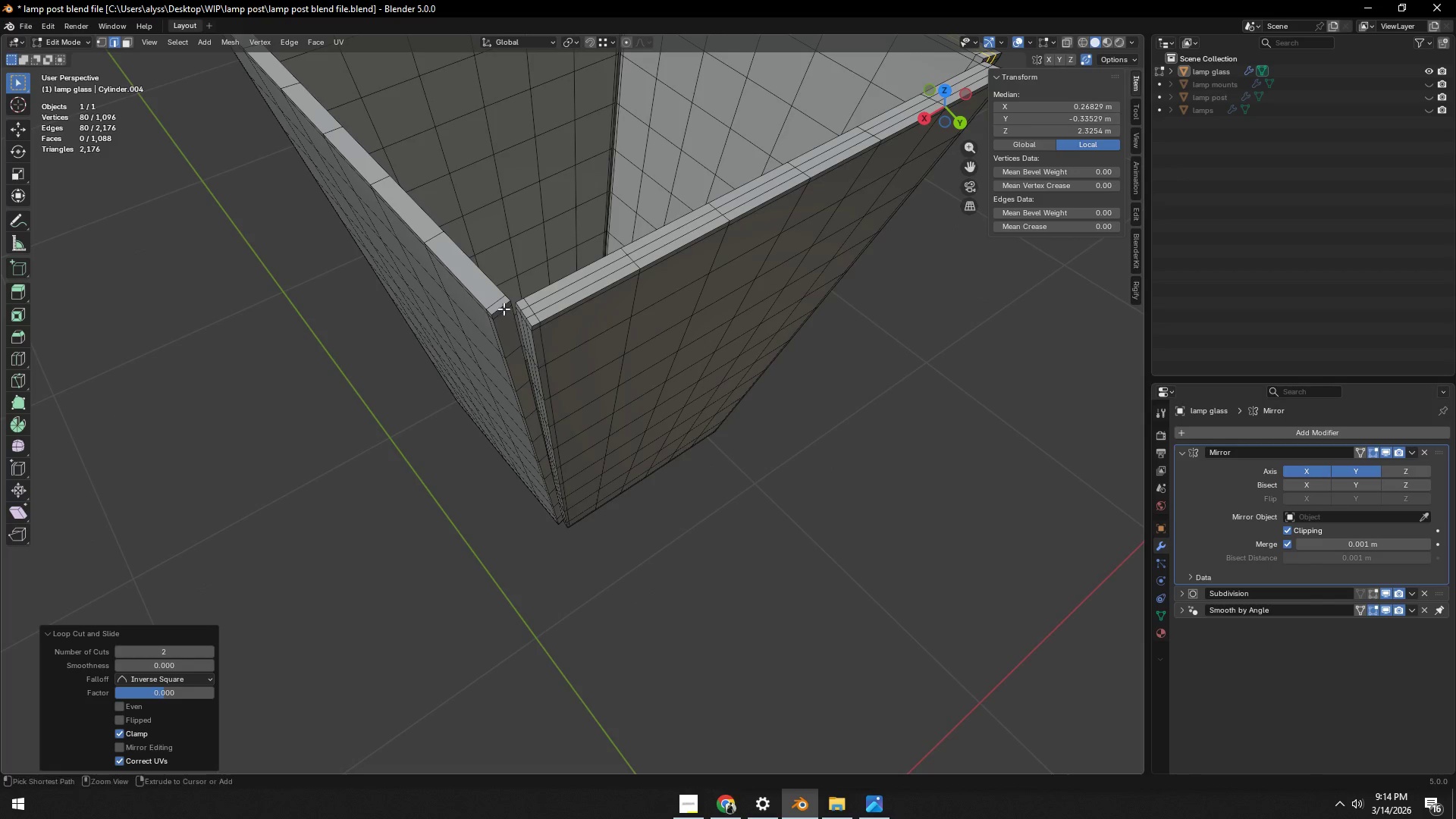 
key(Control+R)
 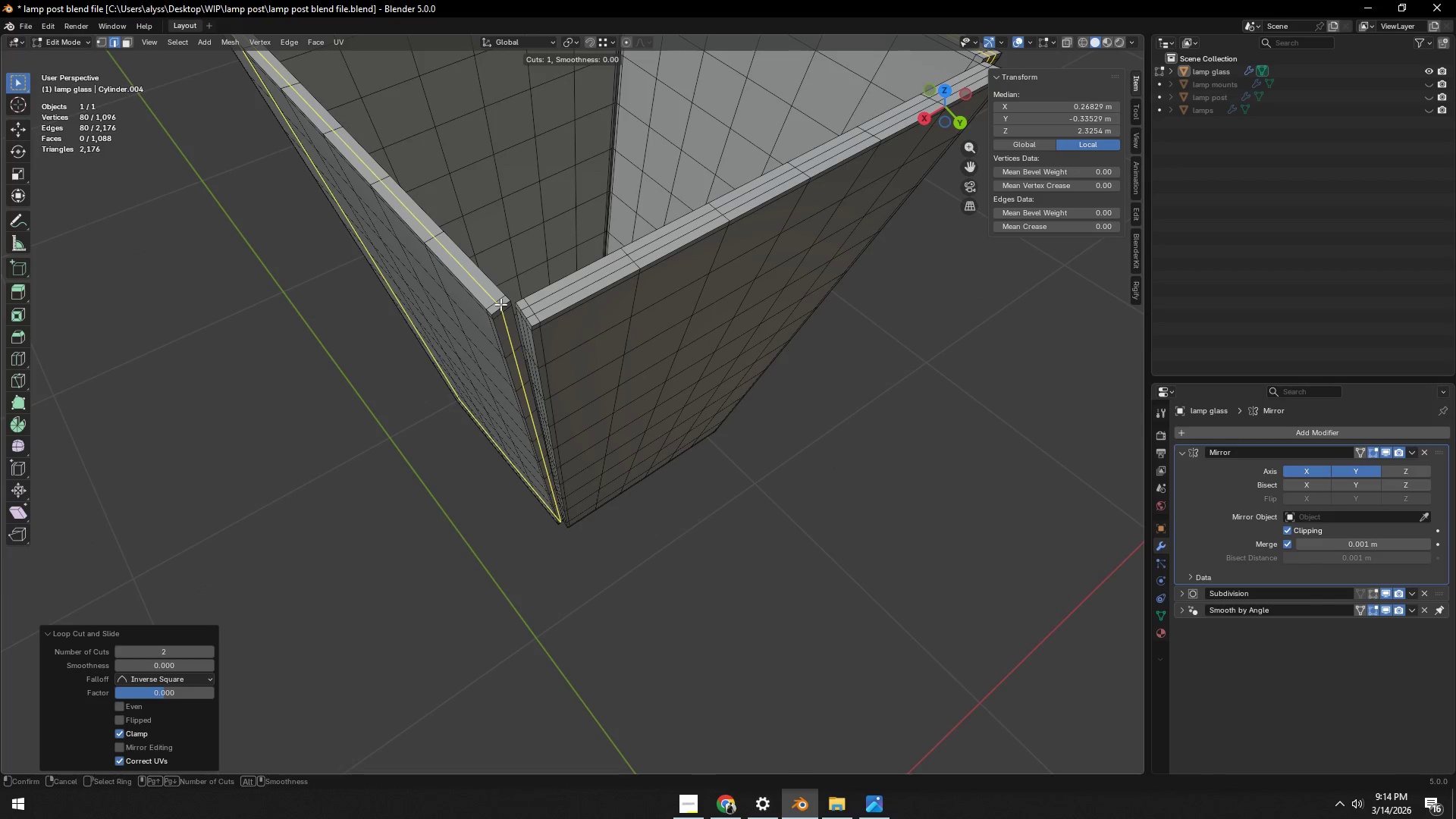 
scroll: coordinate [500, 304], scroll_direction: up, amount: 1.0
 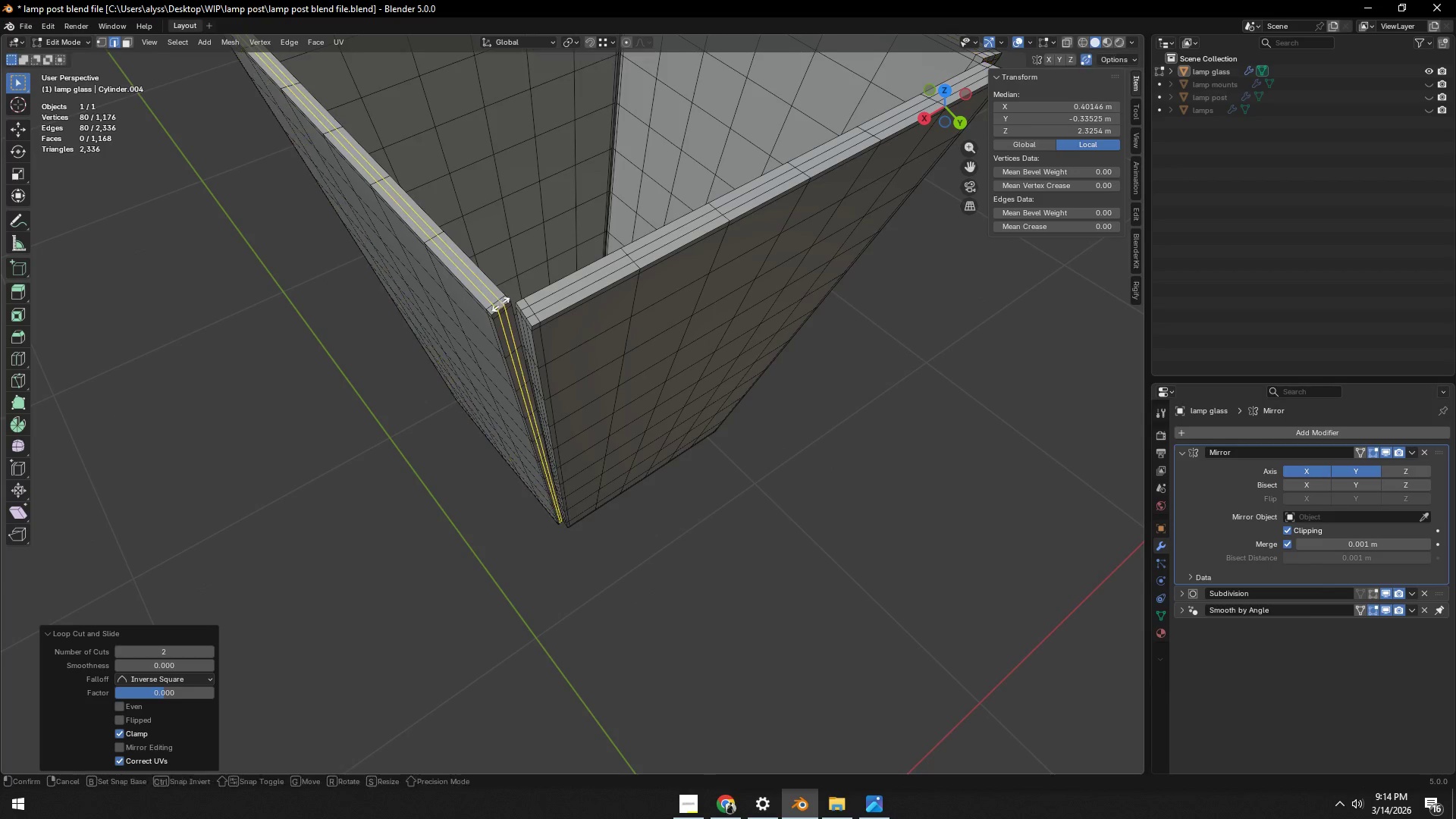 
left_click([500, 304])
 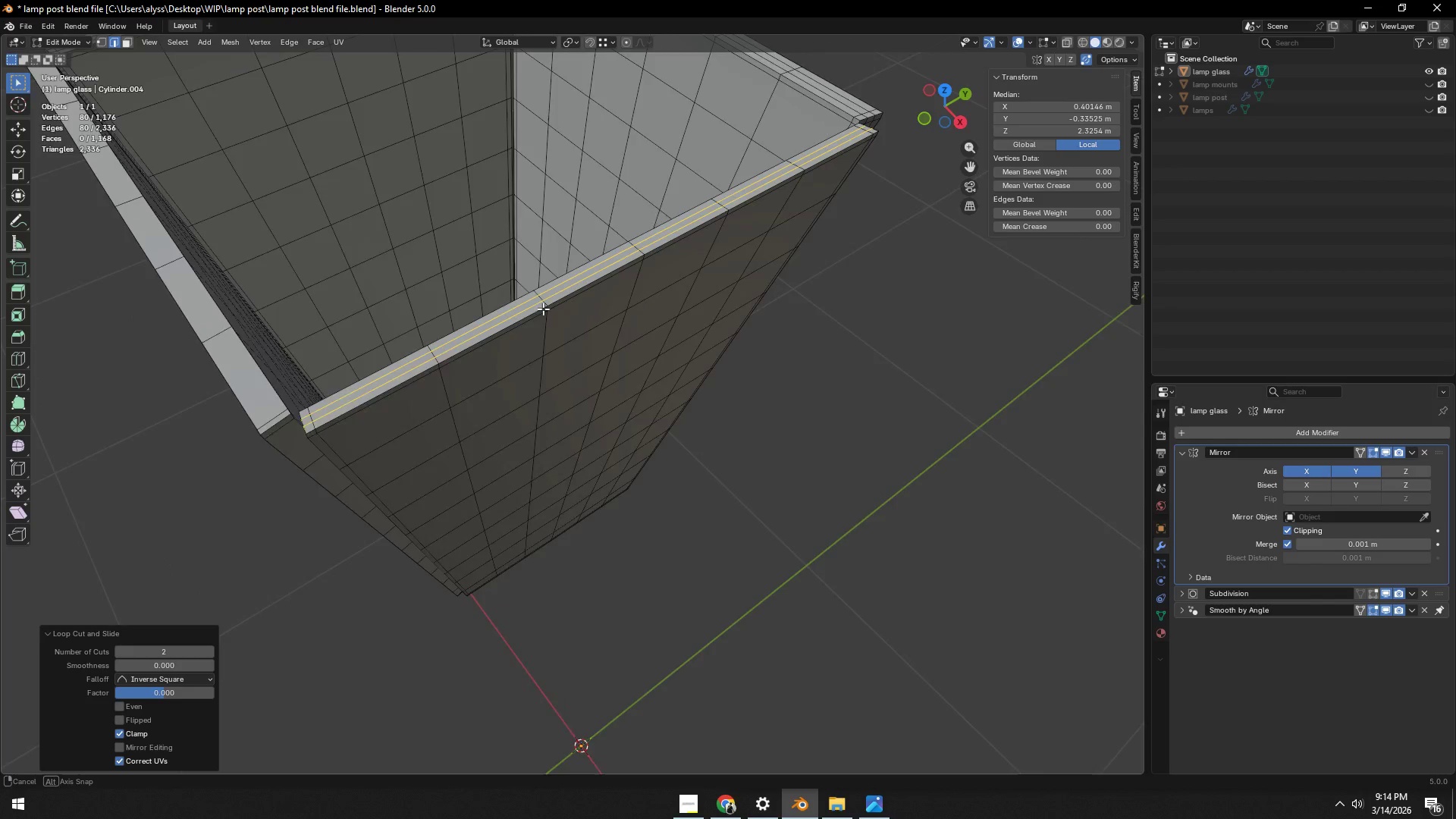 
right_click([500, 304])
 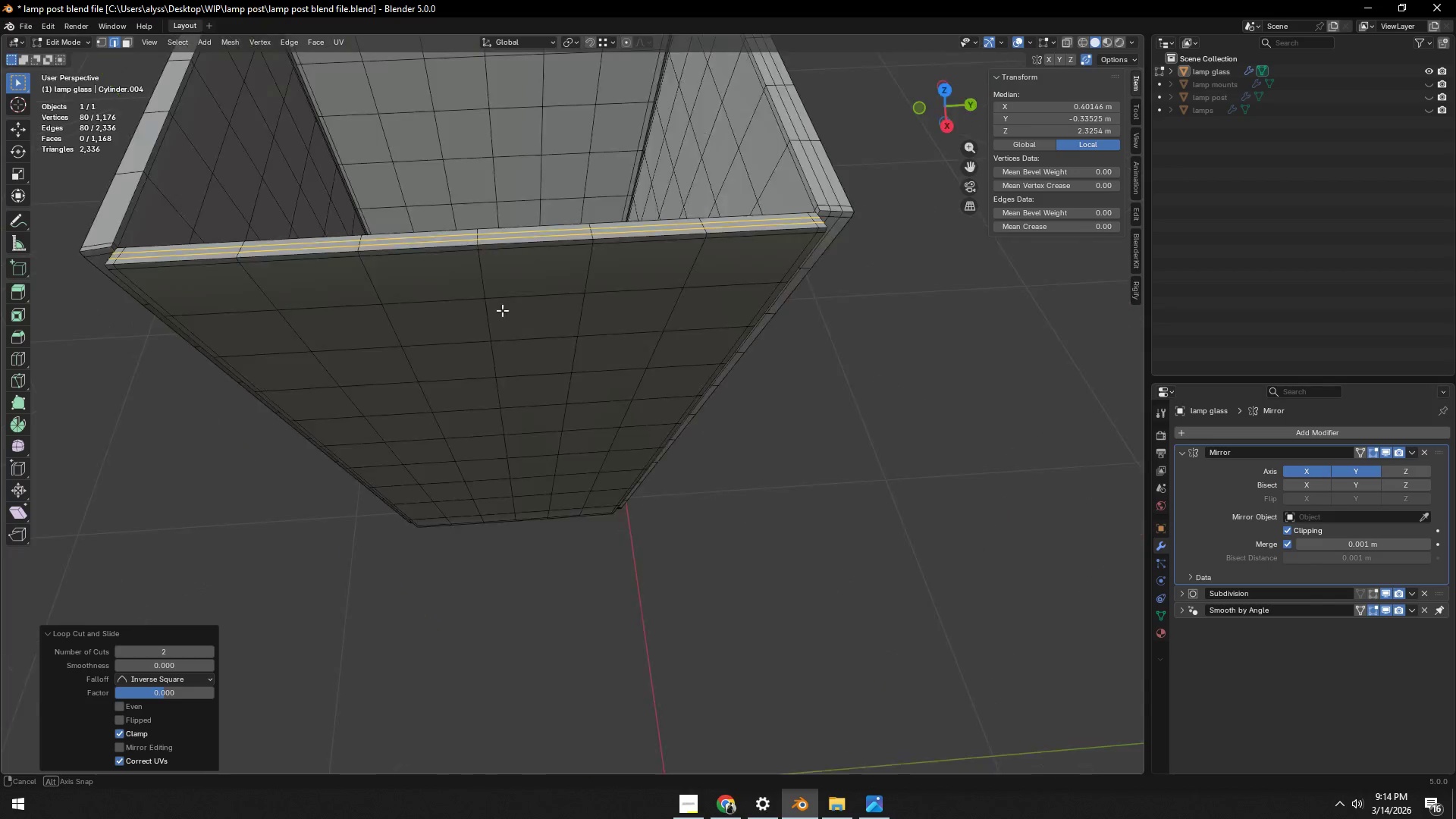 
key(Control+R)
 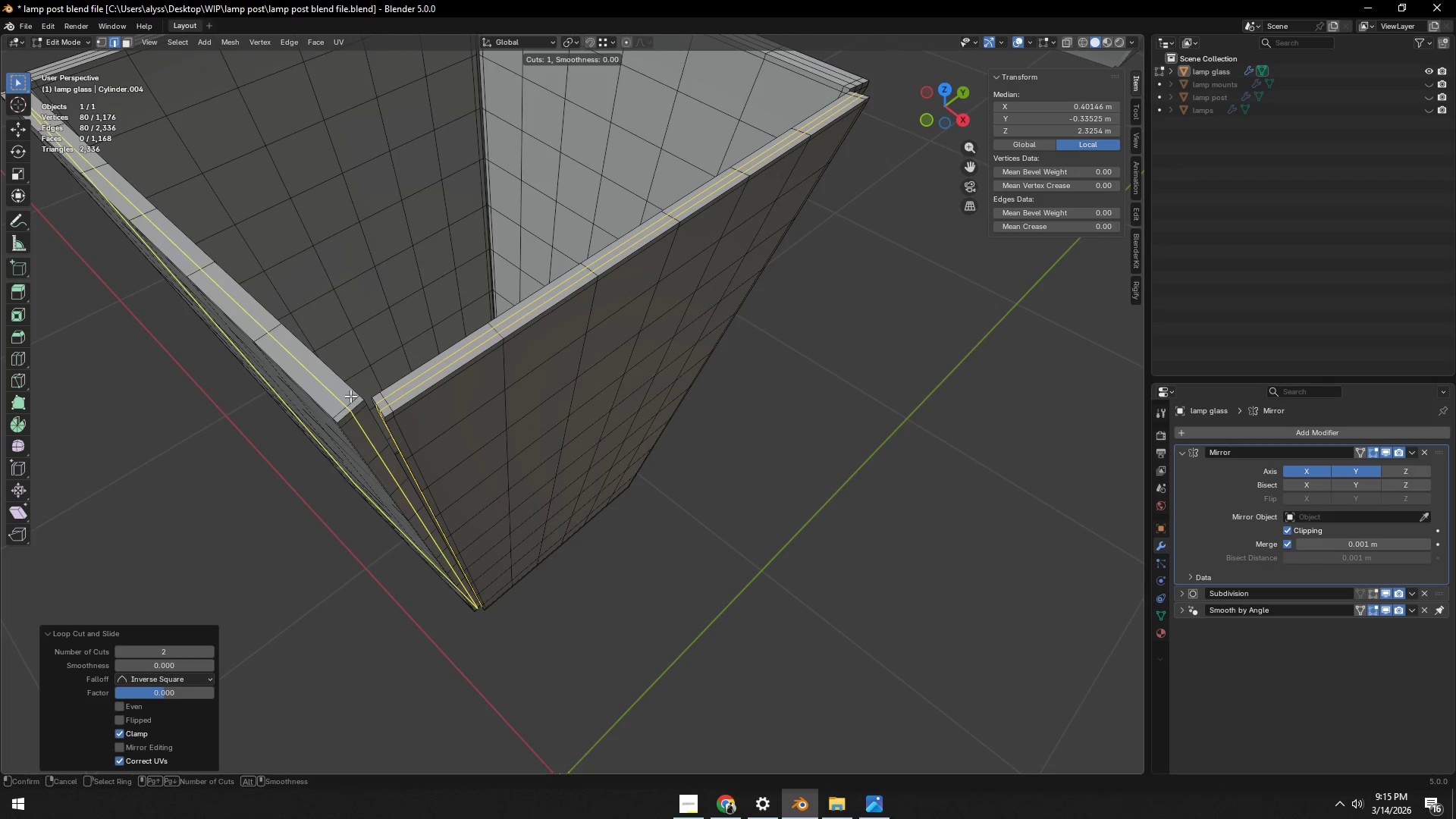 
scroll: coordinate [350, 396], scroll_direction: up, amount: 1.0
 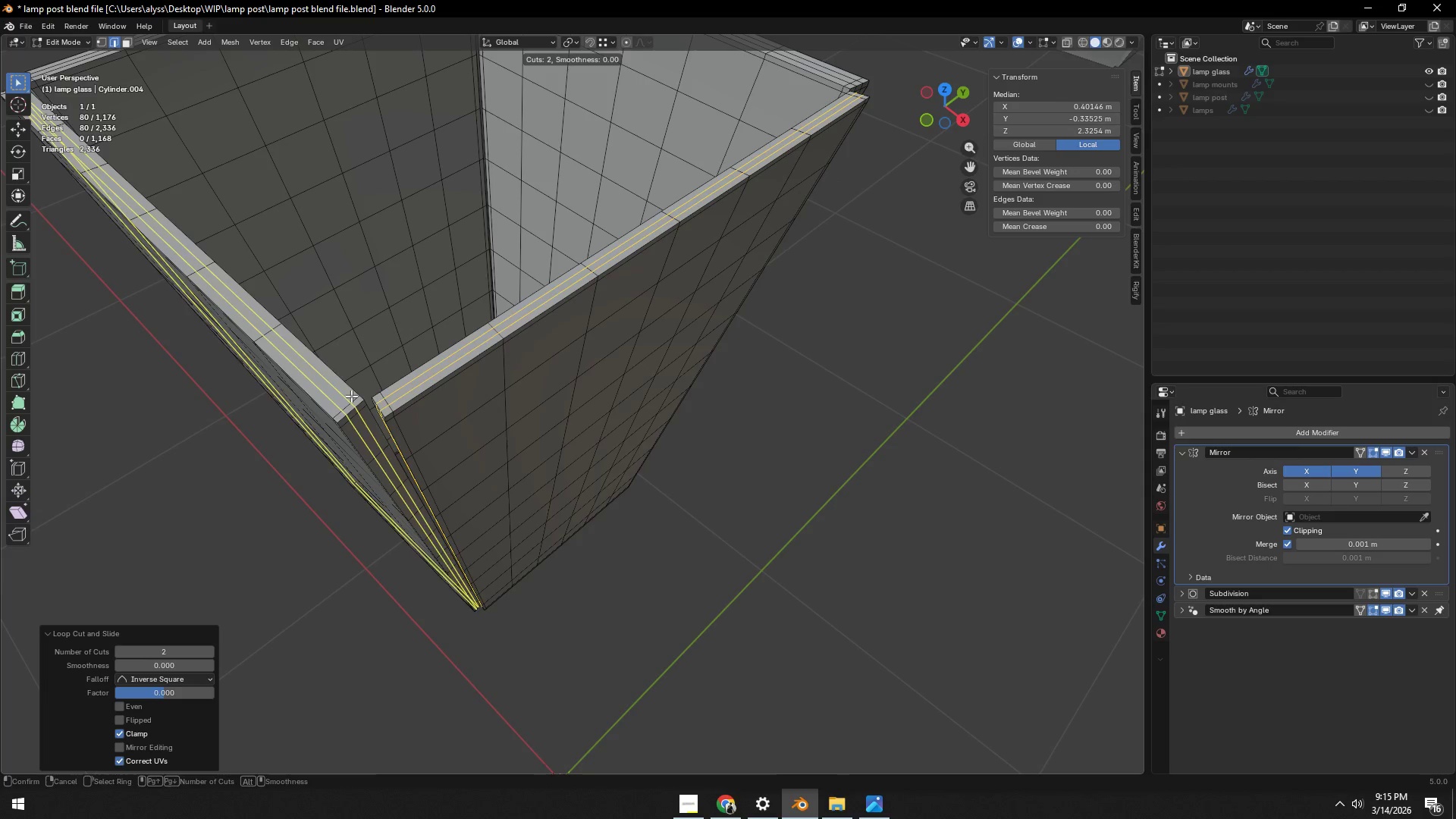 
right_click([351, 396])
 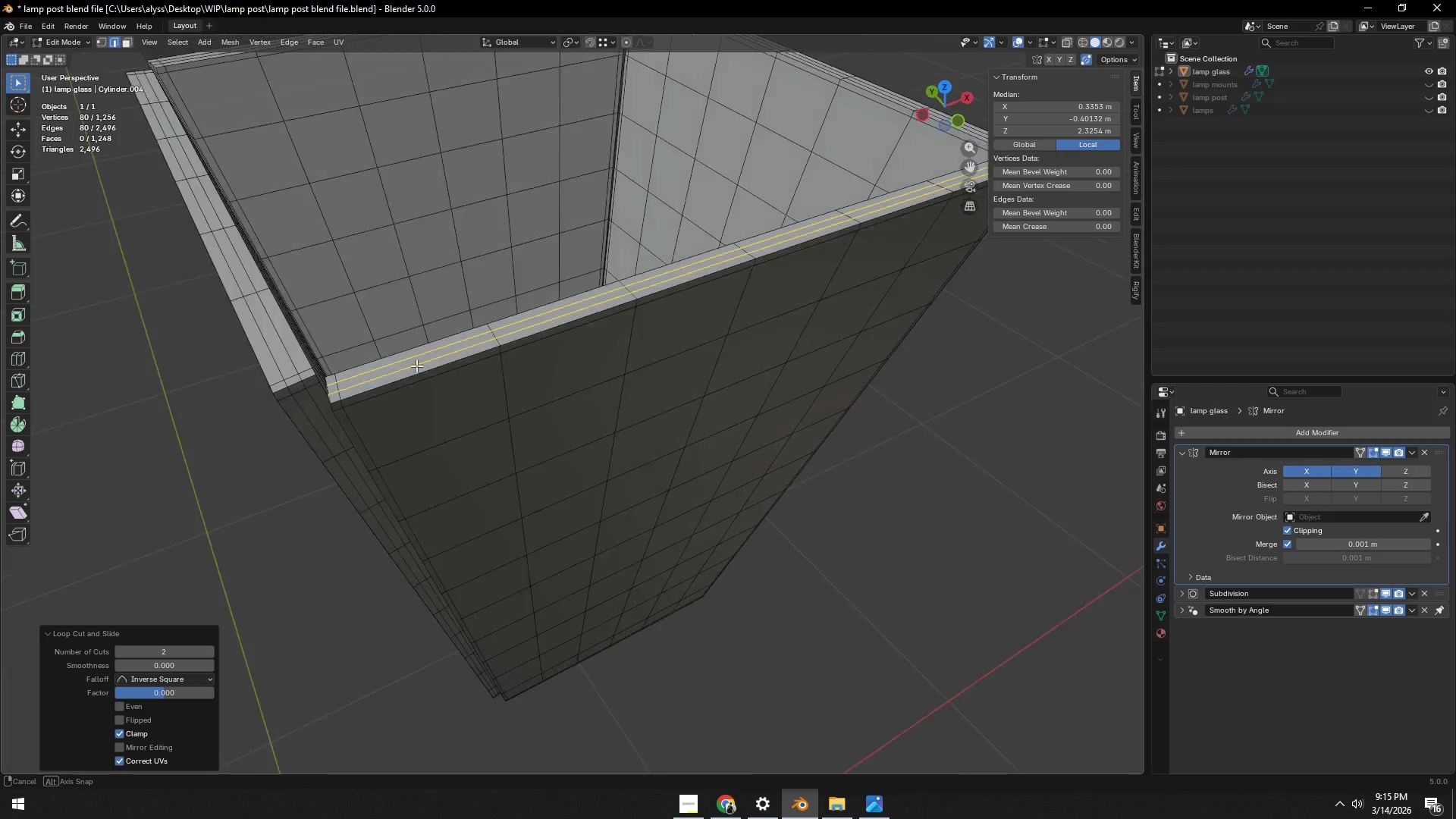 
left_click([351, 396])
 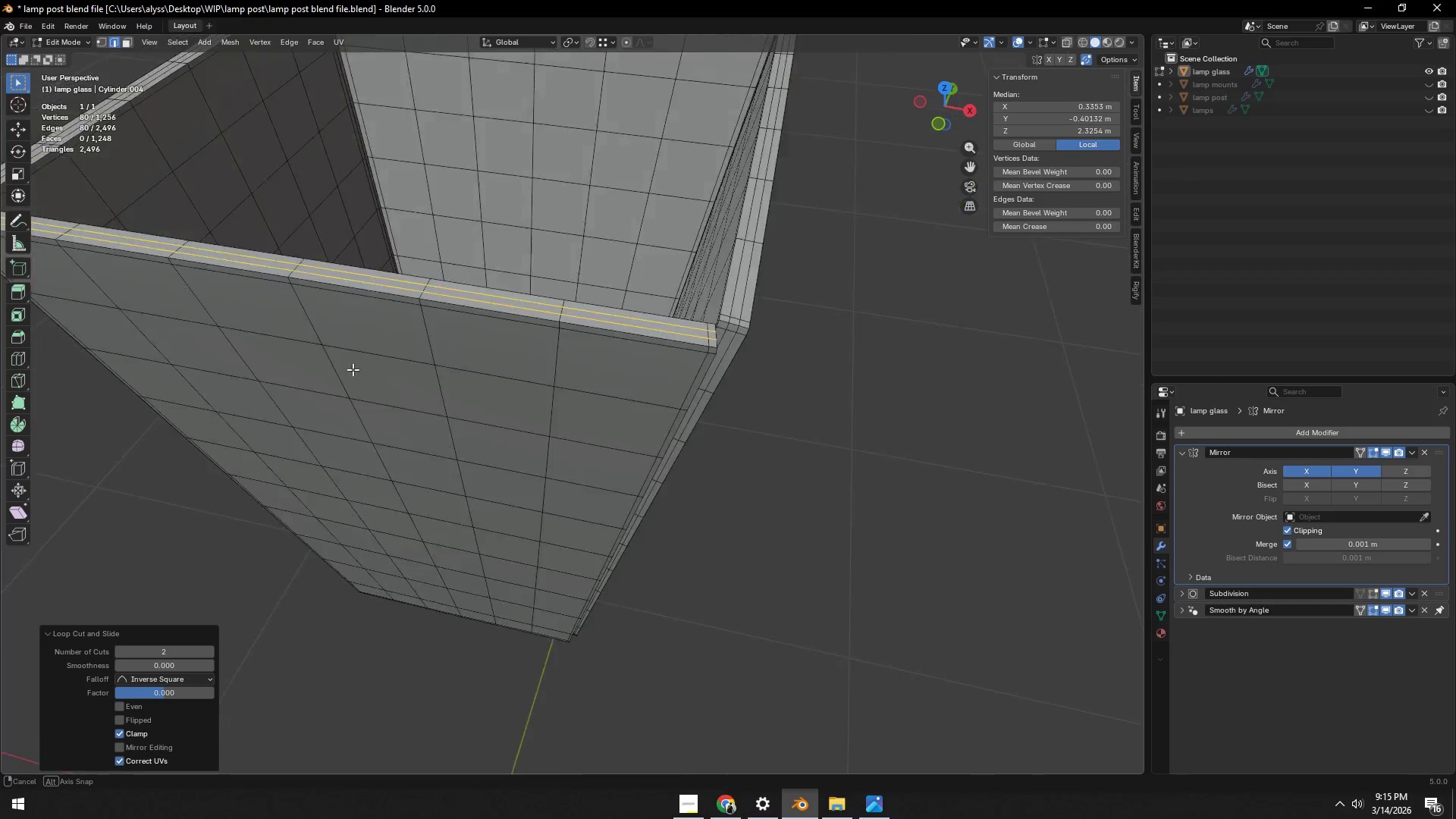 
hold_key(key=ControlLeft, duration=0.36)
 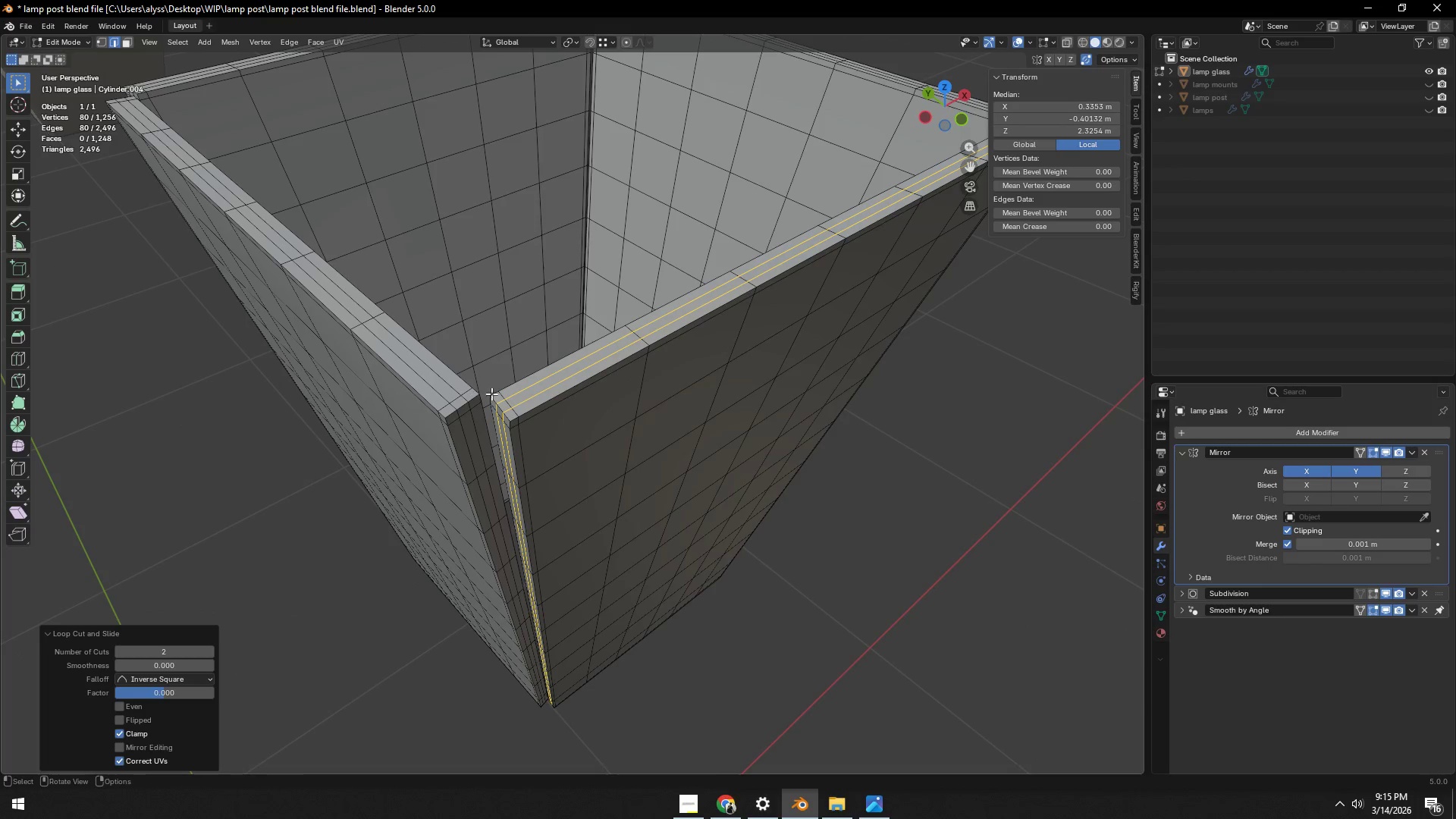 
key(Tab)
 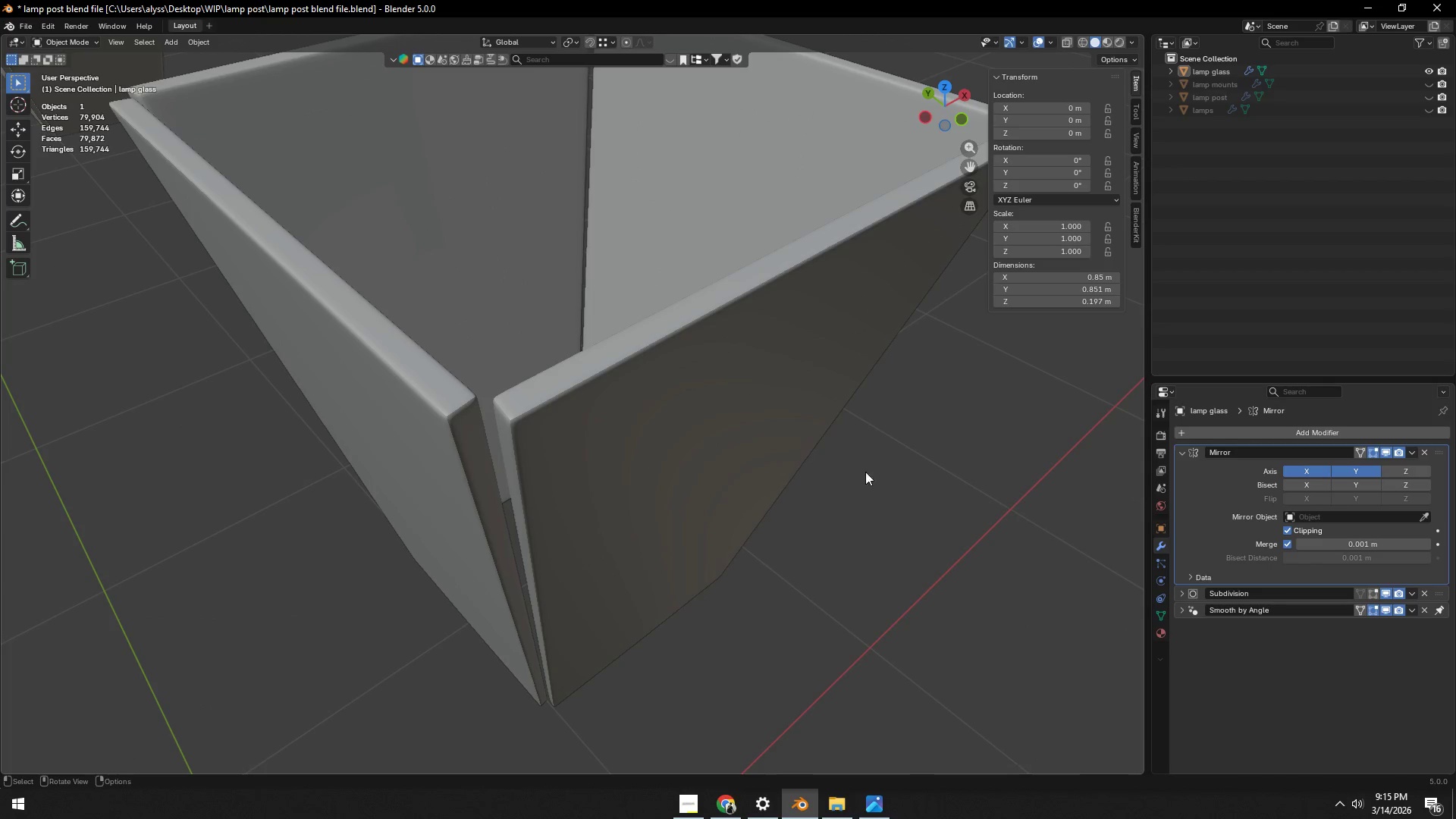 
left_click([974, 513])
 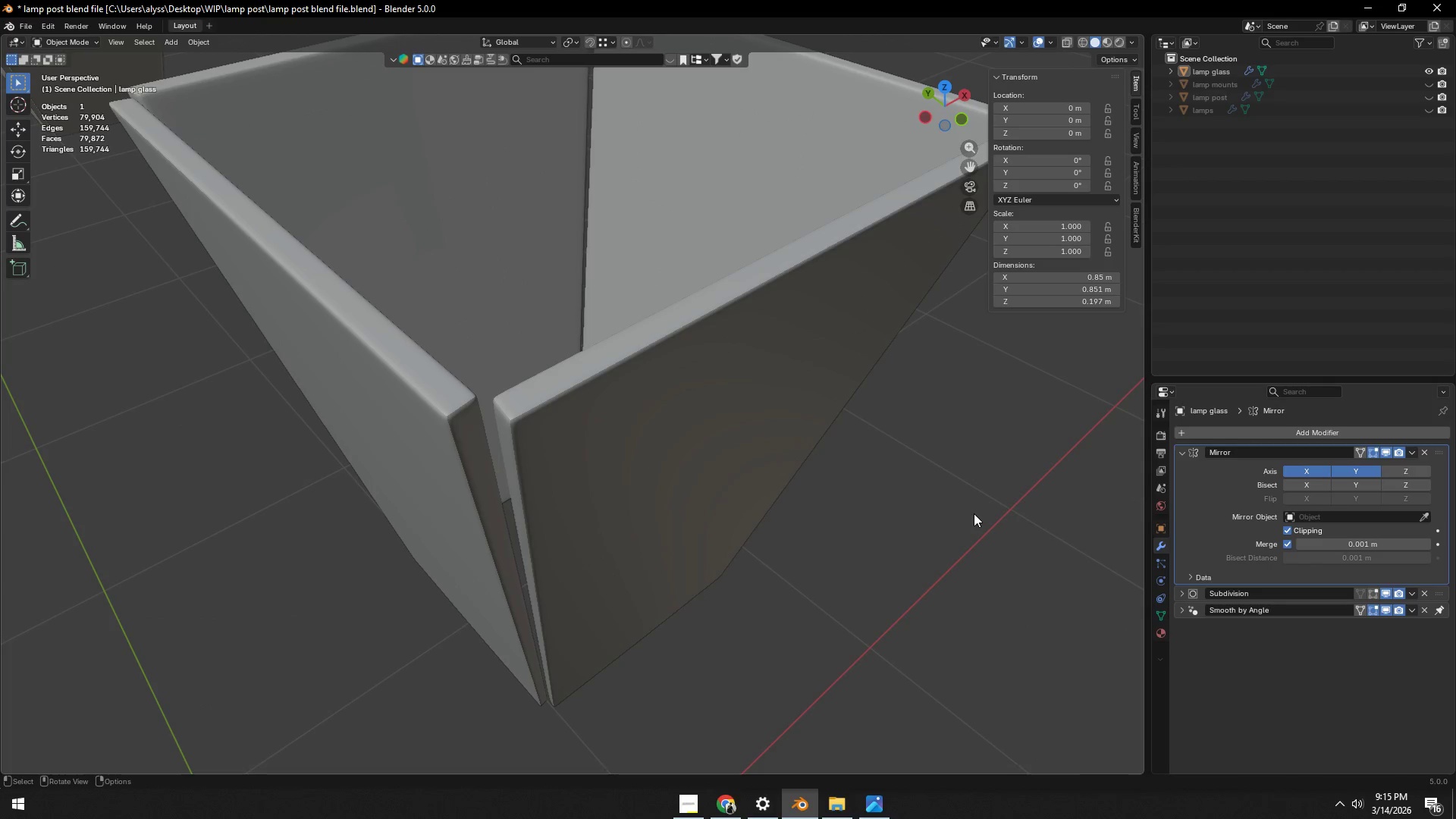 
key(Control+ControlLeft)
 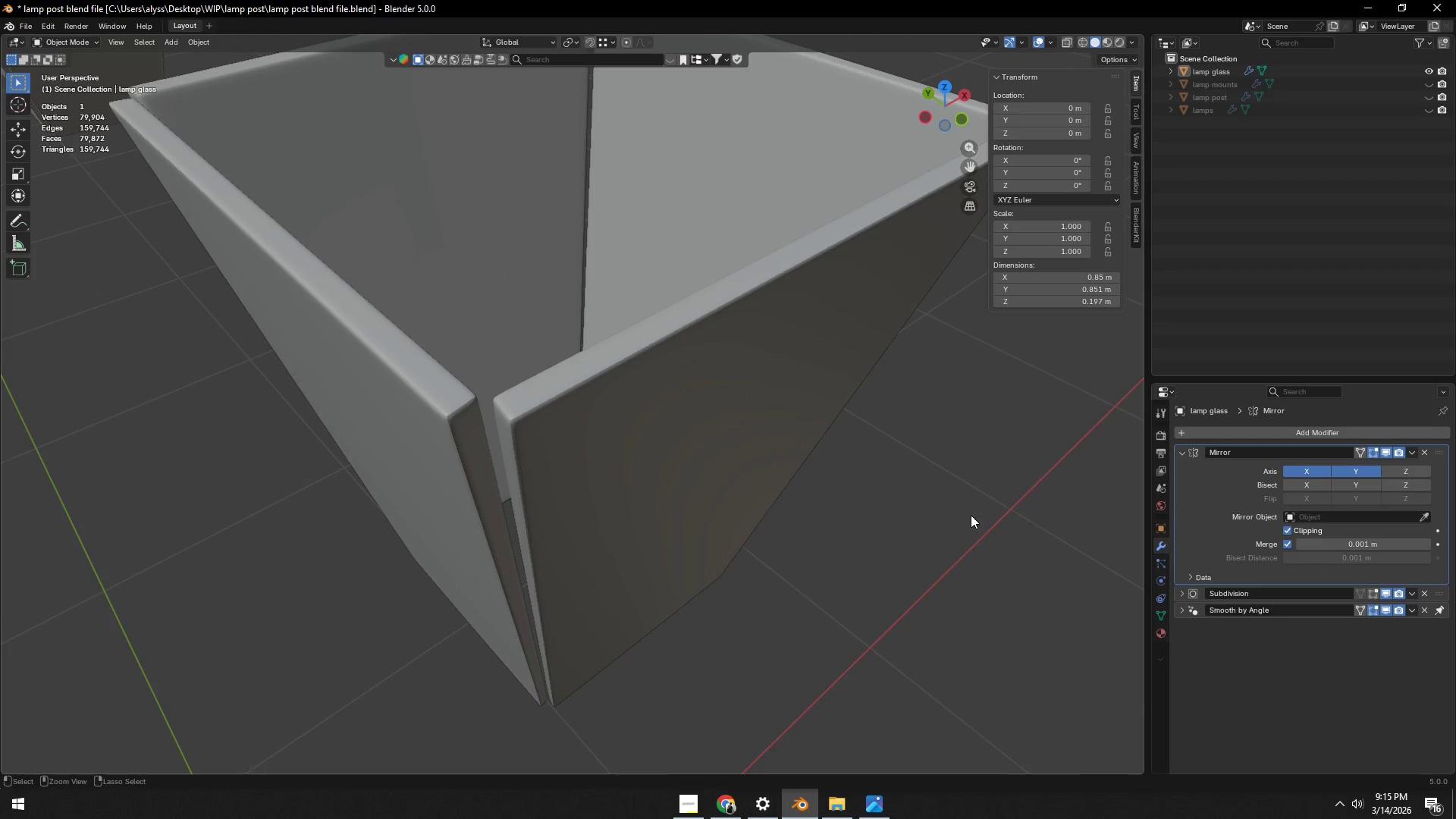 
key(Control+S)
 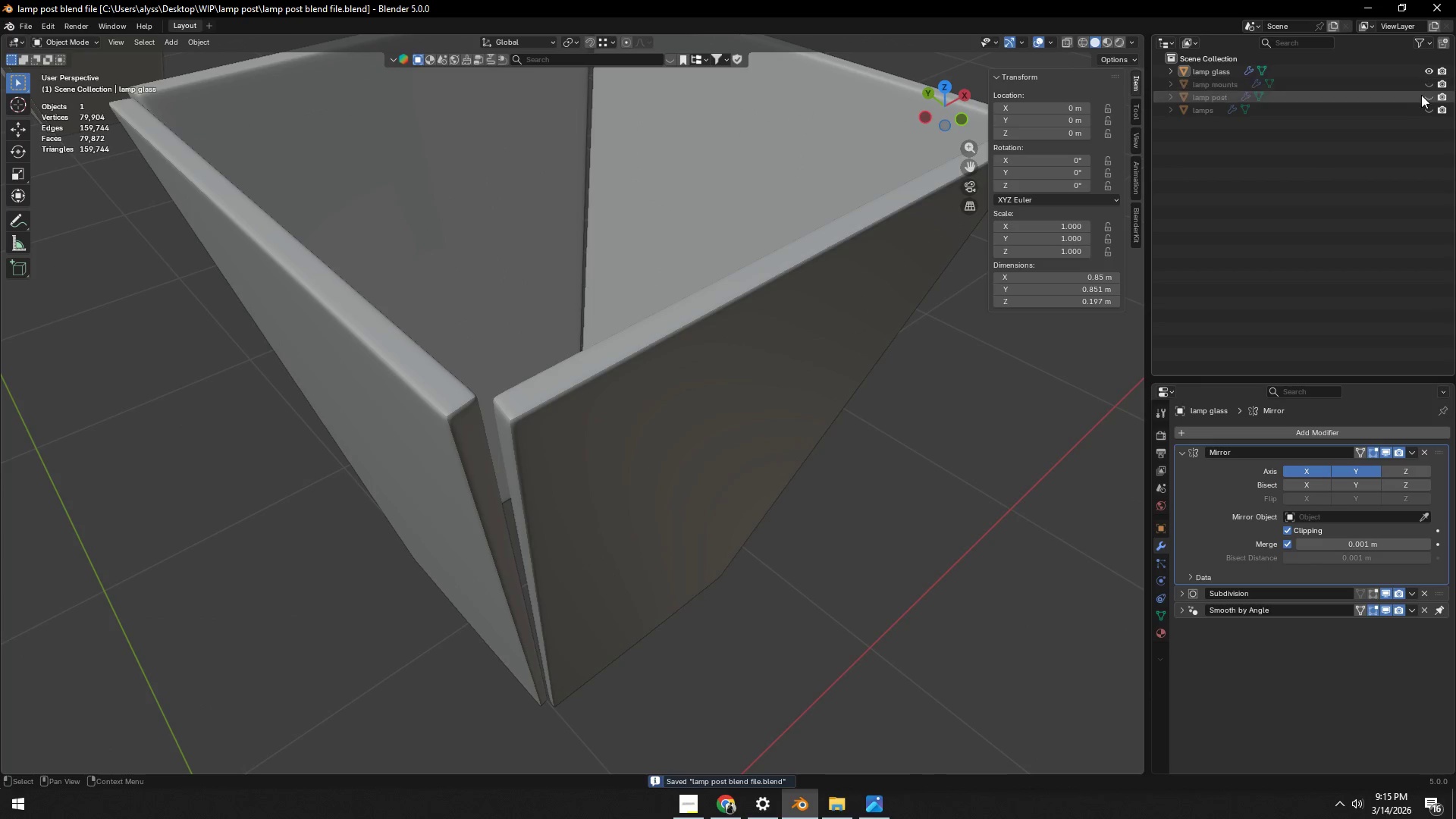 
left_click([1429, 109])
 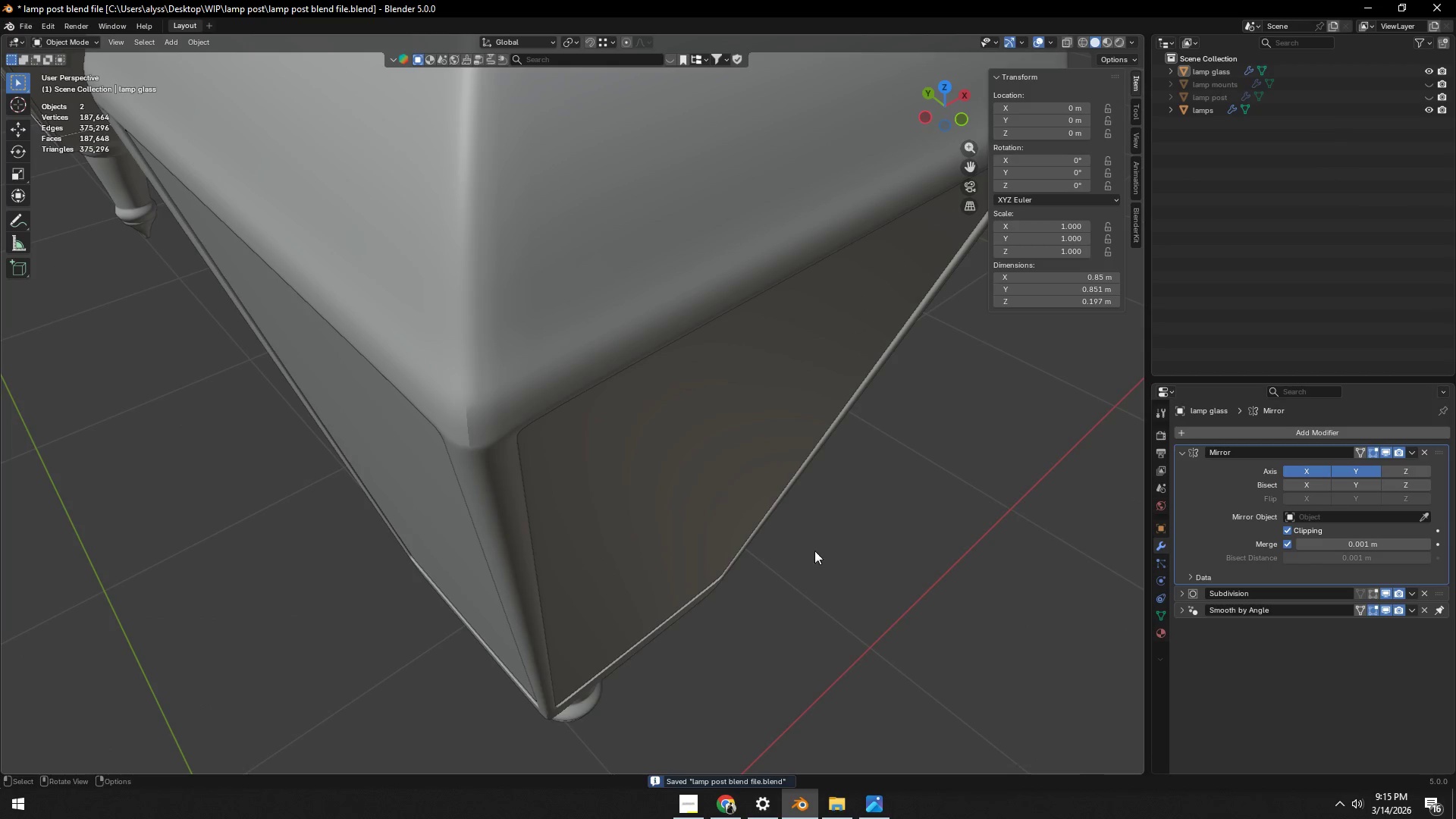 
scroll: coordinate [783, 566], scroll_direction: down, amount: 3.0
 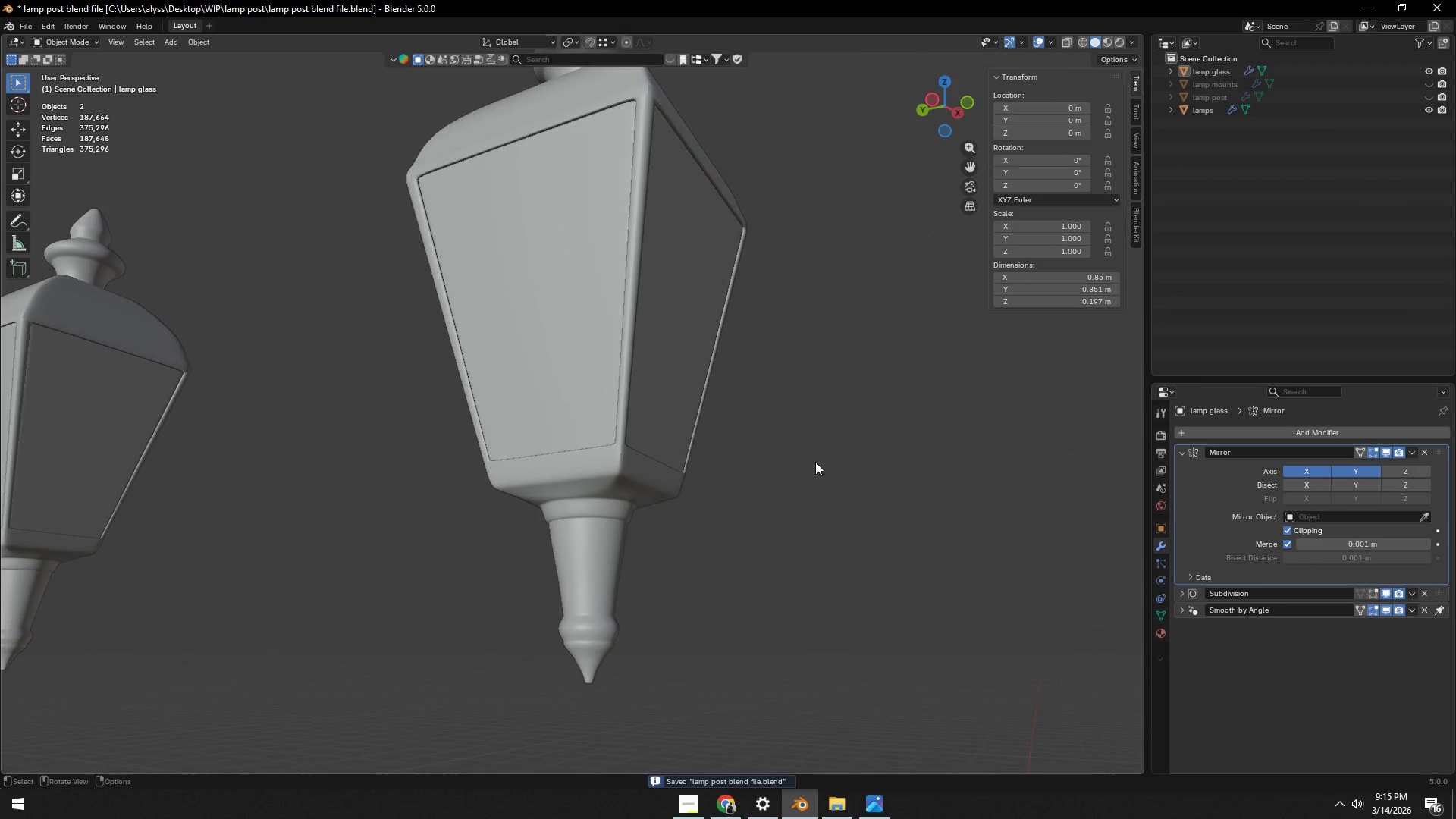 
key(Control+ControlLeft)
 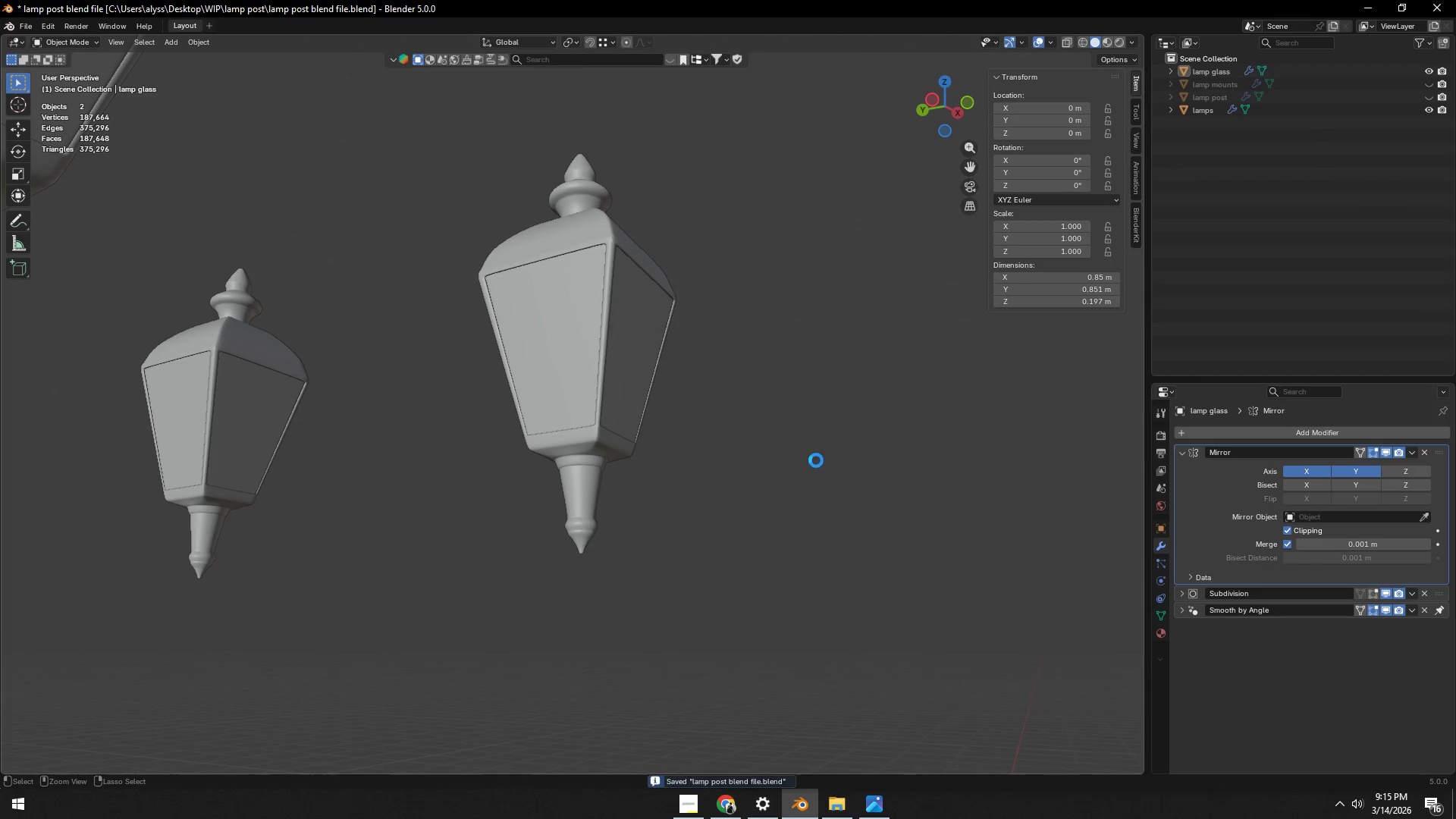 
key(Control+S)
 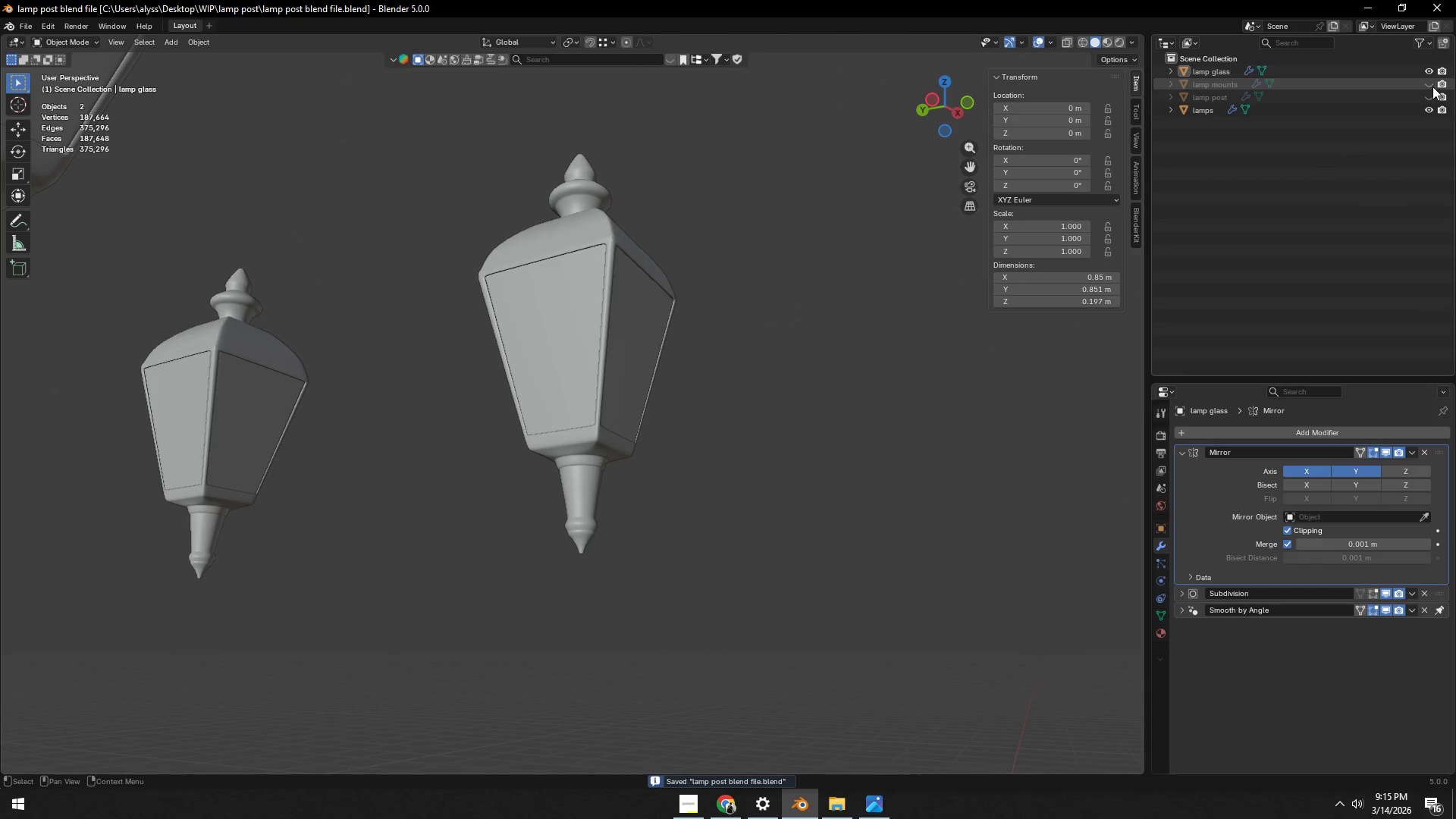 
scroll: coordinate [815, 462], scroll_direction: down, amount: 3.0
 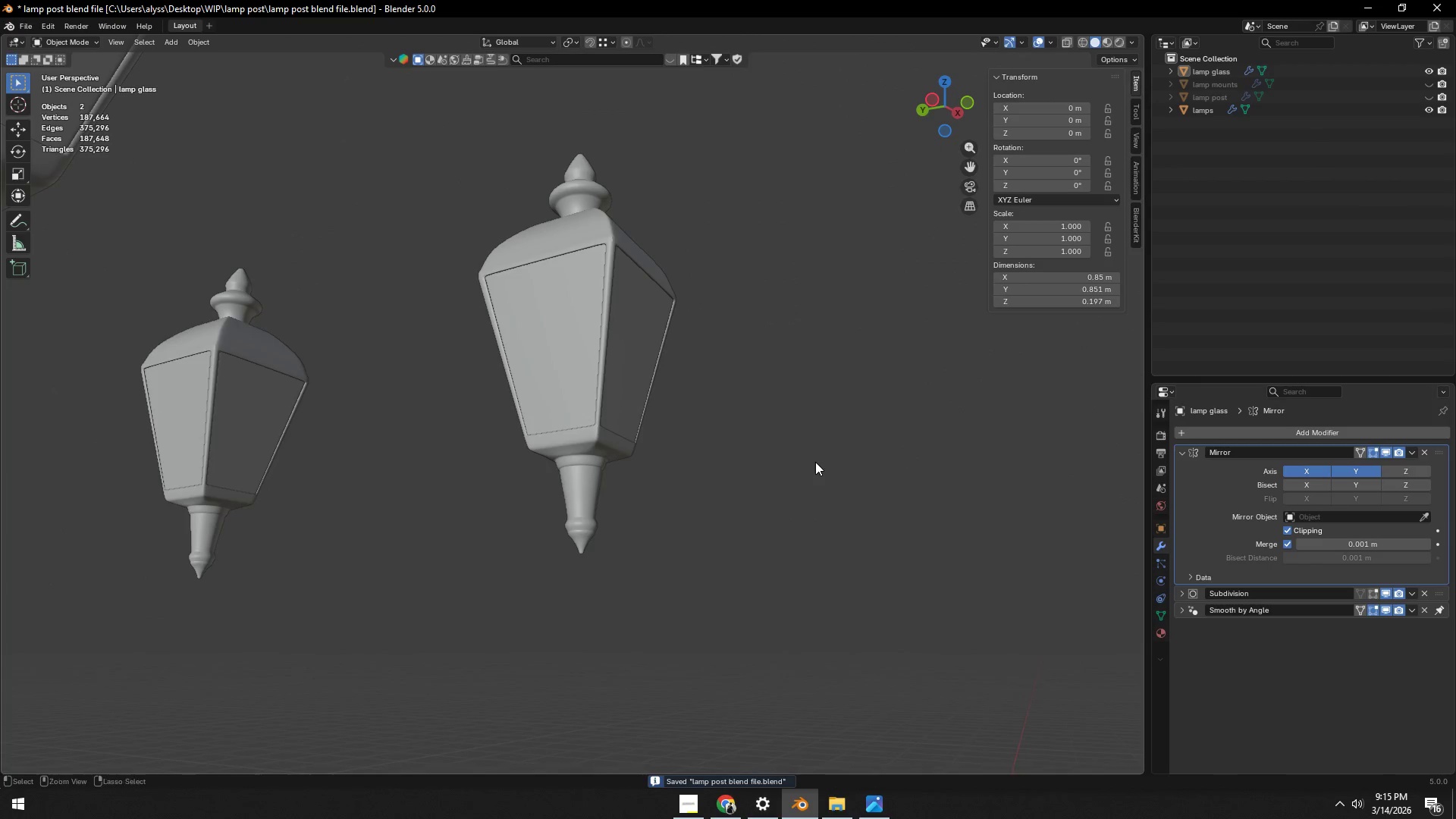 
double_click([1430, 98])
 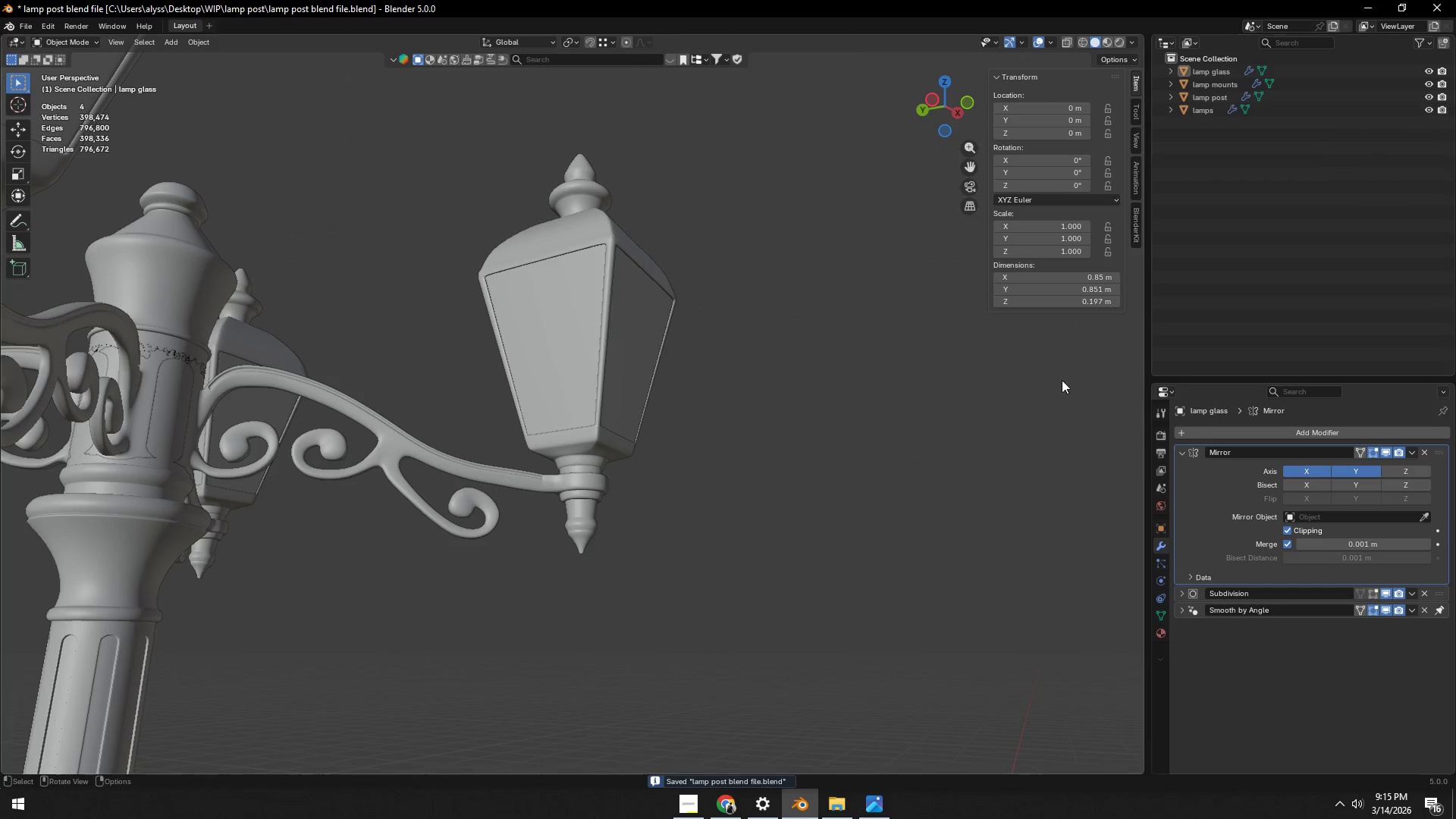 
scroll: coordinate [767, 524], scroll_direction: down, amount: 4.0
 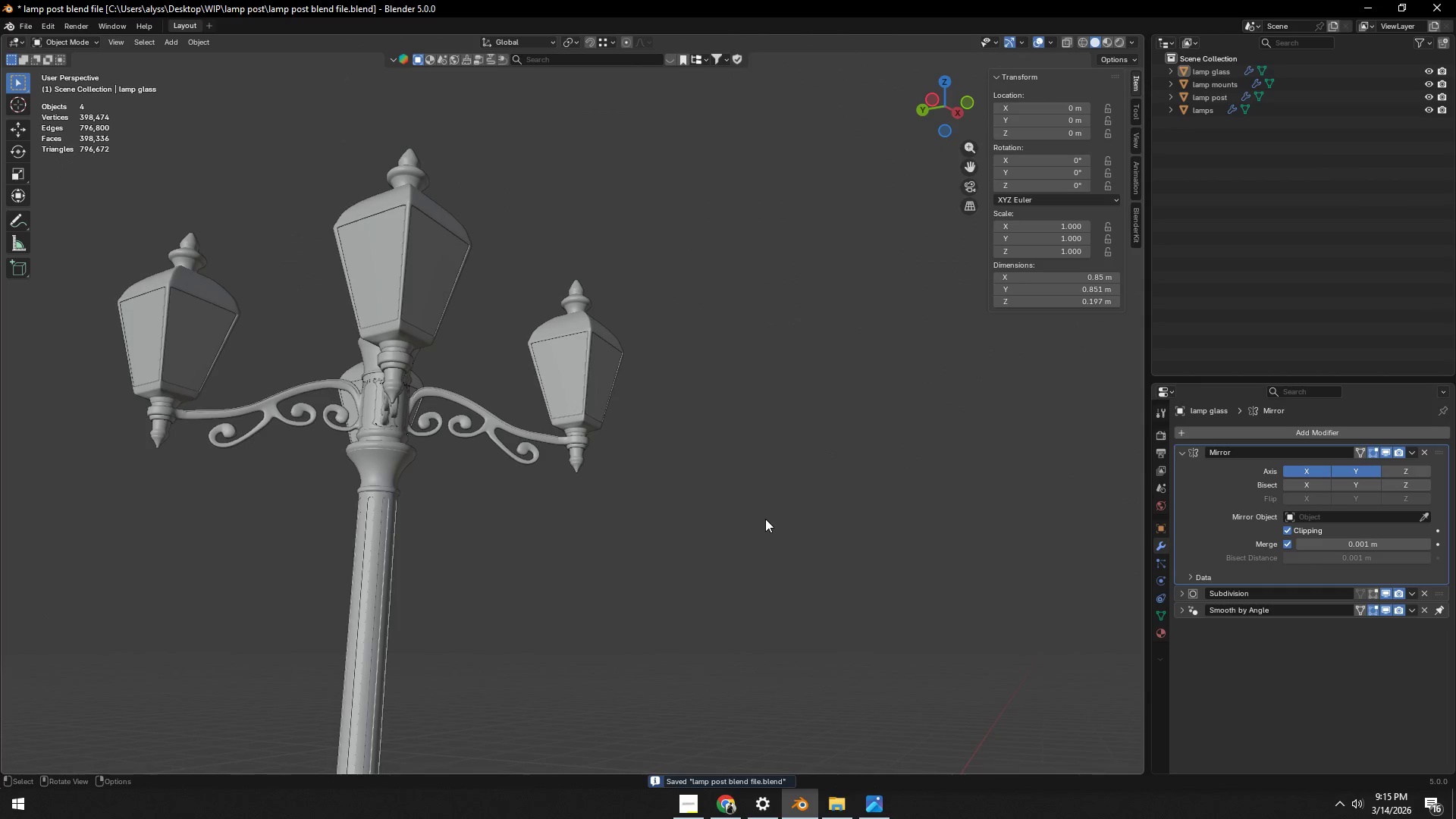 
left_click([764, 518])
 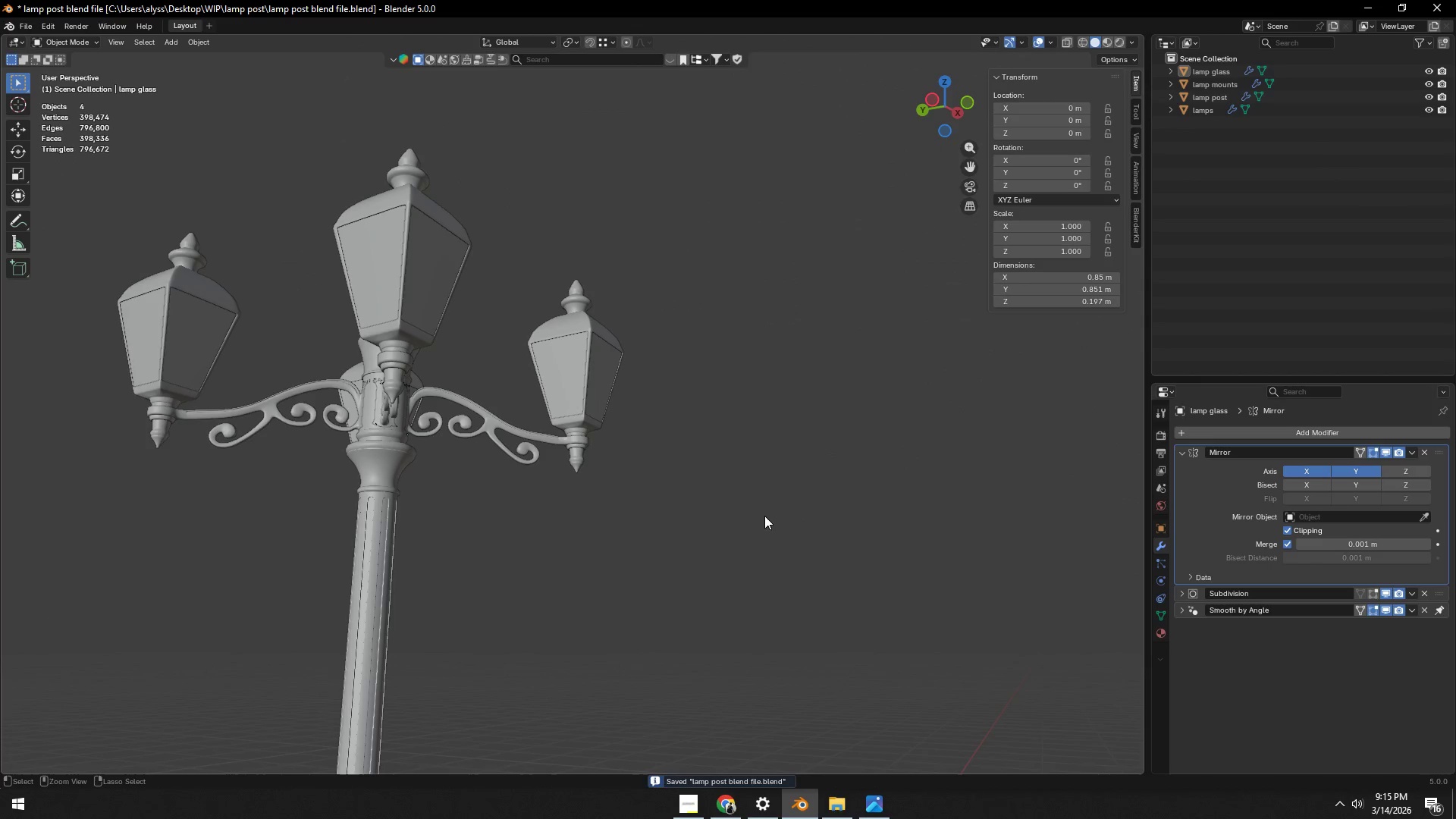 
key(Control+ControlLeft)
 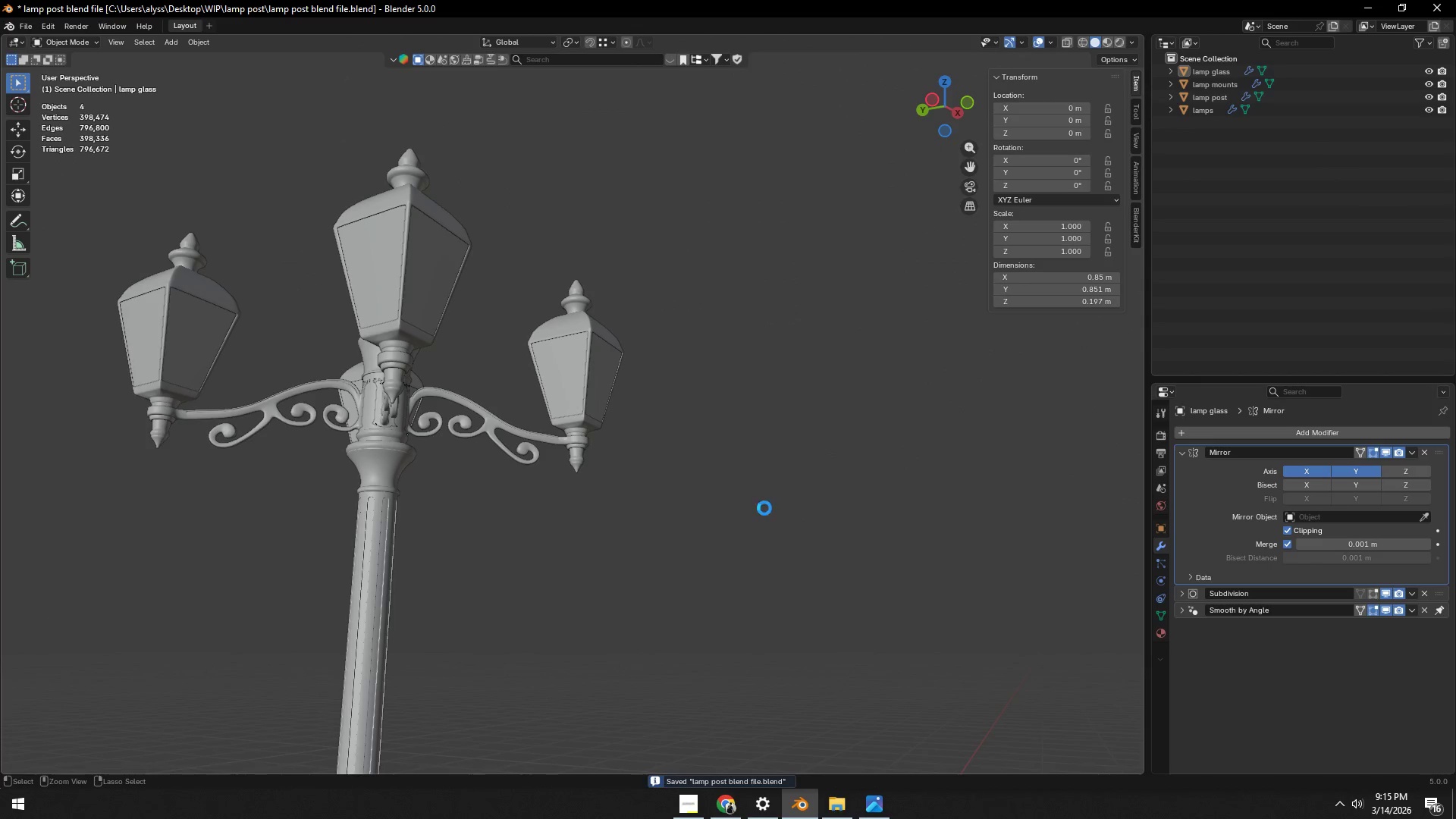 
key(Control+S)
 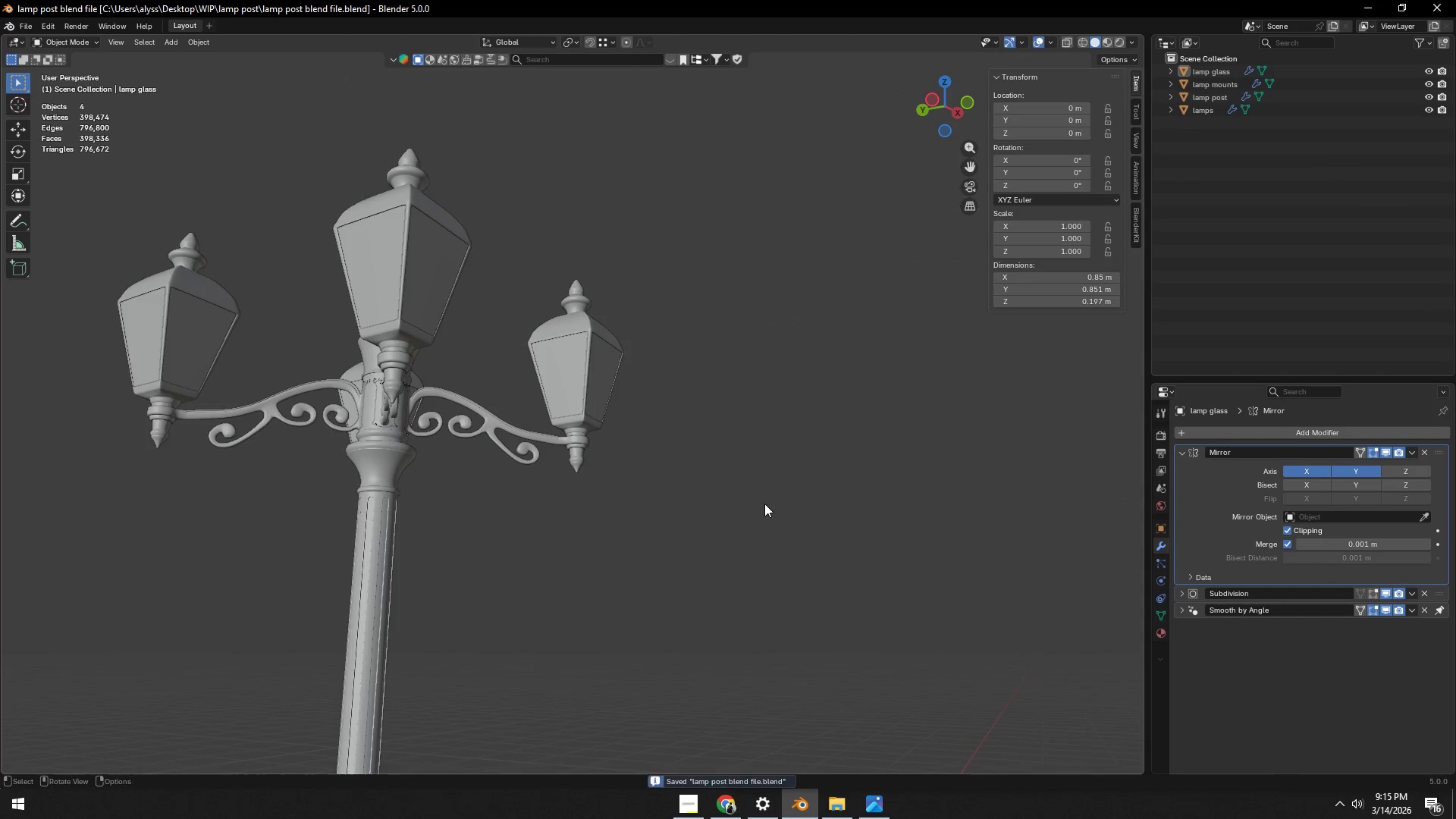 
scroll: coordinate [633, 563], scroll_direction: down, amount: 7.0
 